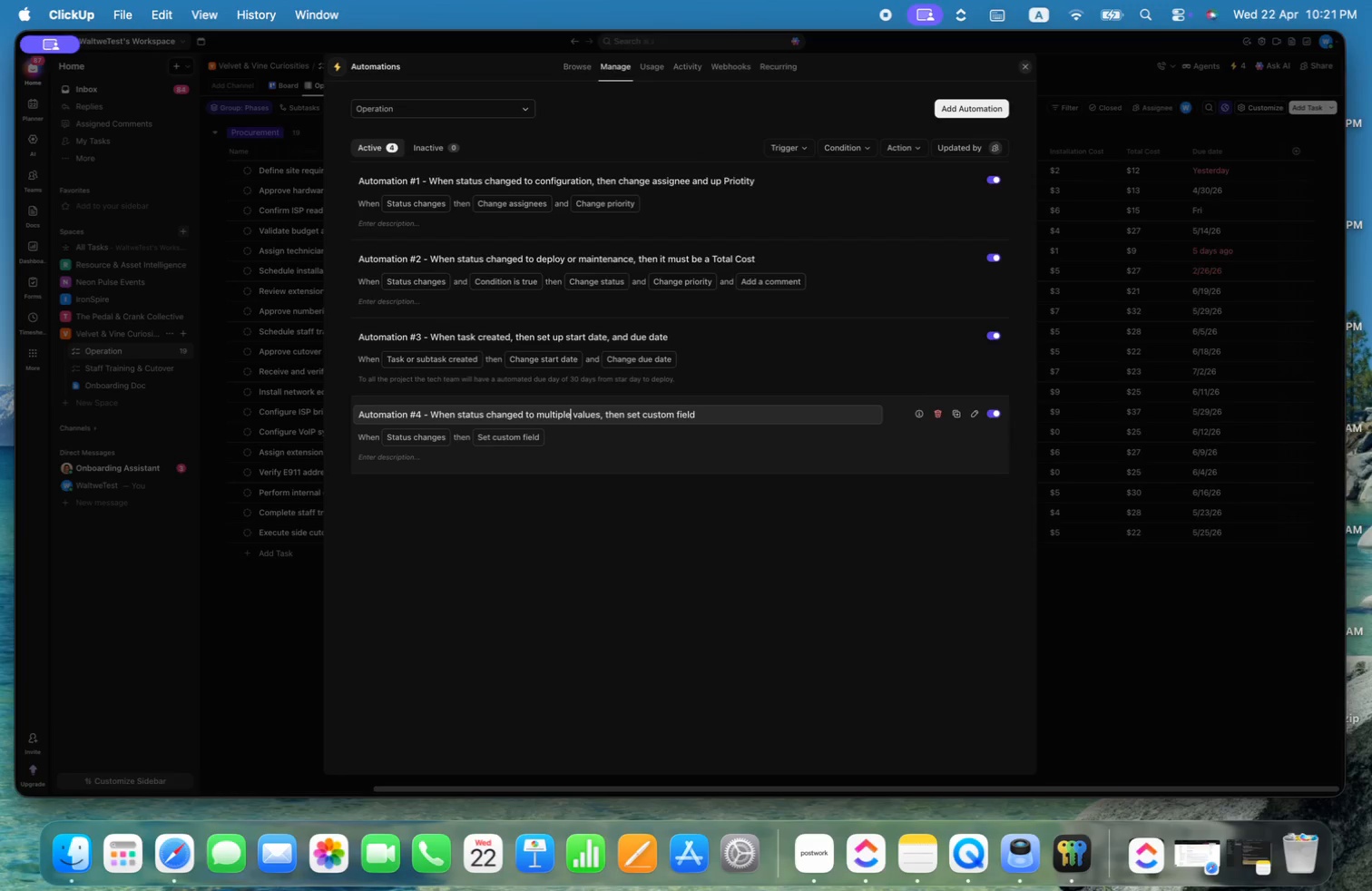 
key(Alt+ArrowLeft)
 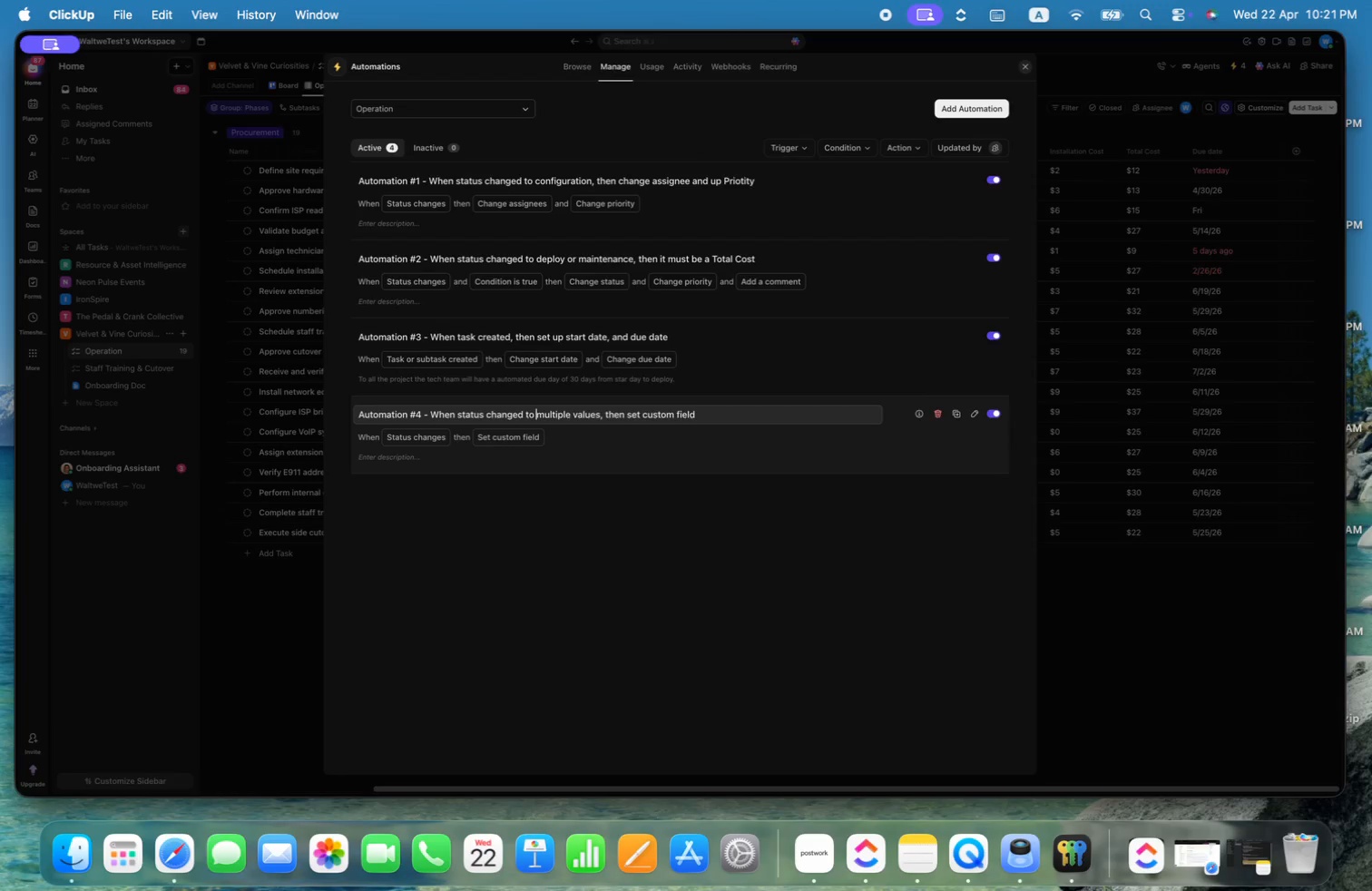 
key(Alt+Shift+ArrowRight)
 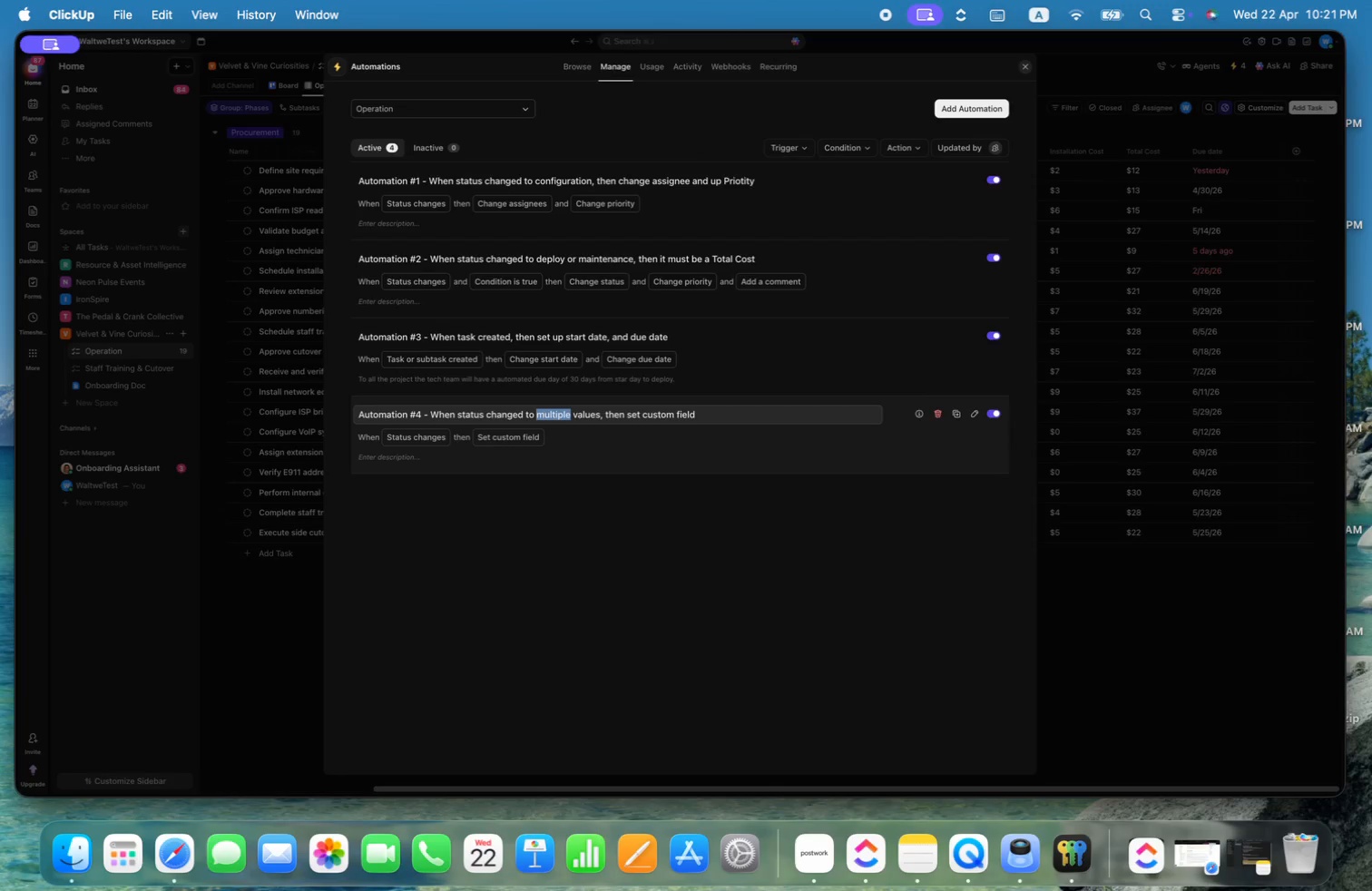 
key(Alt+Shift+ArrowRight)
 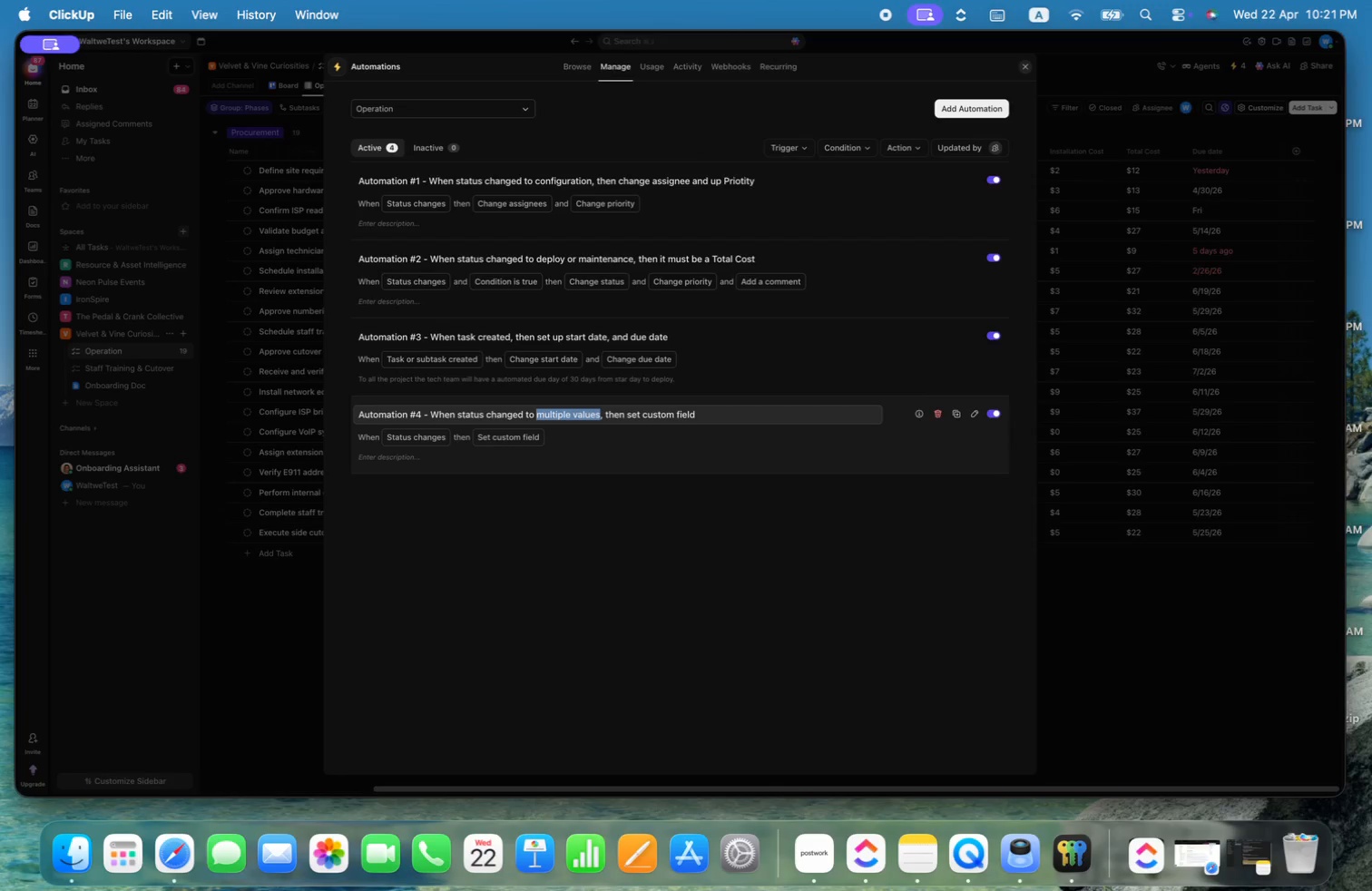 
type(ProcurementorHardwareShipped)
 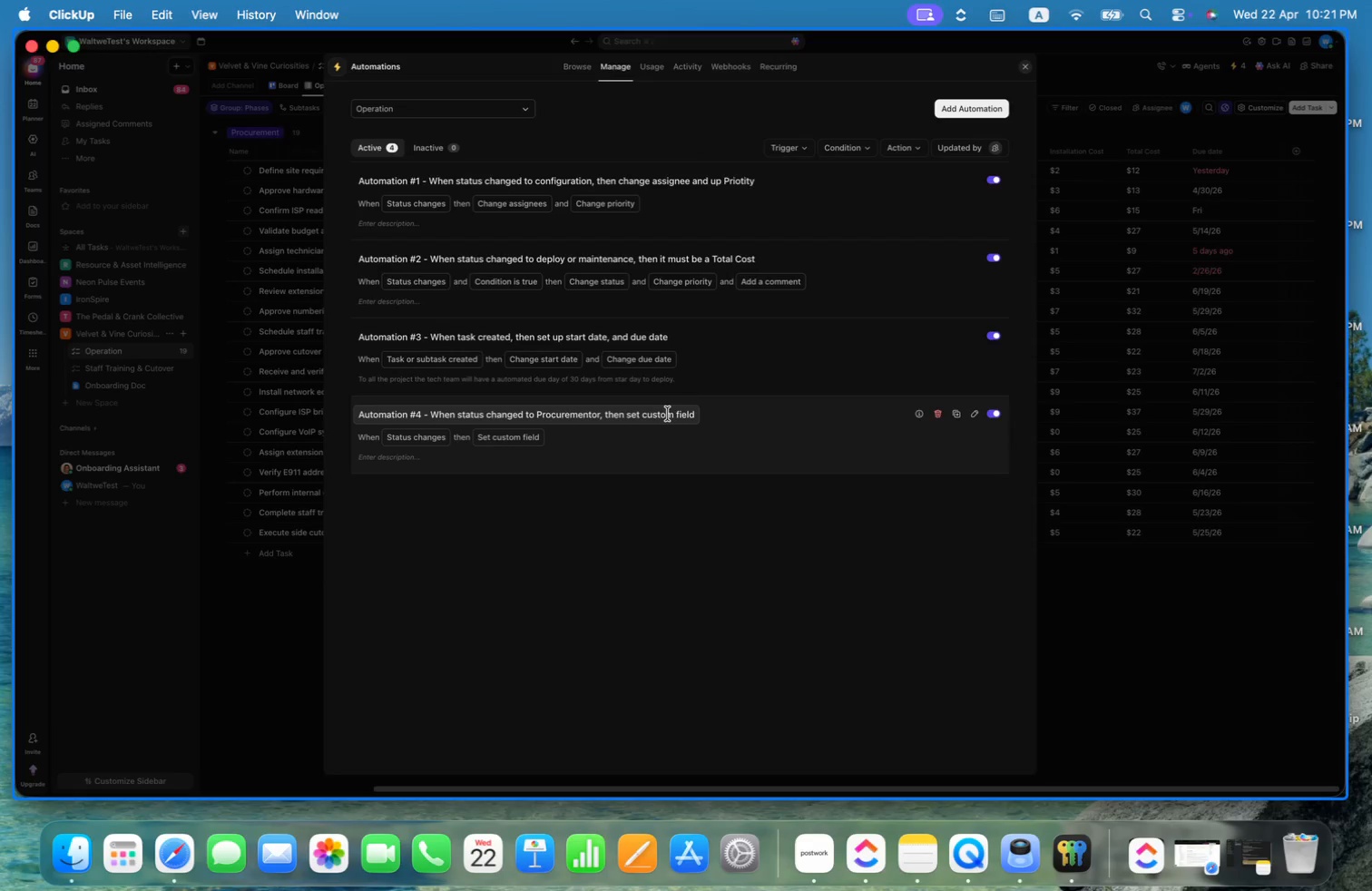 
left_click([668, 414])
 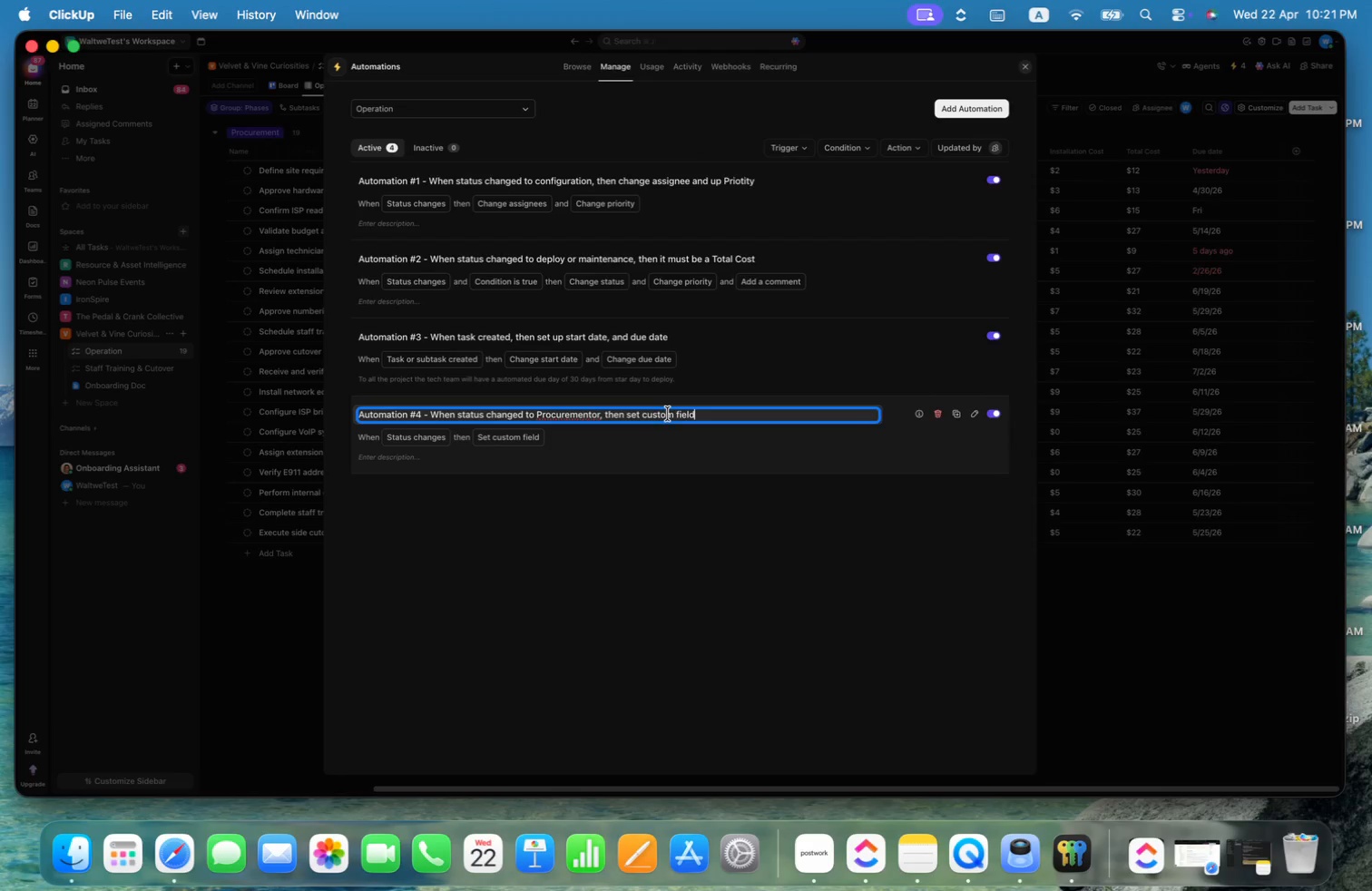 
key(Meta+Shift+CommandLeft)
 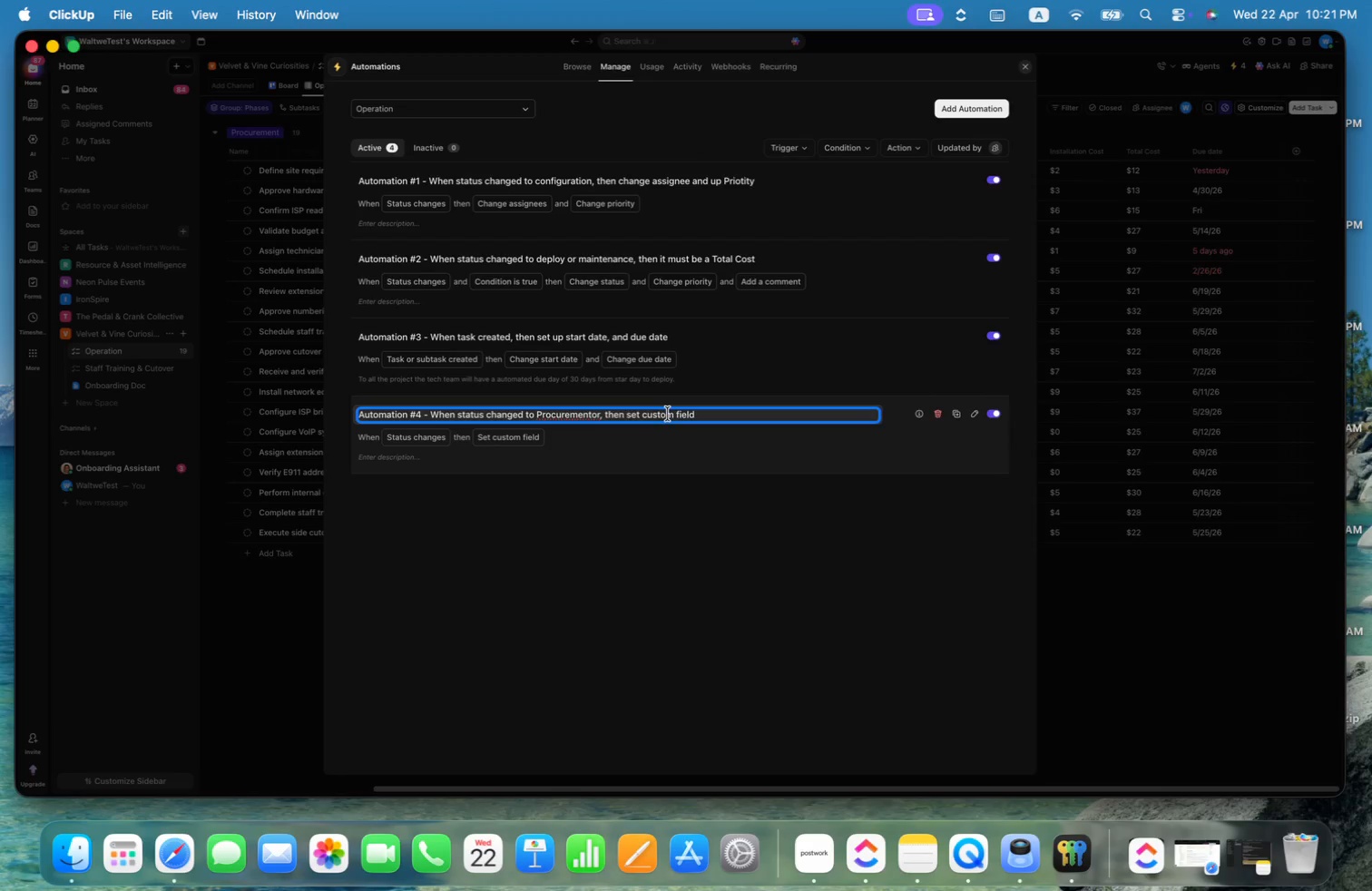 
key(Meta+Shift+ArrowLeft)
 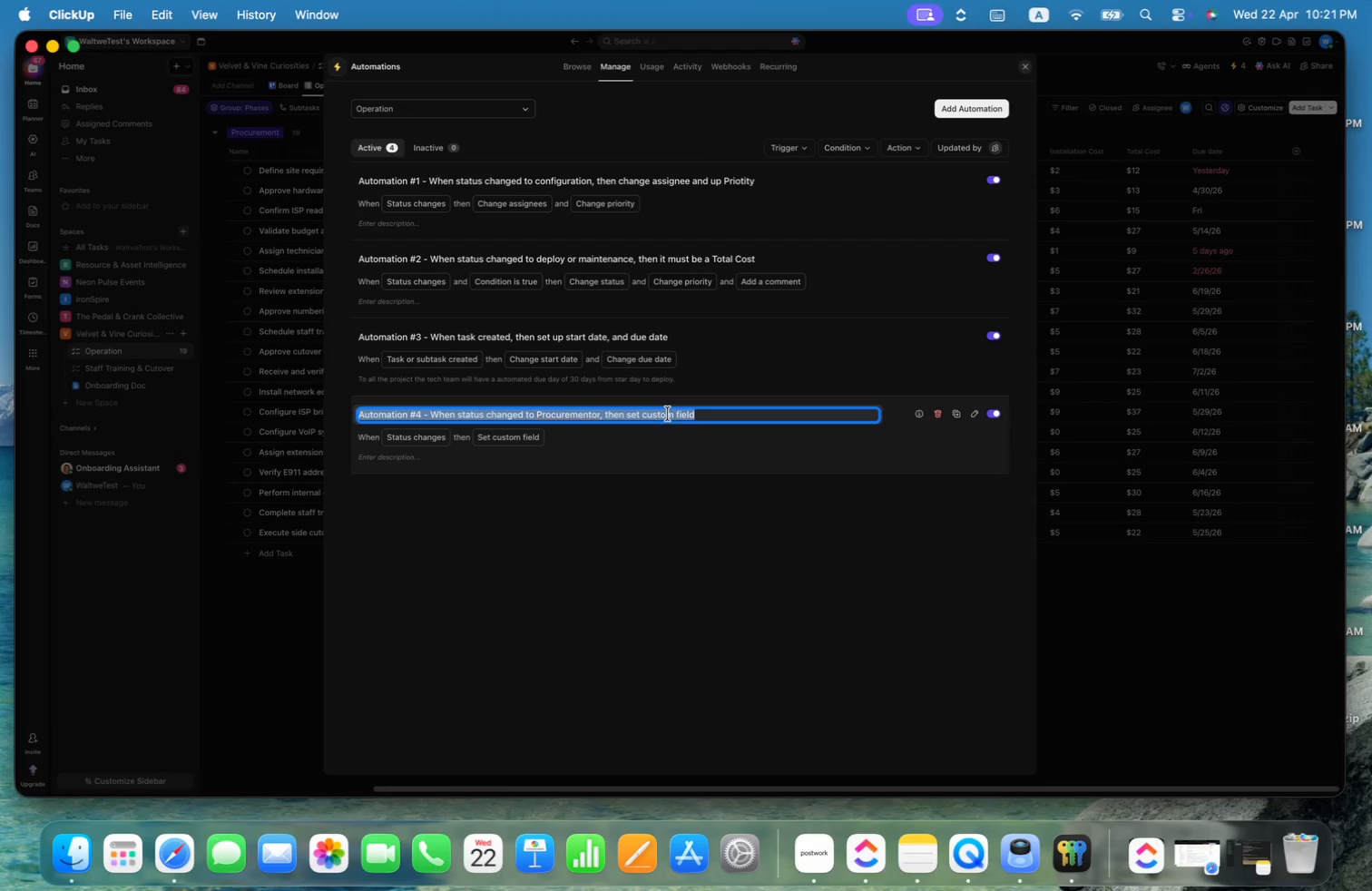 
key(Alt+Shift+ArrowRight)
 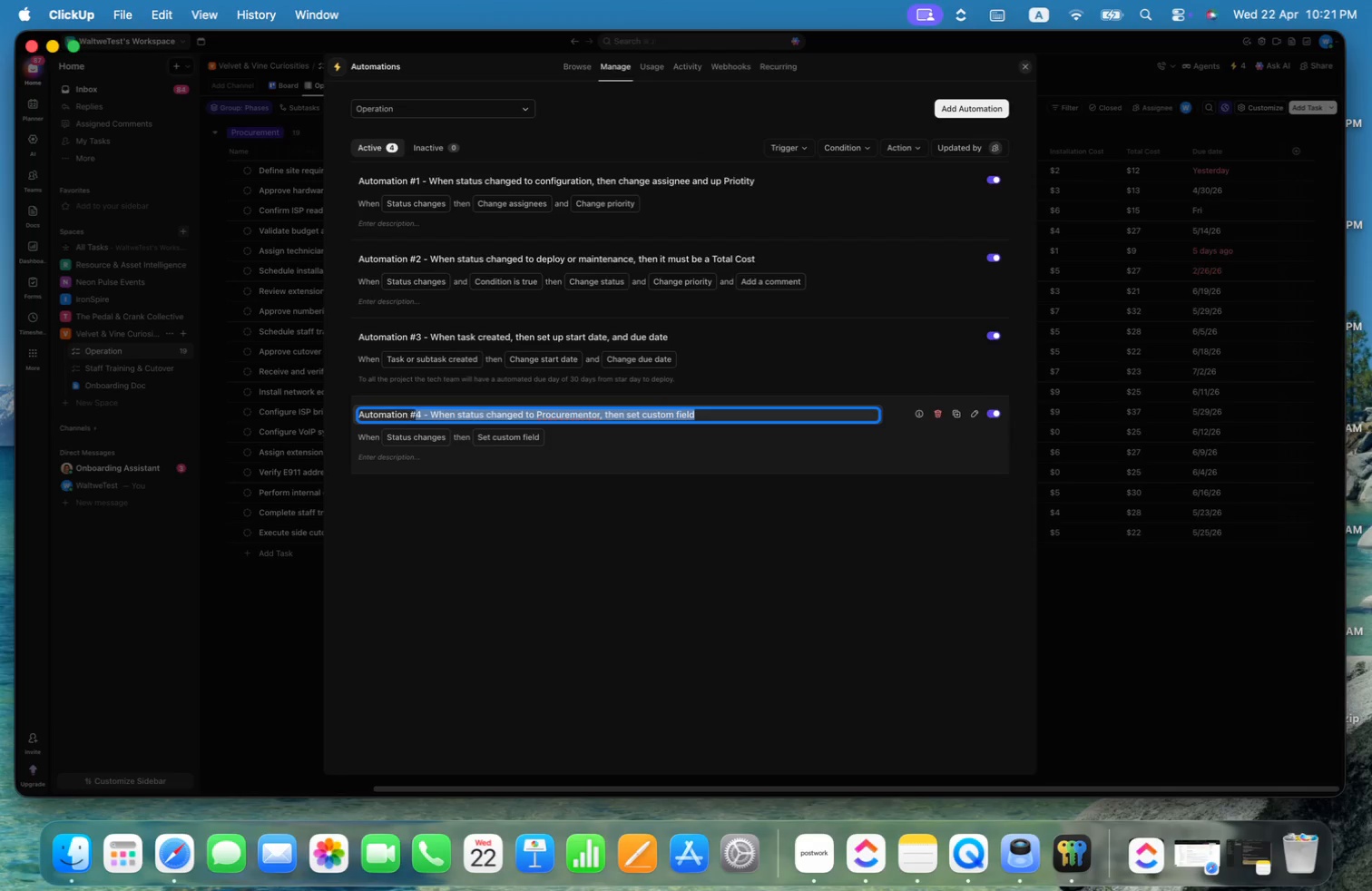 
key(Alt+Shift+ArrowRight)
 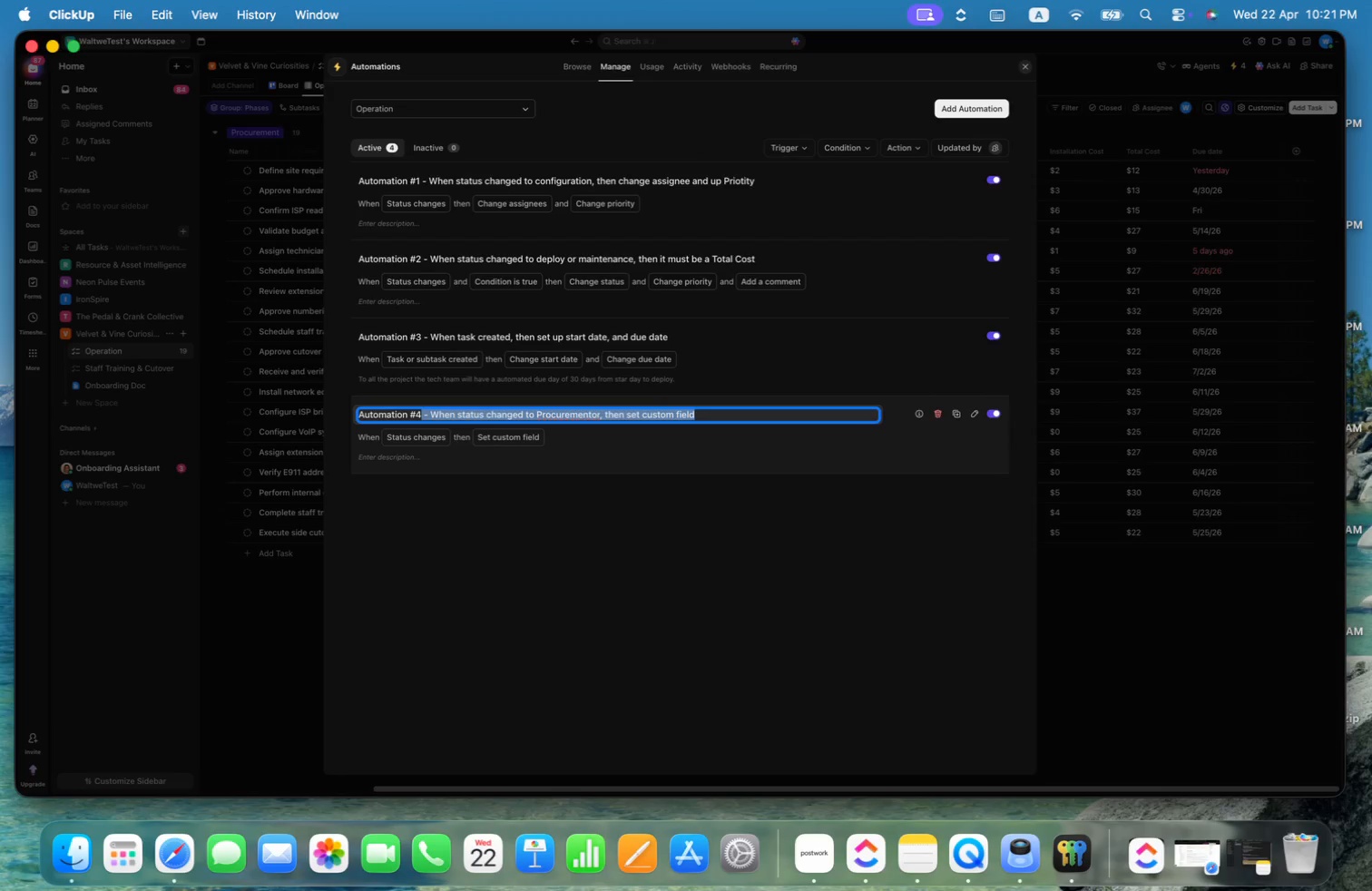 
key(Alt+Shift+ArrowRight)
 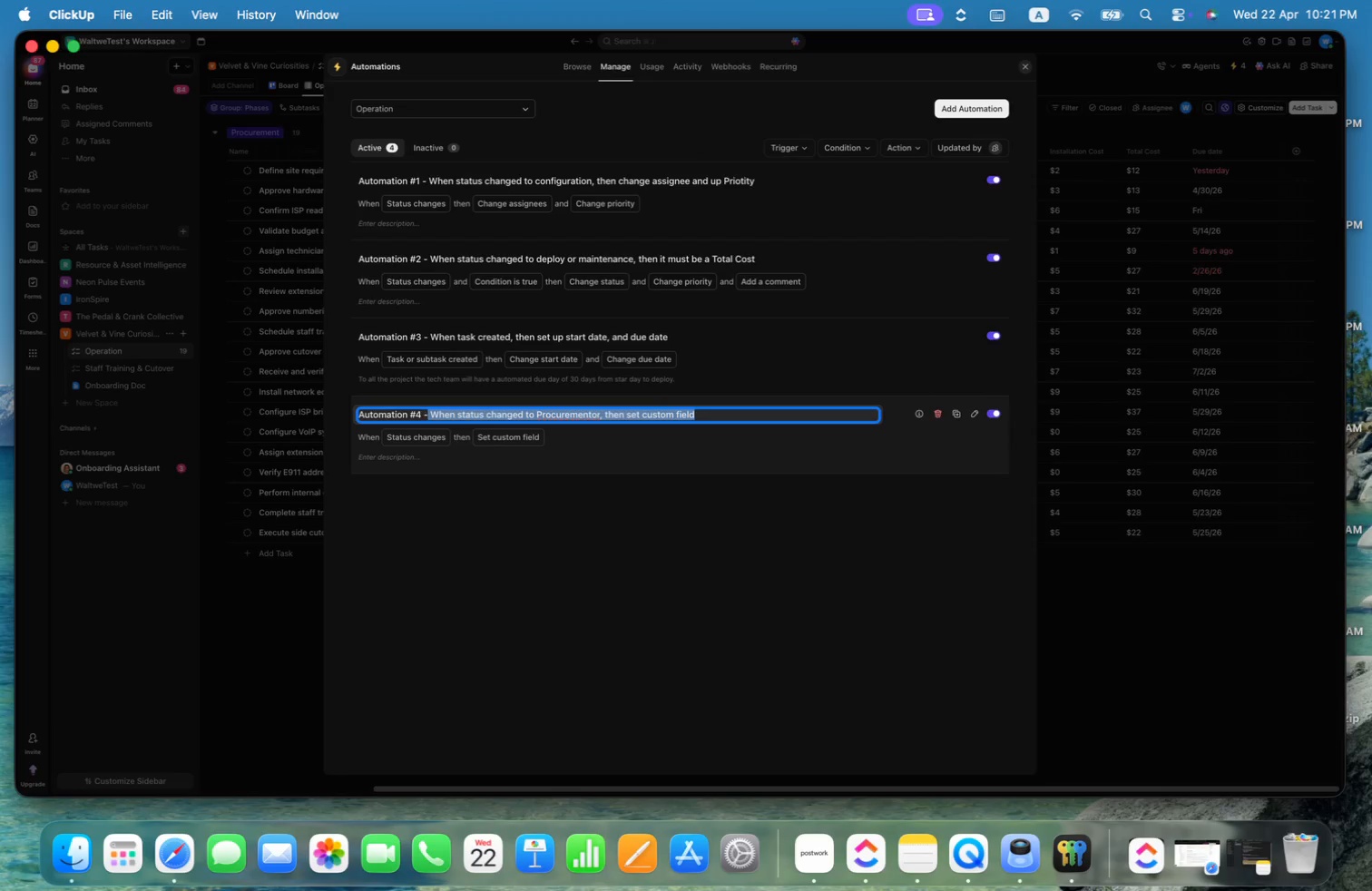 
key(Alt+Shift+ArrowRight)
 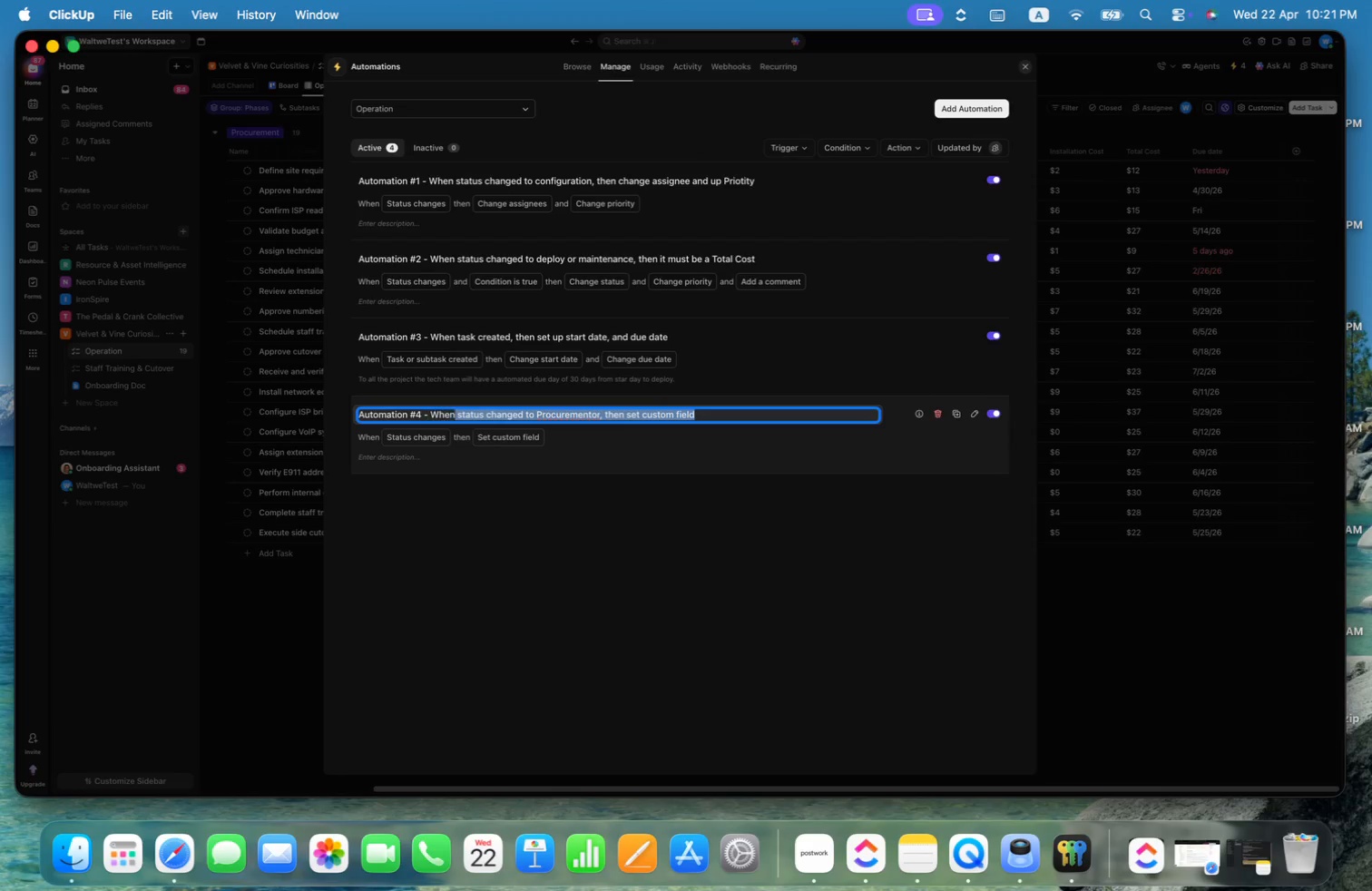 
key(Alt+Shift+ArrowRight)
 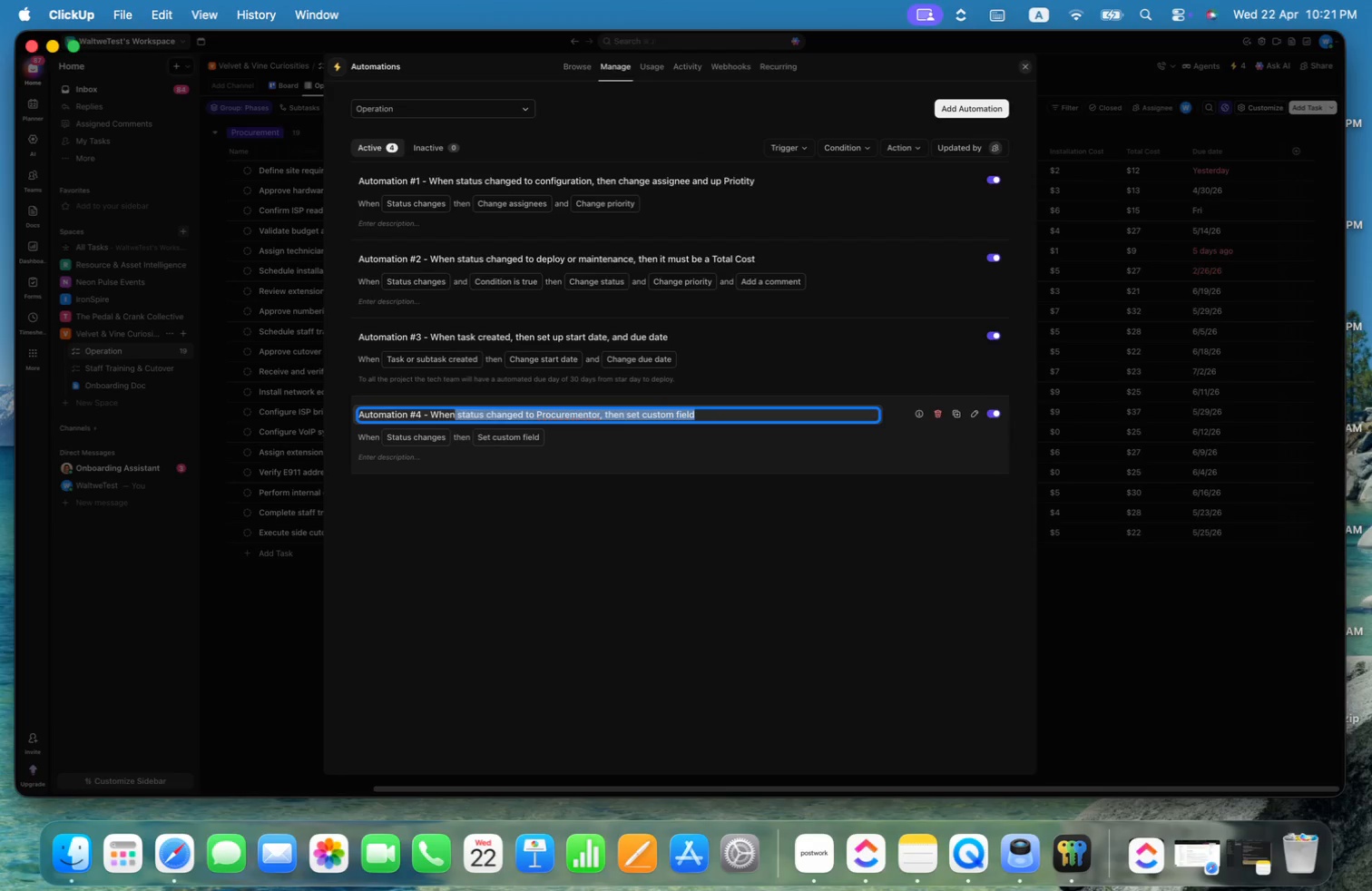 
key(Alt+Shift+ArrowRight)
 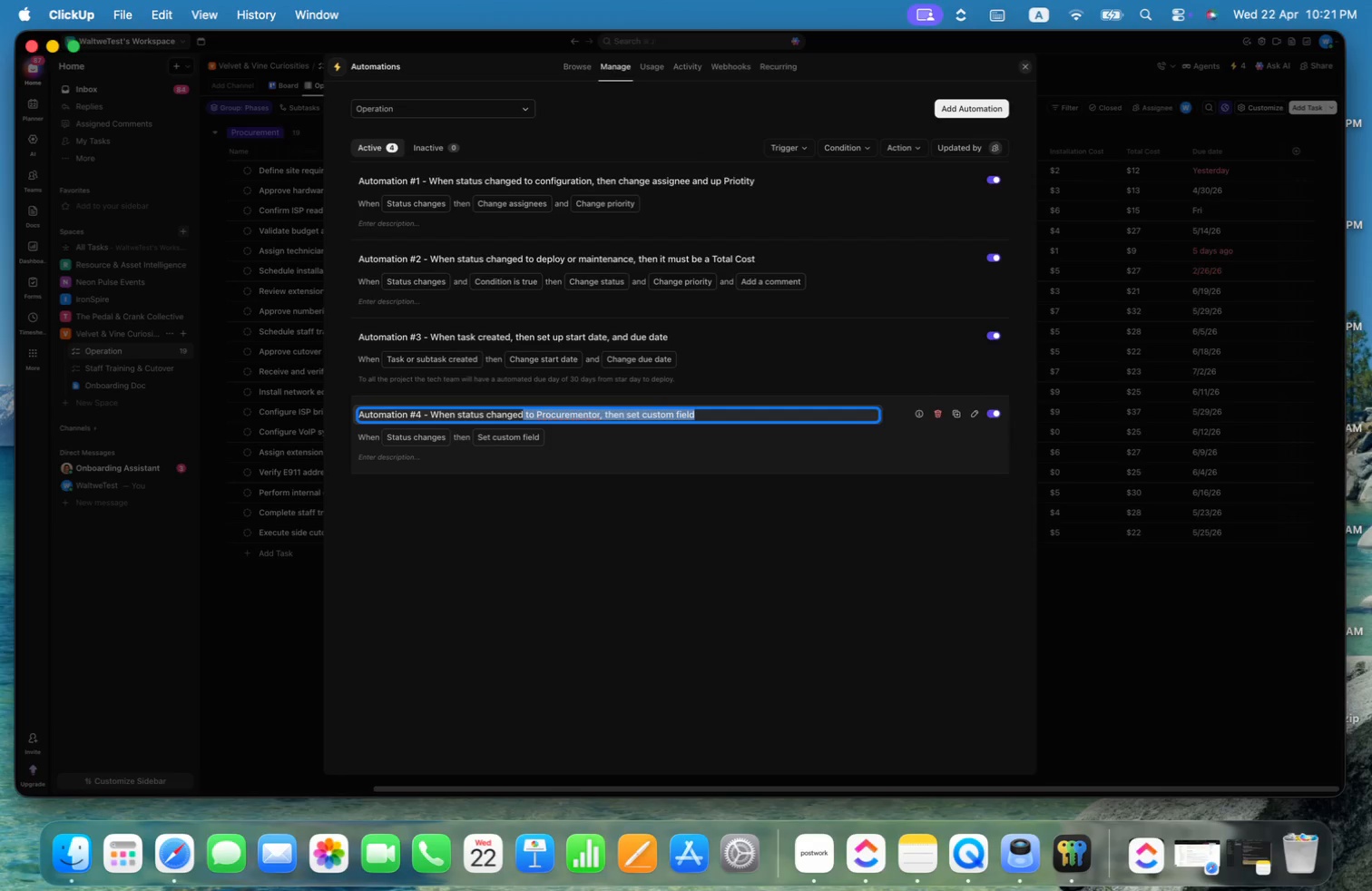 
key(Alt+Shift+ArrowRight)
 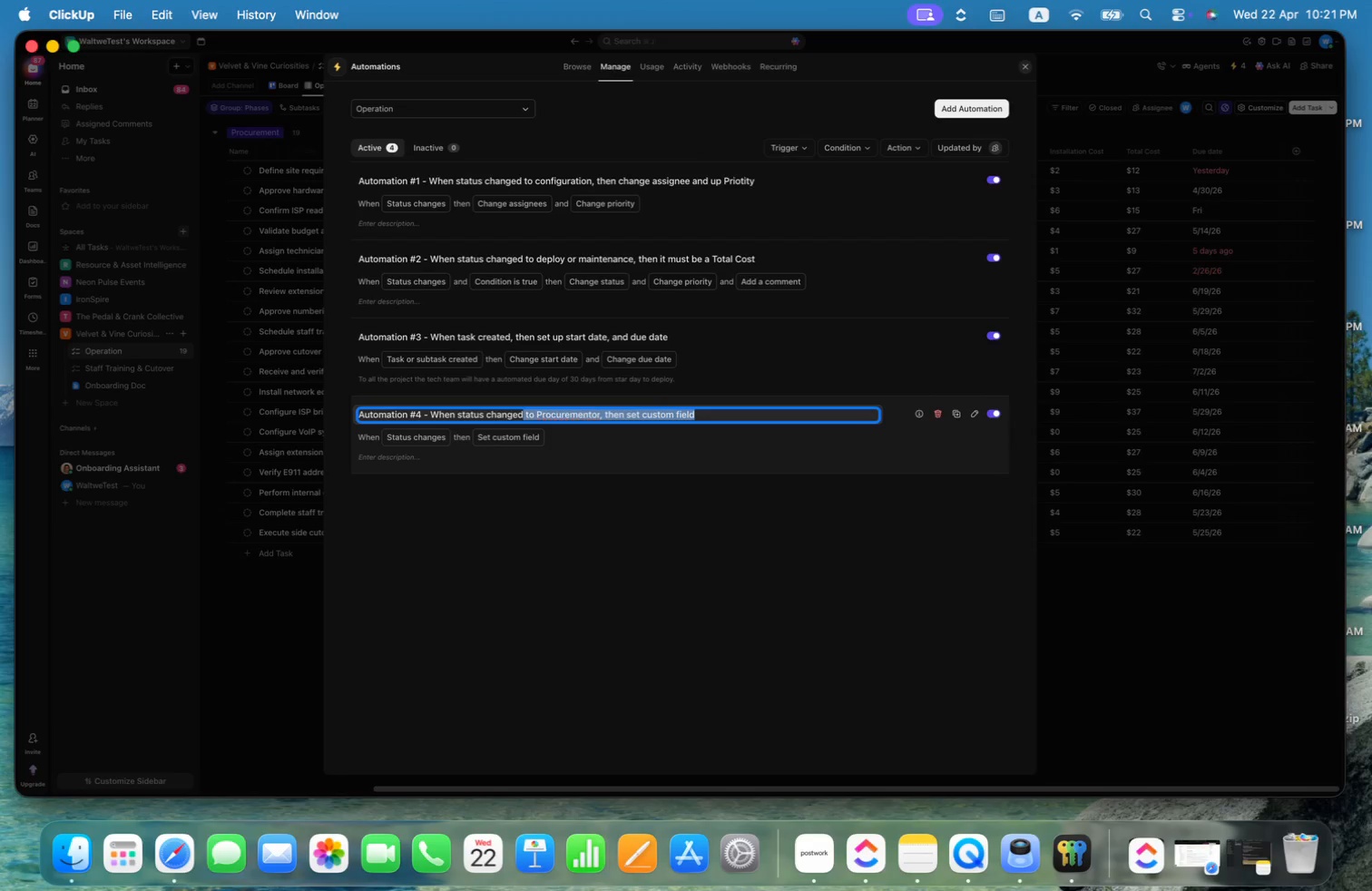 
key(Alt+Shift+ArrowRight)
 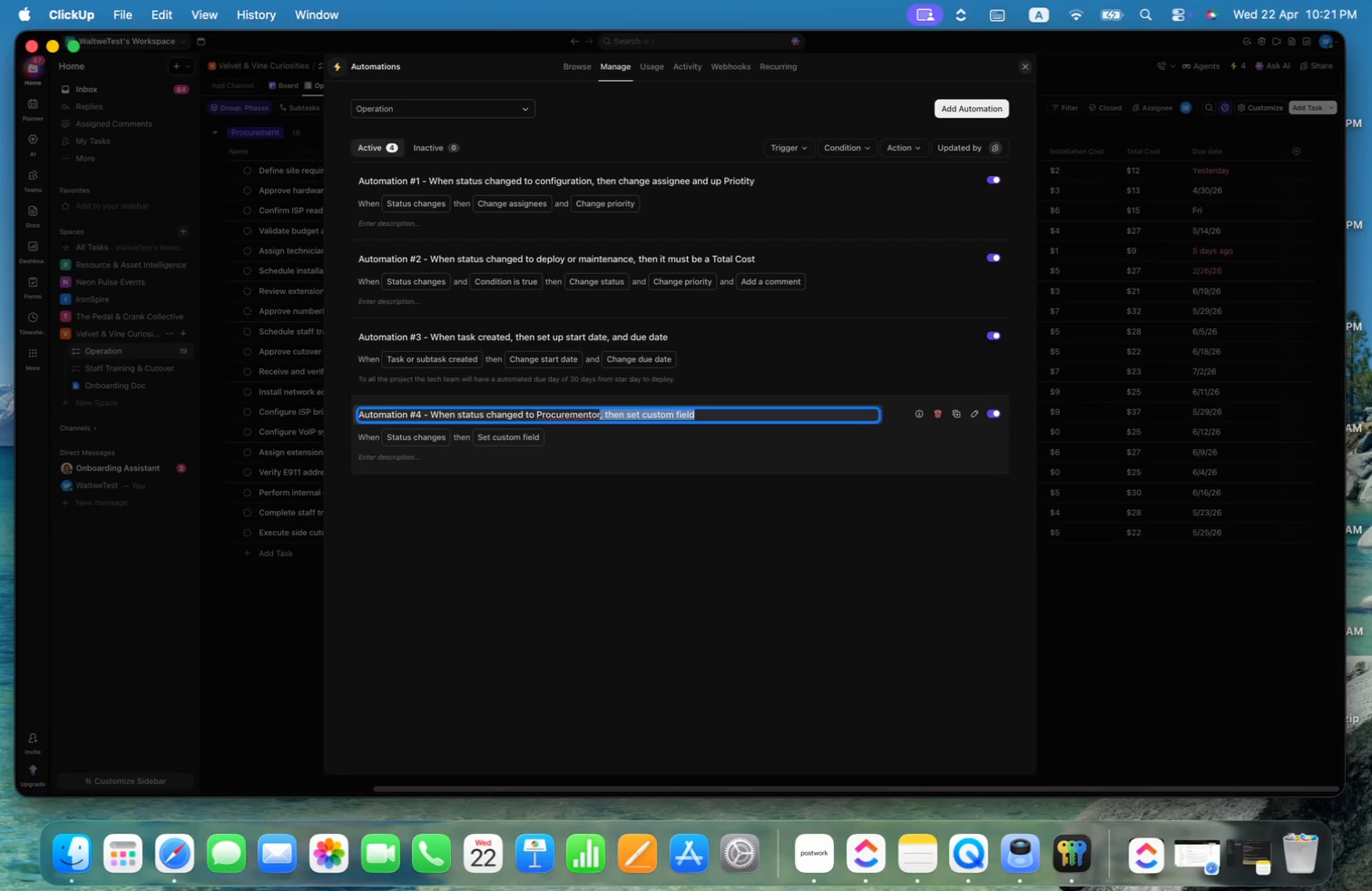 
key(Alt+Shift+ArrowRight)
 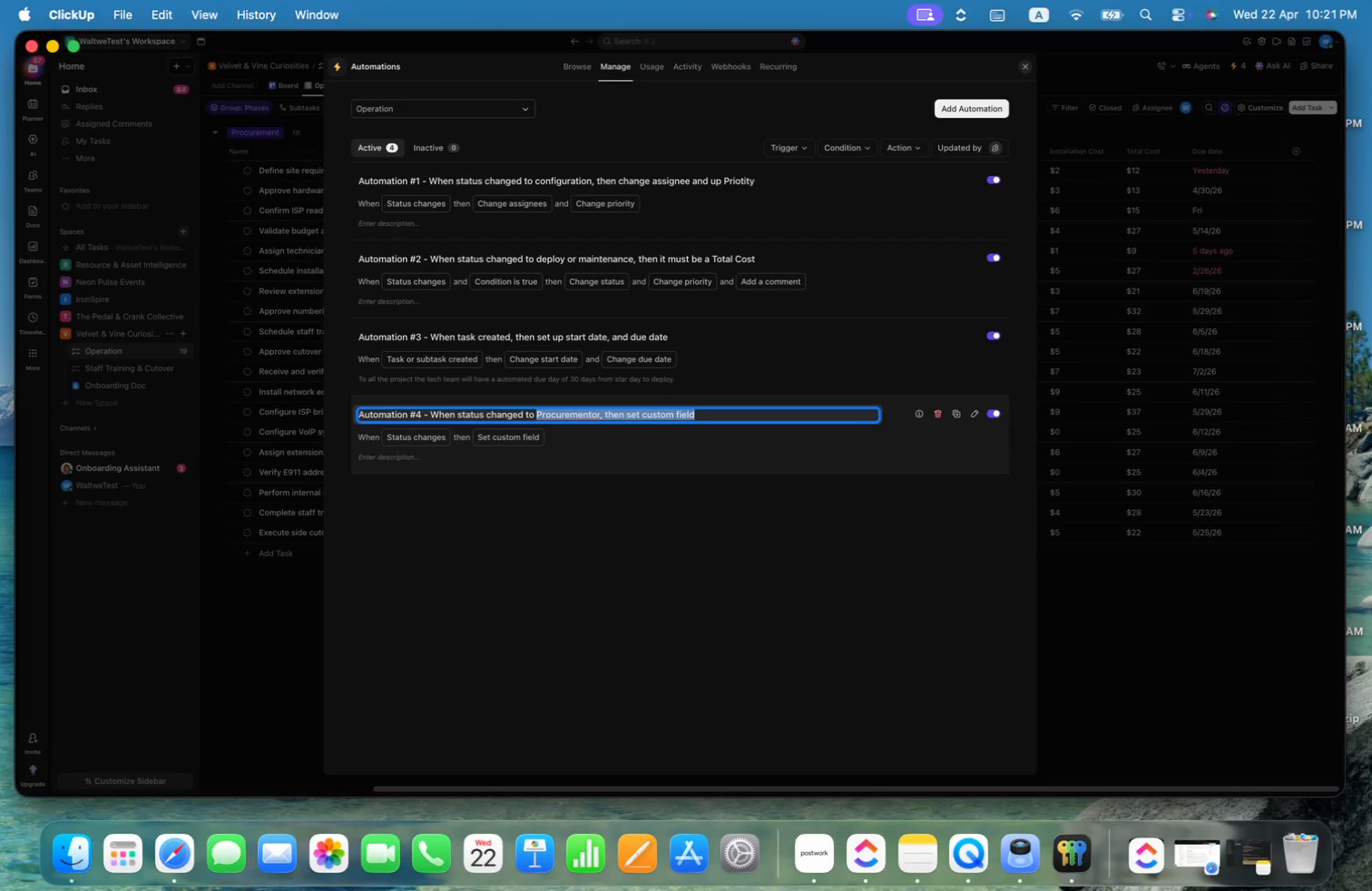 
key(Alt+Shift+ArrowLeft)
 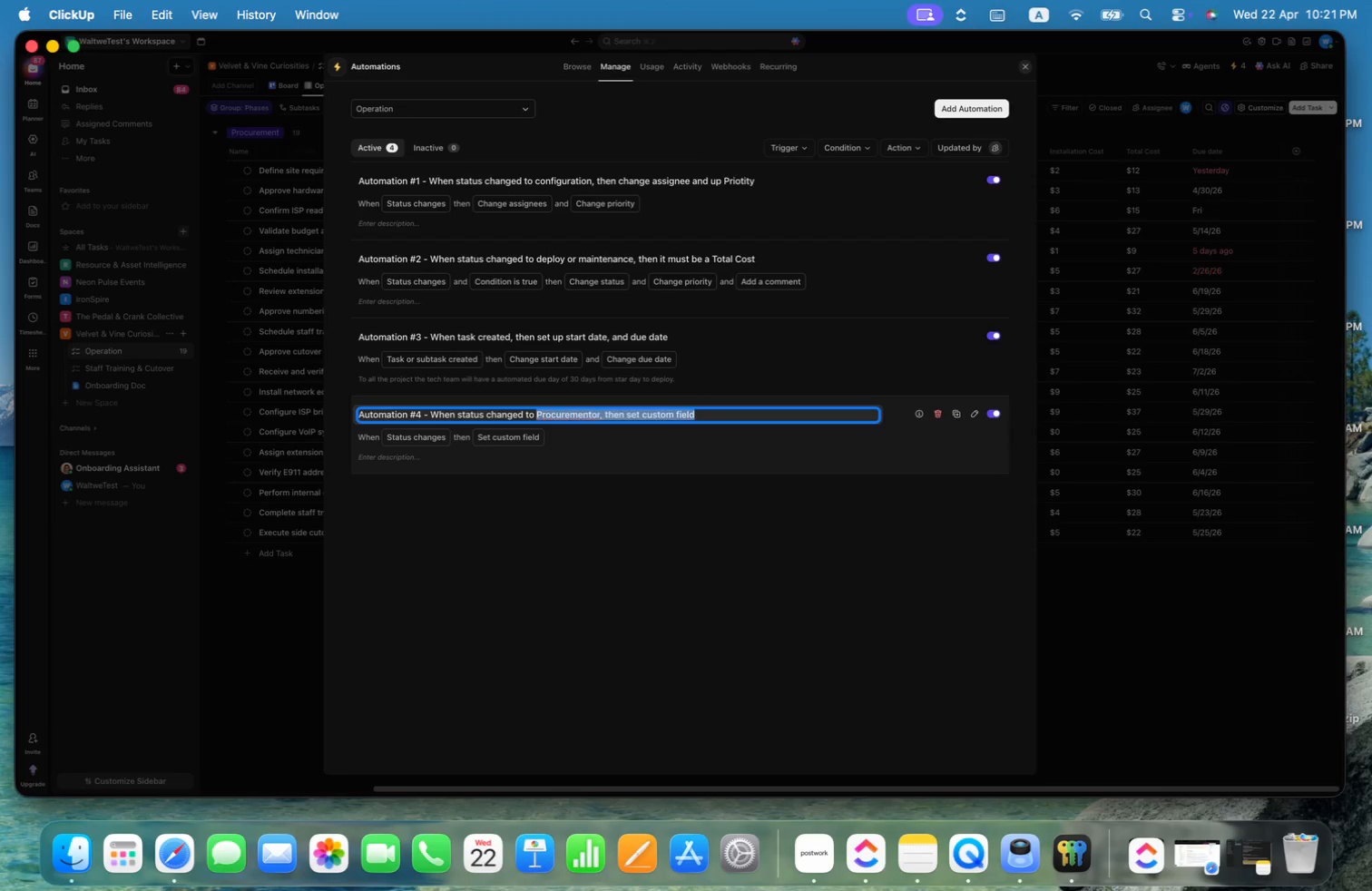 
type(Produrement or Hardware SHipped)
 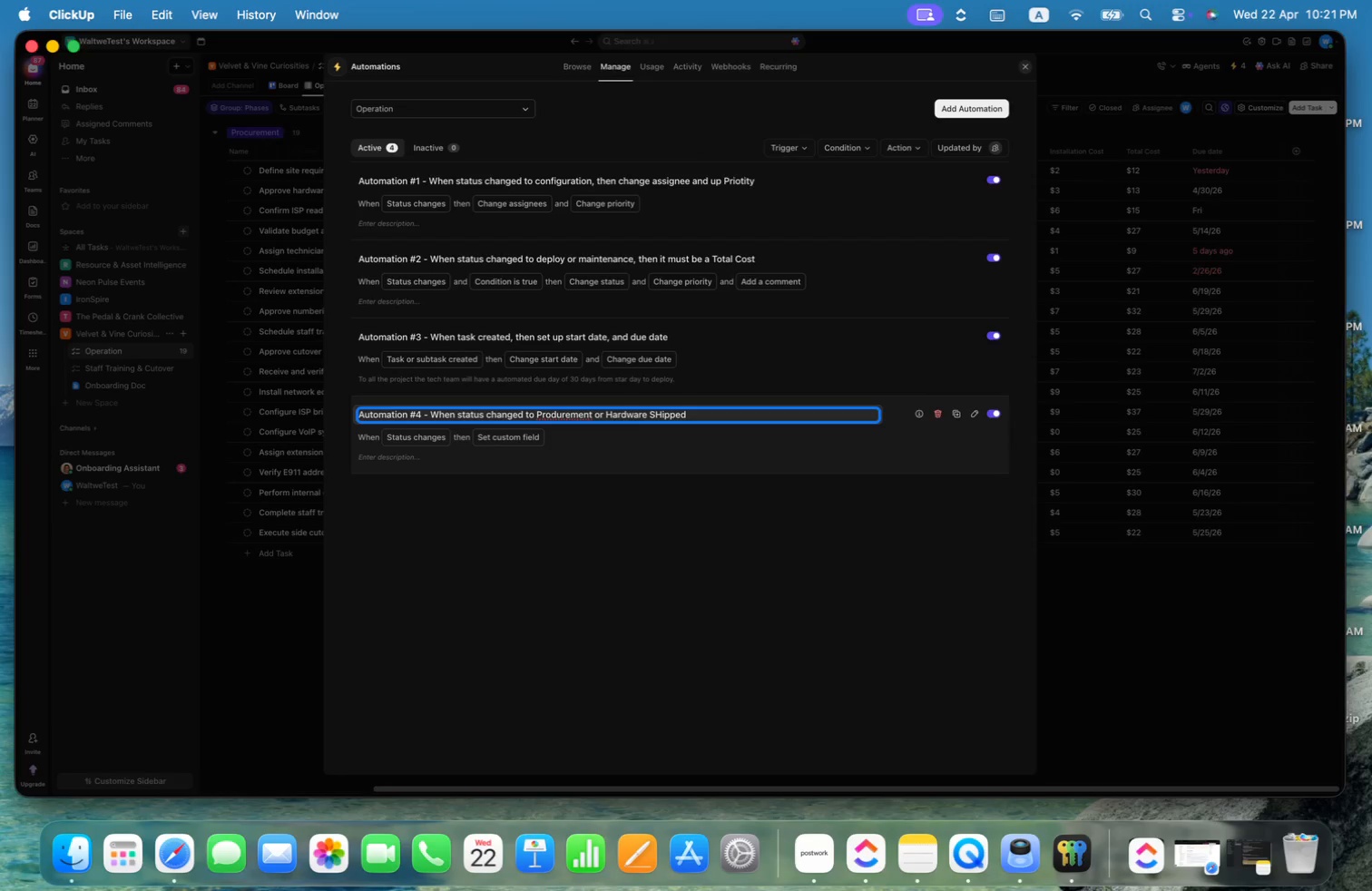 
key(ArrowLeft)
 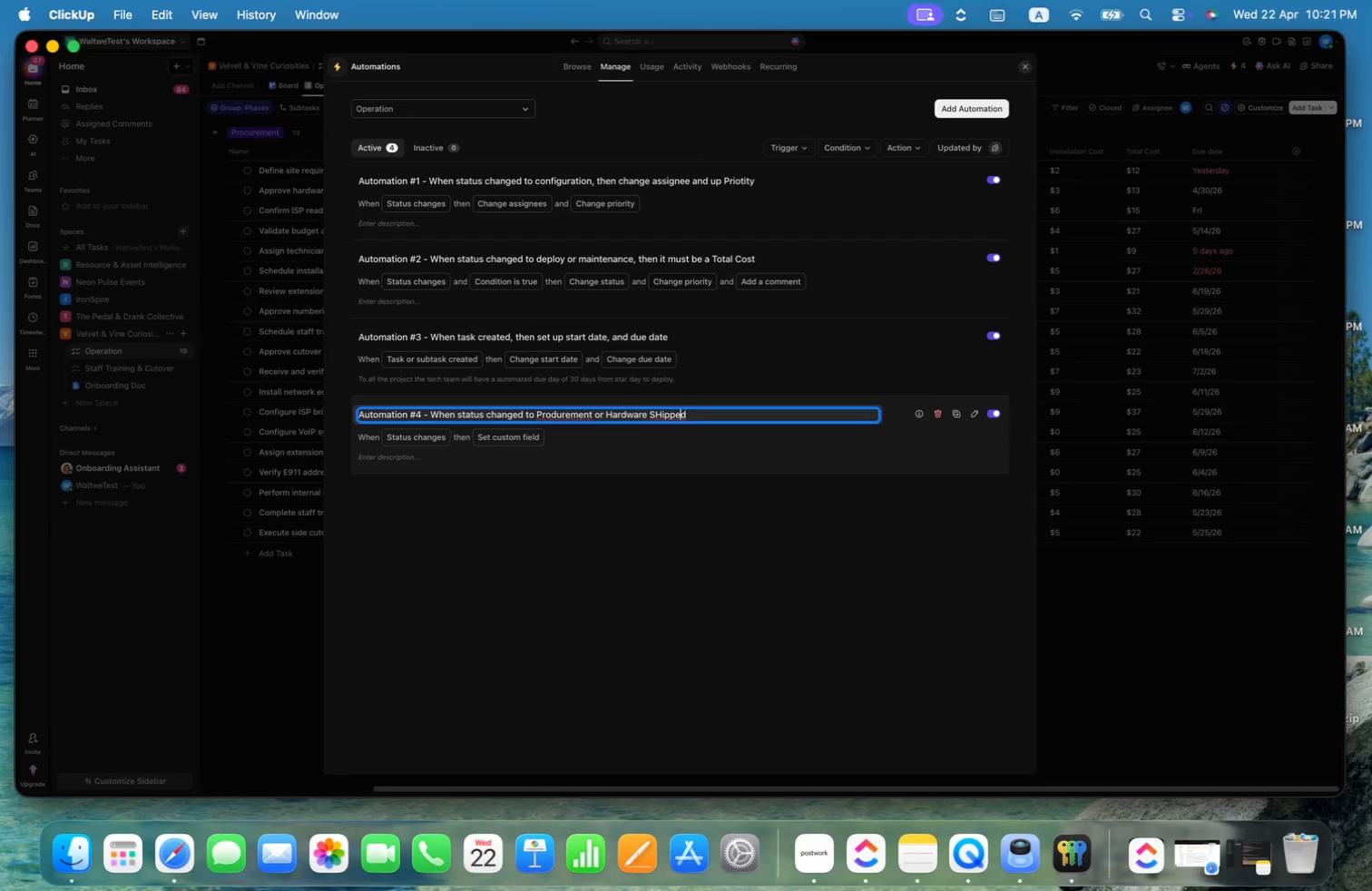 
key(Alt+ArrowLeft)
 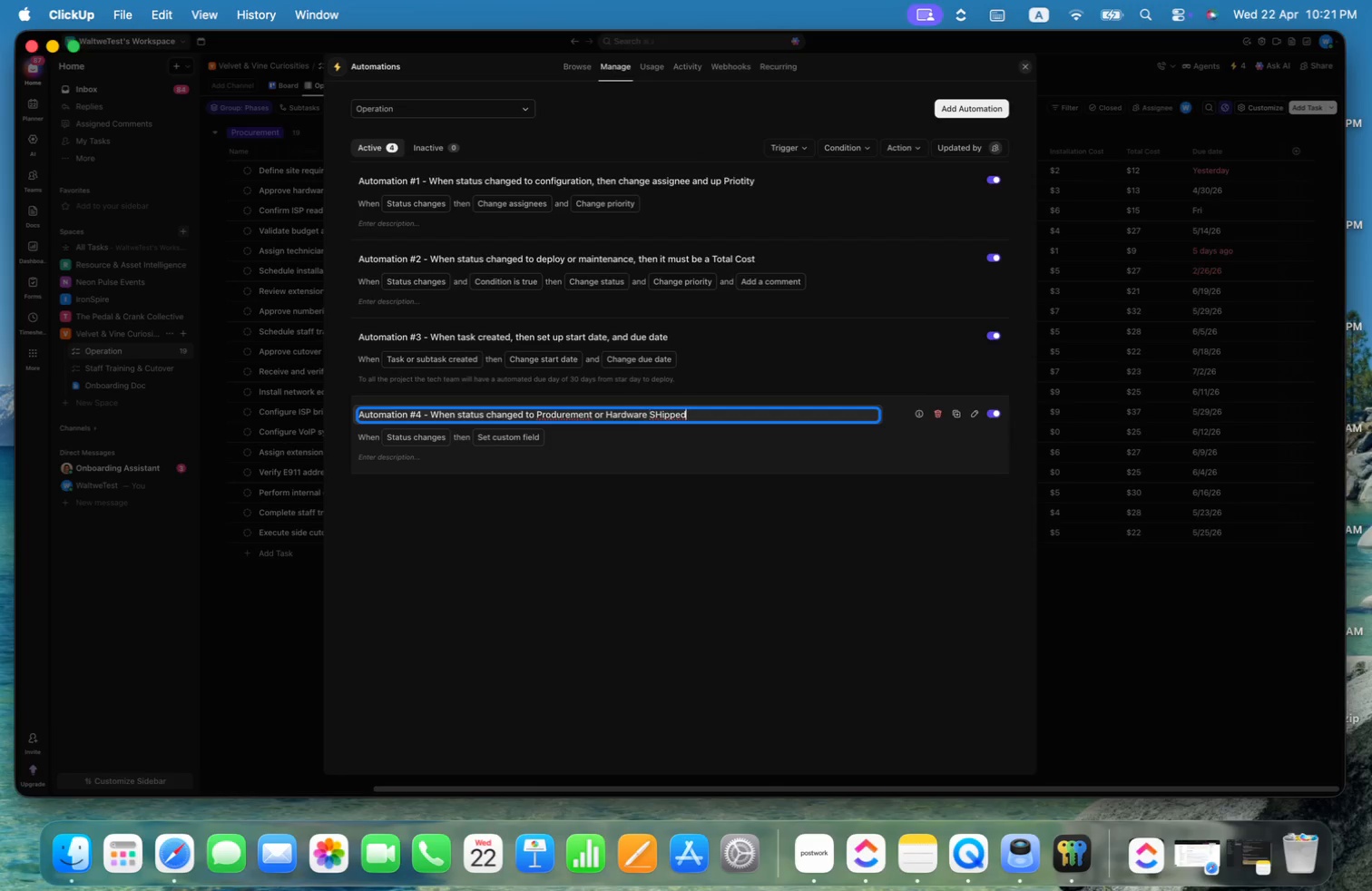 
key(Alt+ArrowRight)
 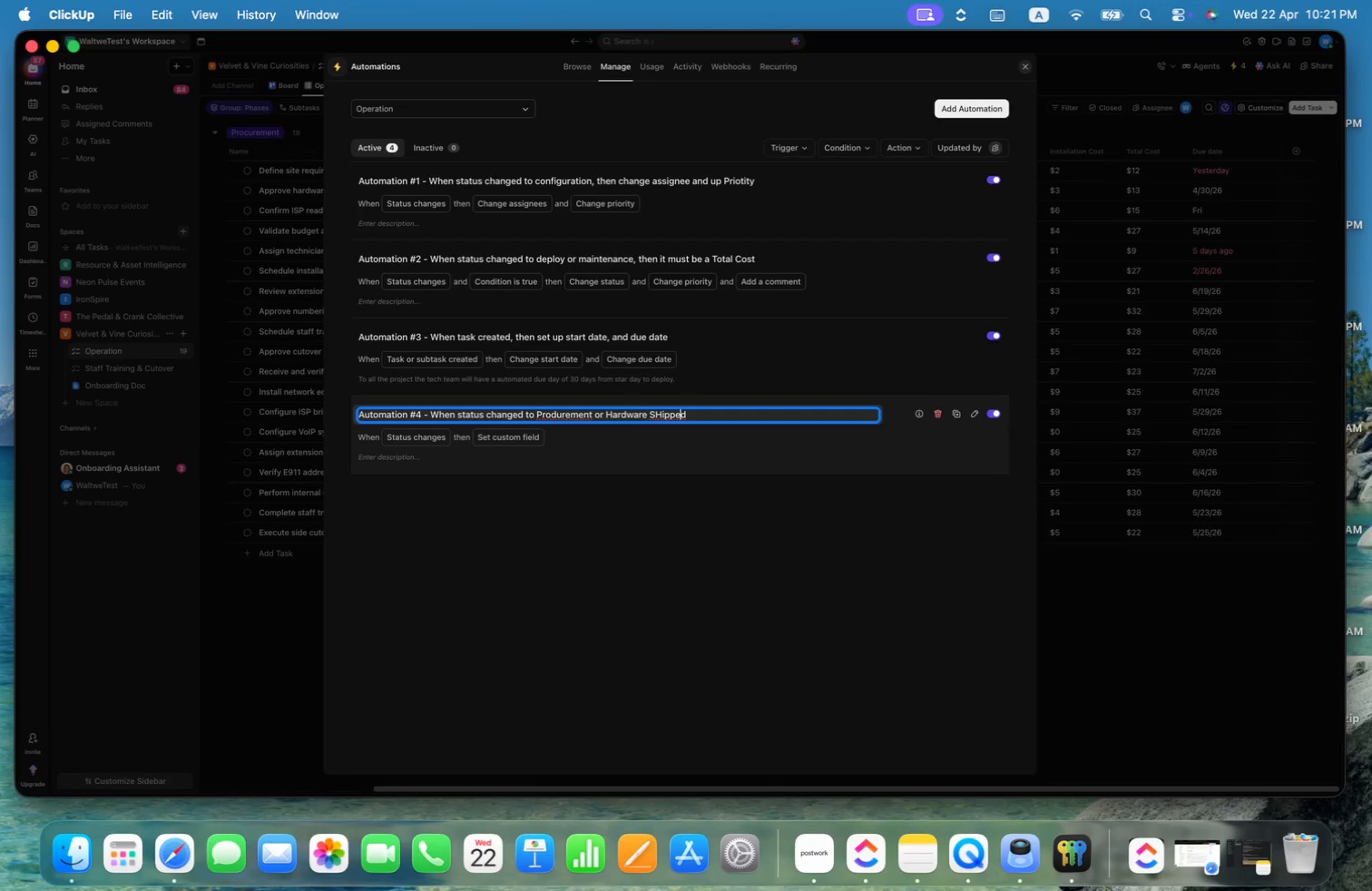 
key(ArrowLeft)
 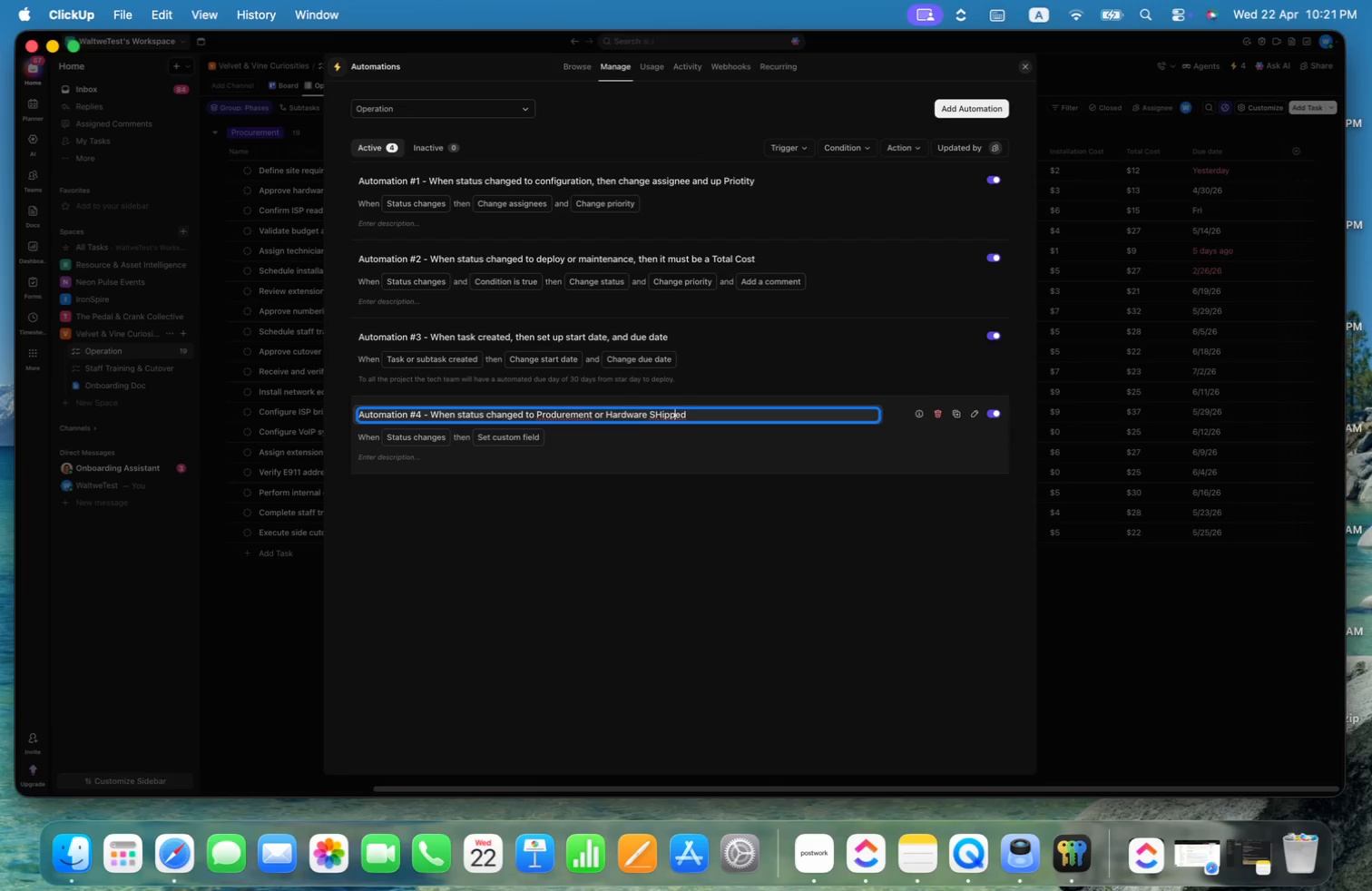 
key(ArrowLeft)
 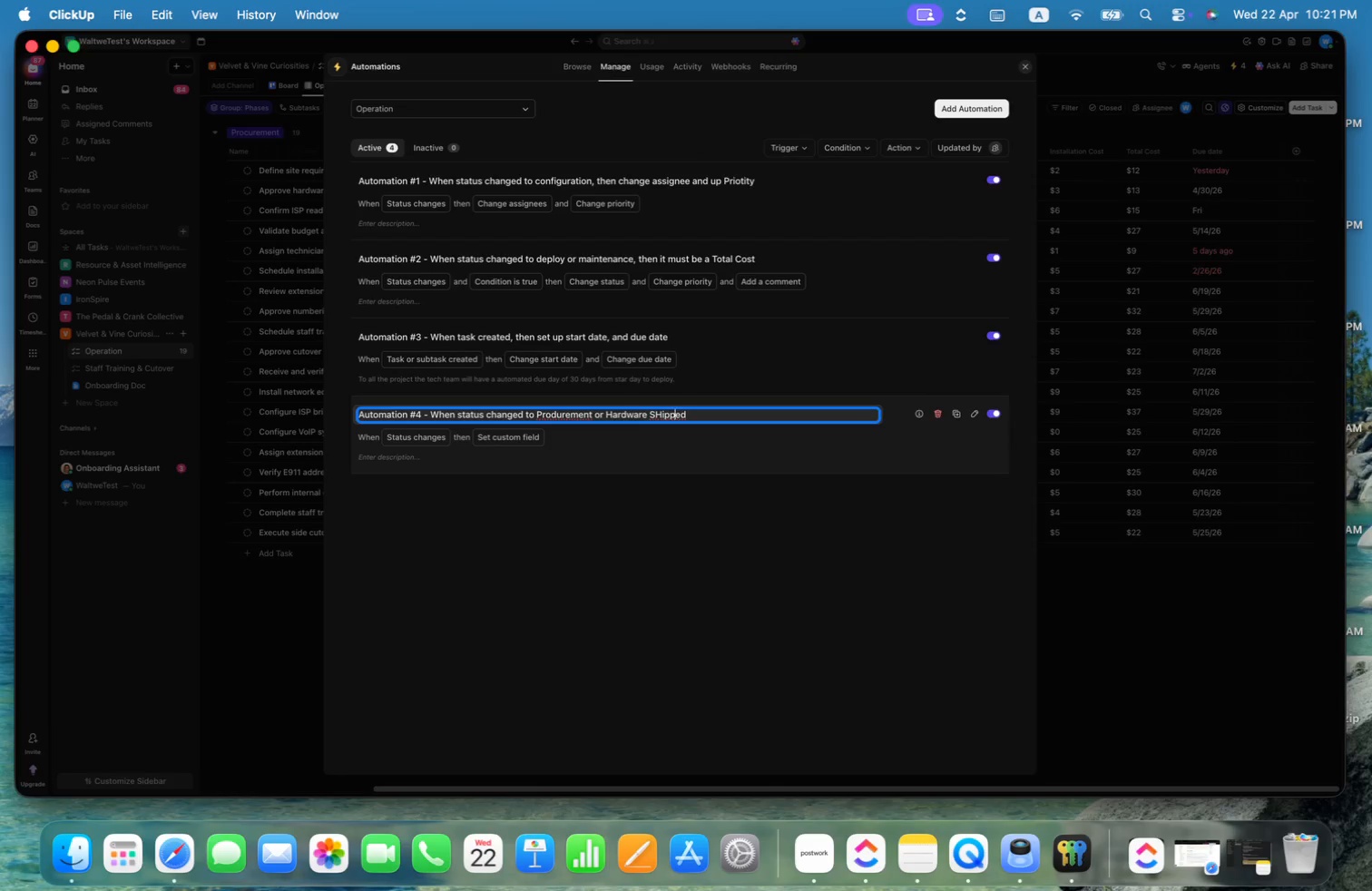 
key(Alt+OptionLeft)
 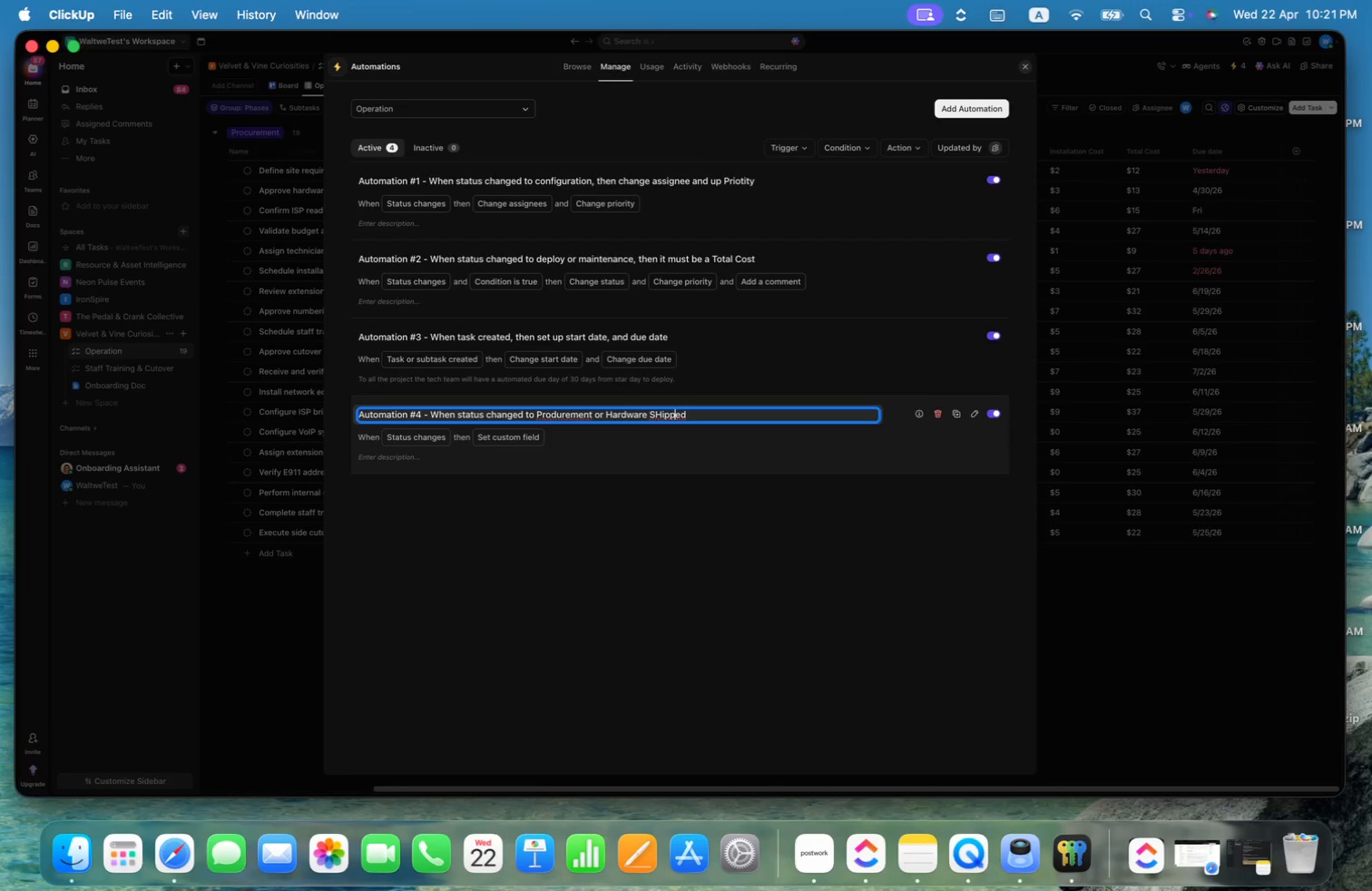 
key(Alt+ArrowLeft)
 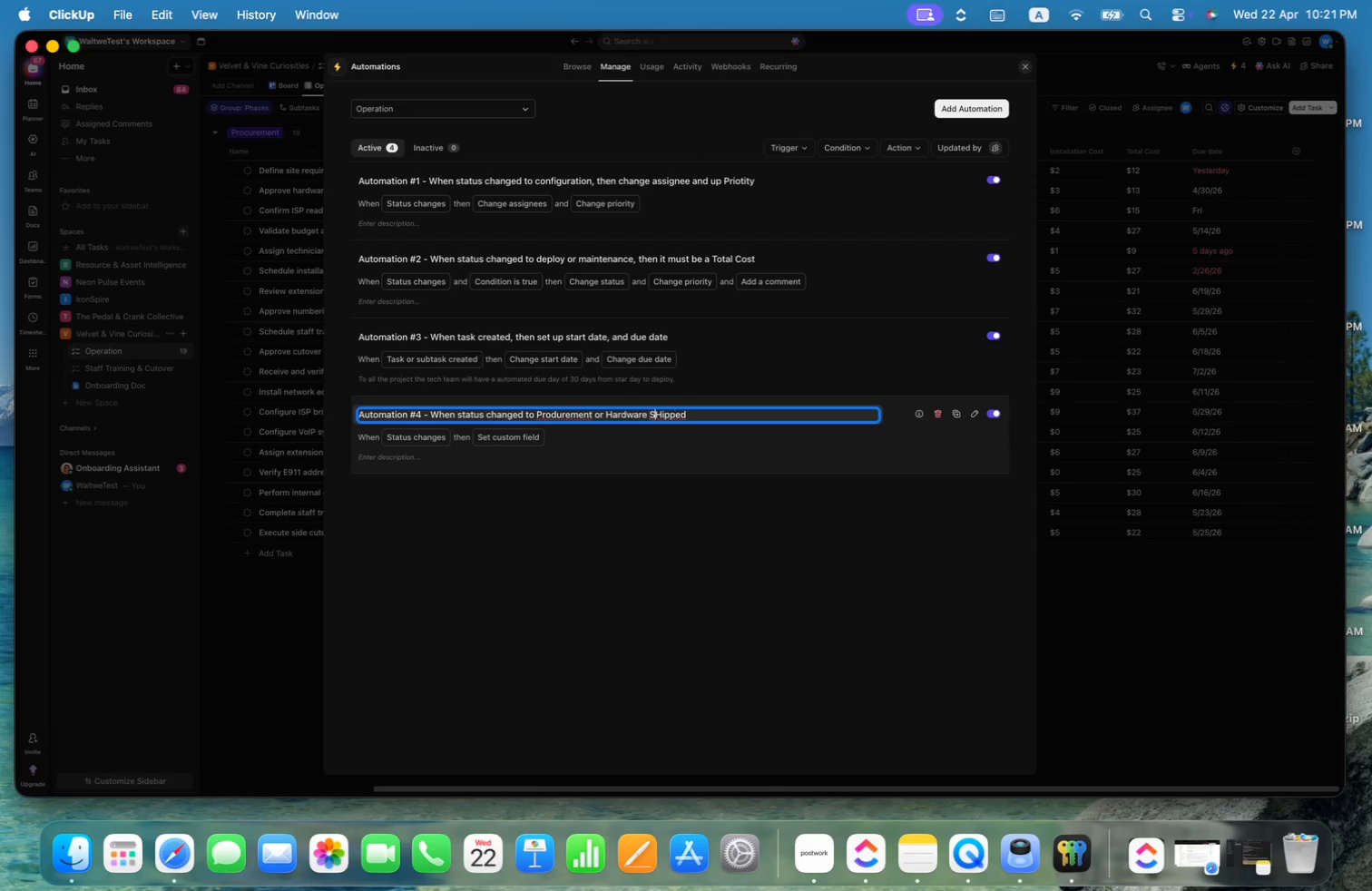 
key(ArrowRight)
 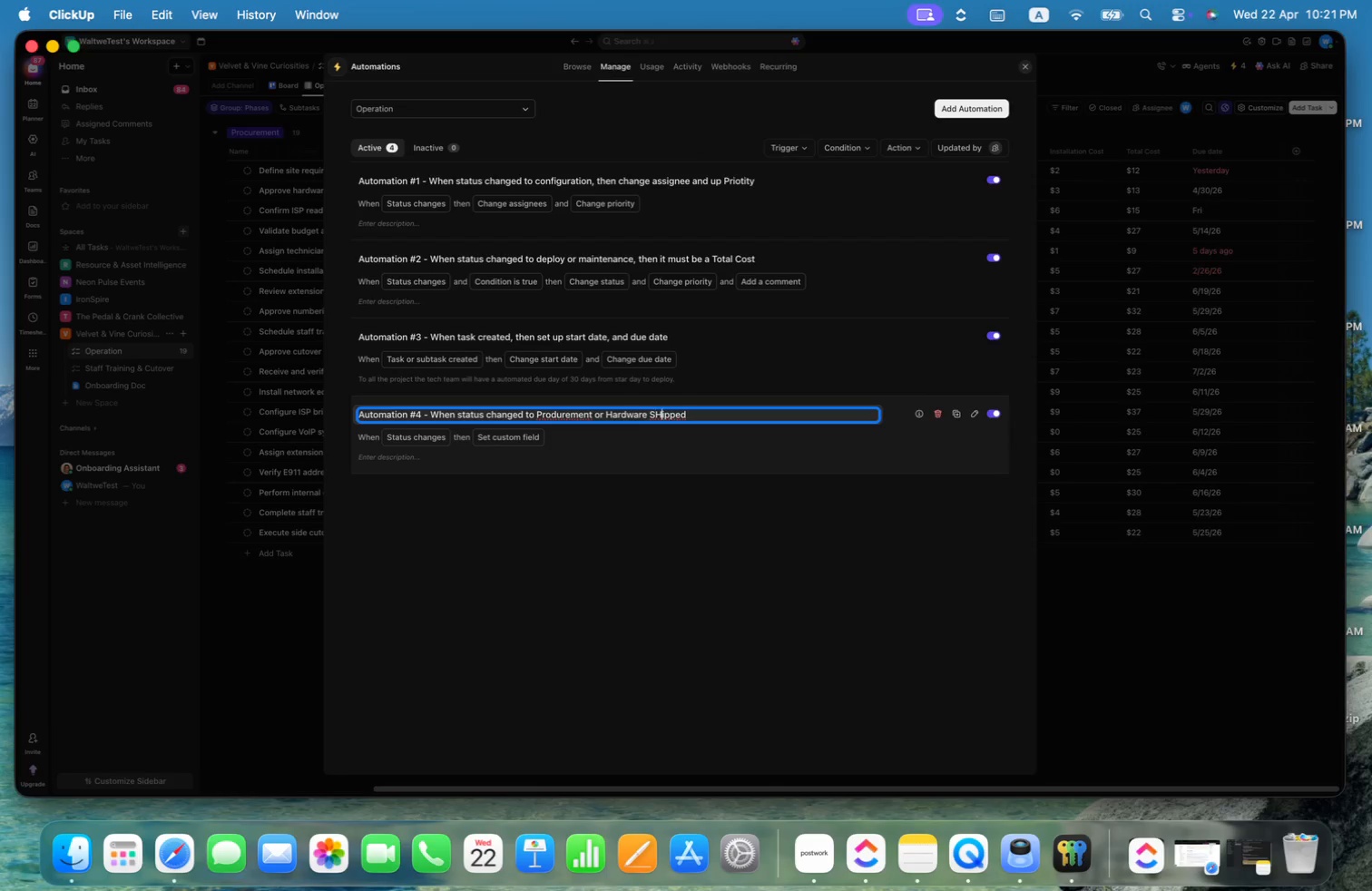 
key(ArrowRight)
 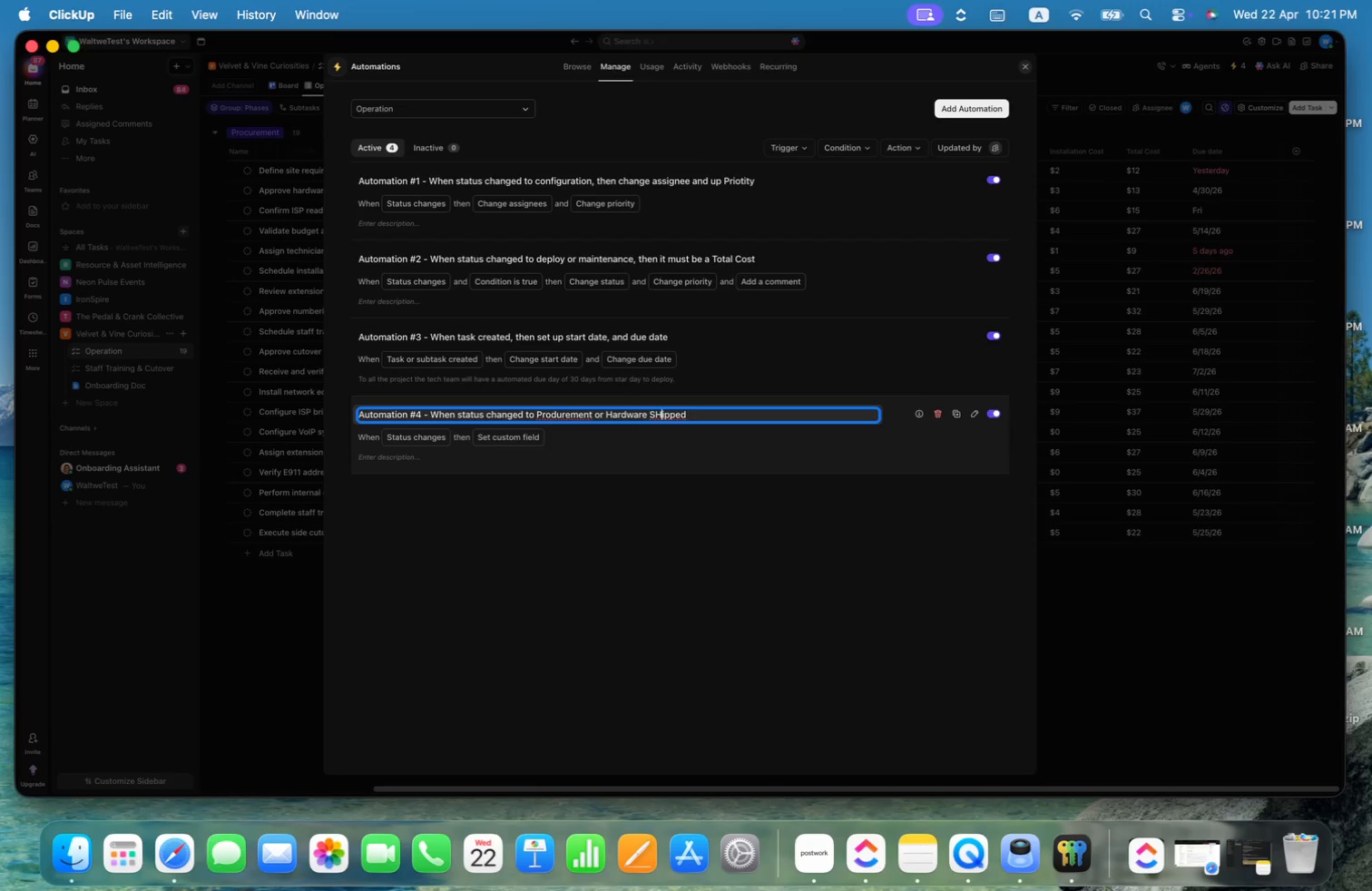 
key(Backspace)
 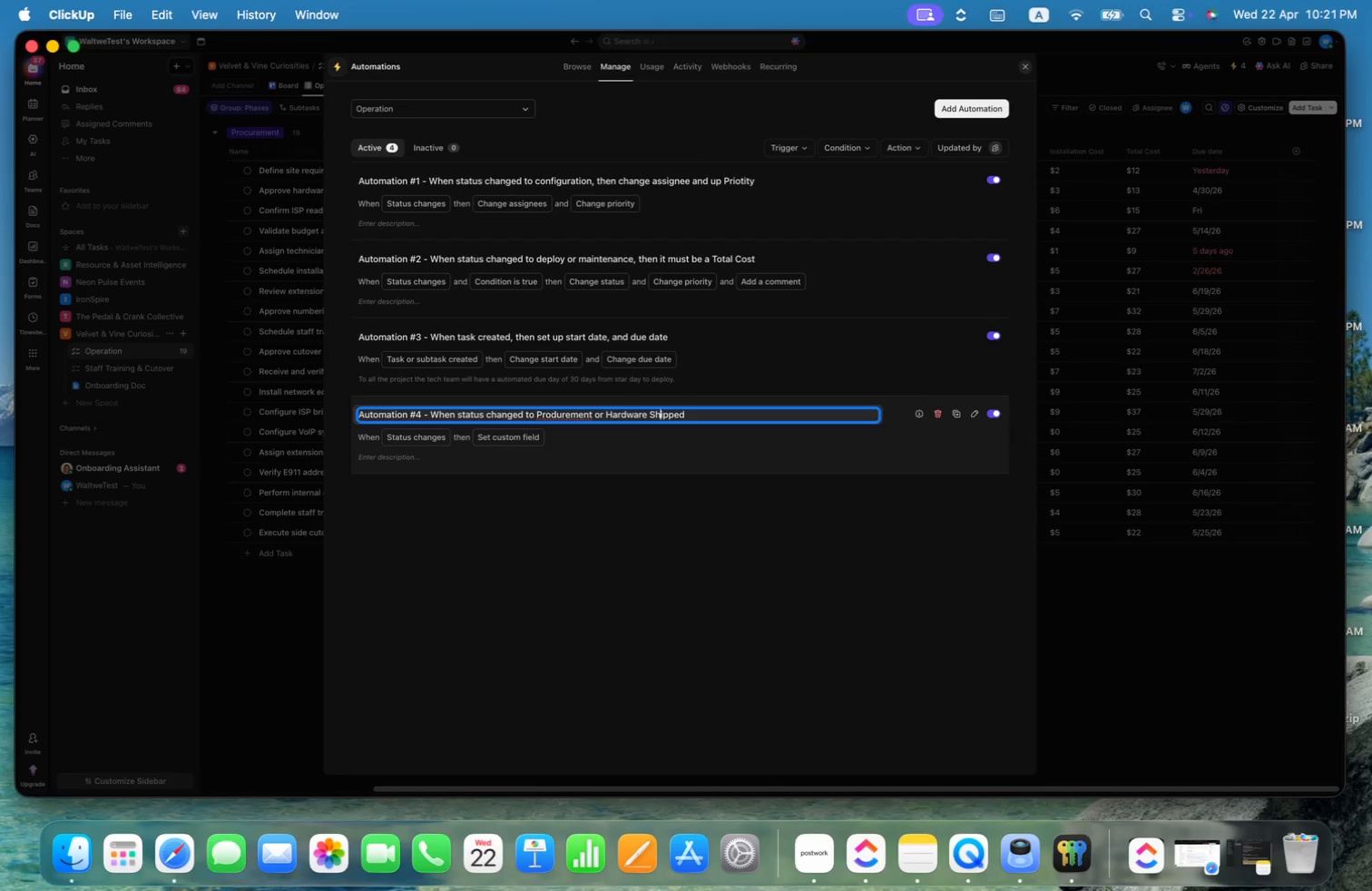 
key(H)
 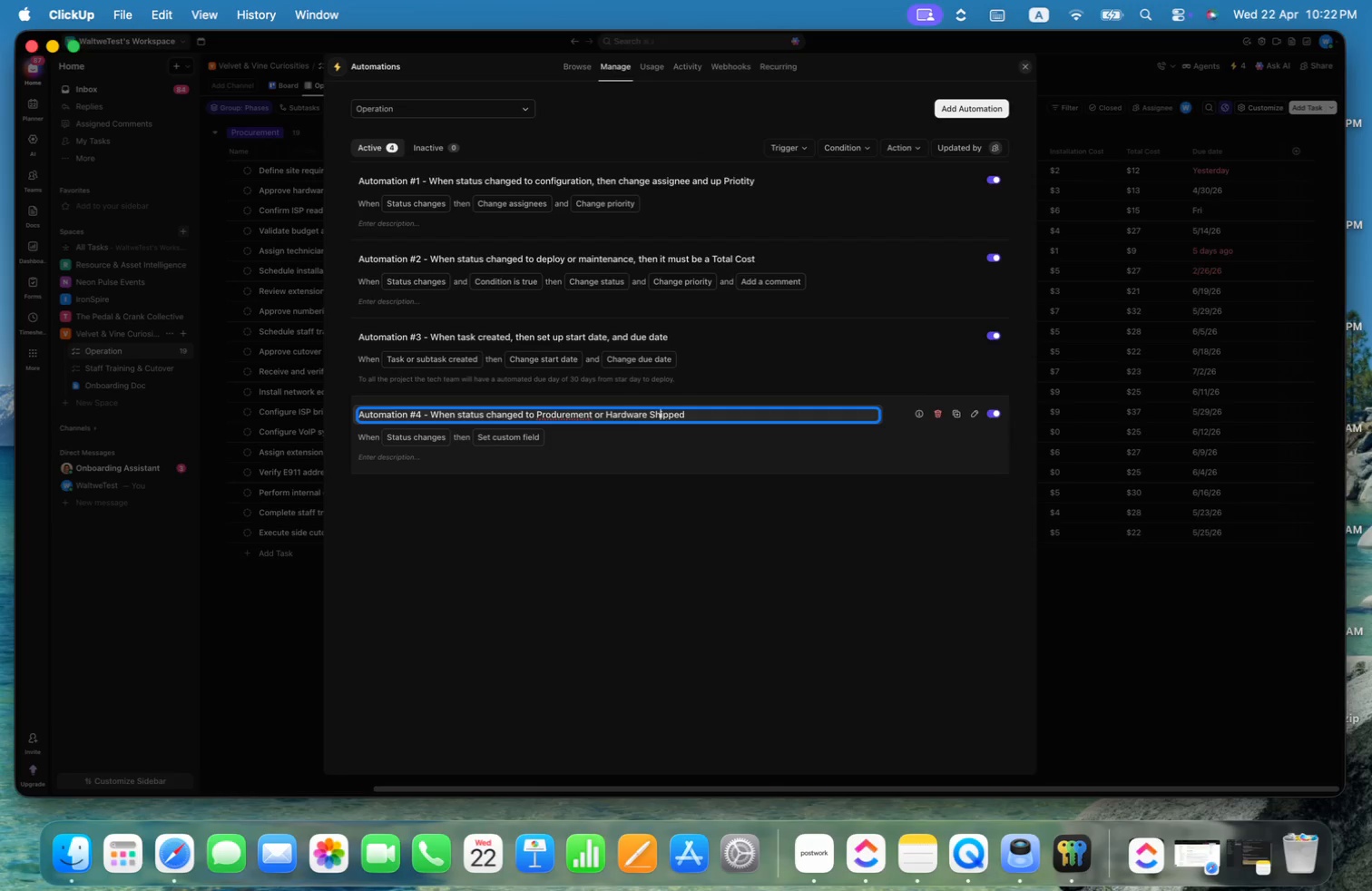 
key(Meta+ArrowRight)
 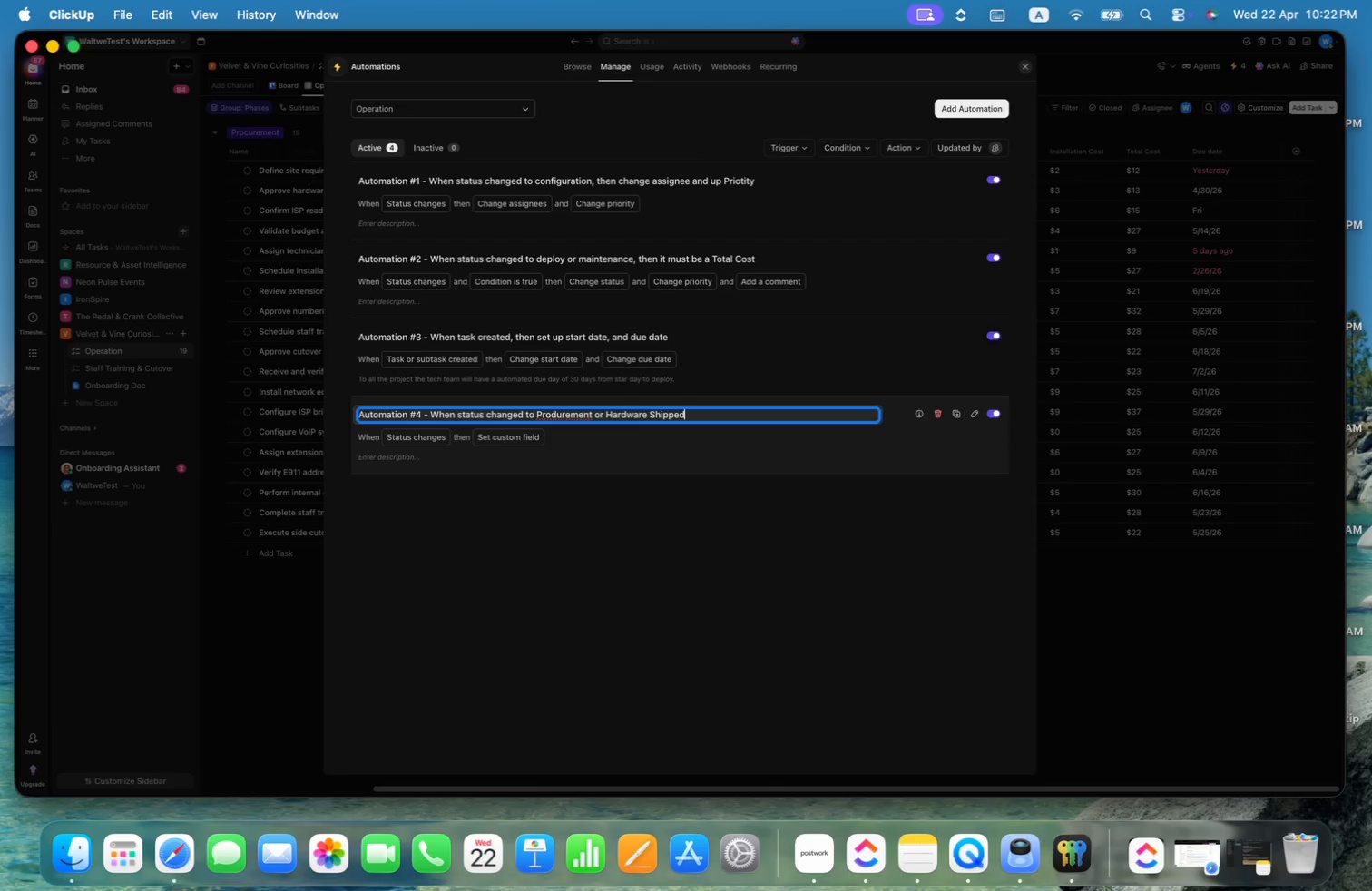 
type( Then Phase procurament)
 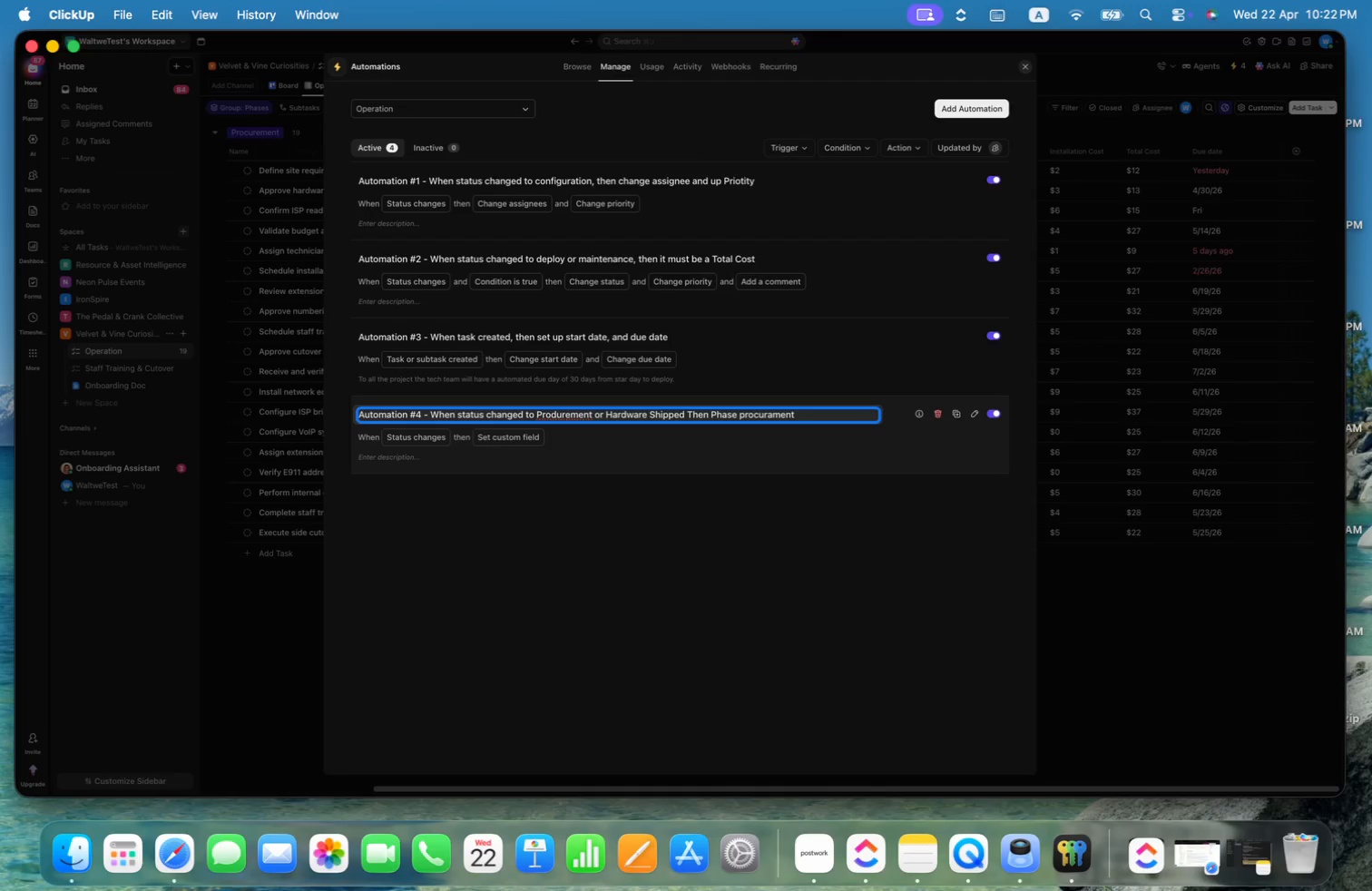 
left_click([557, 418])
 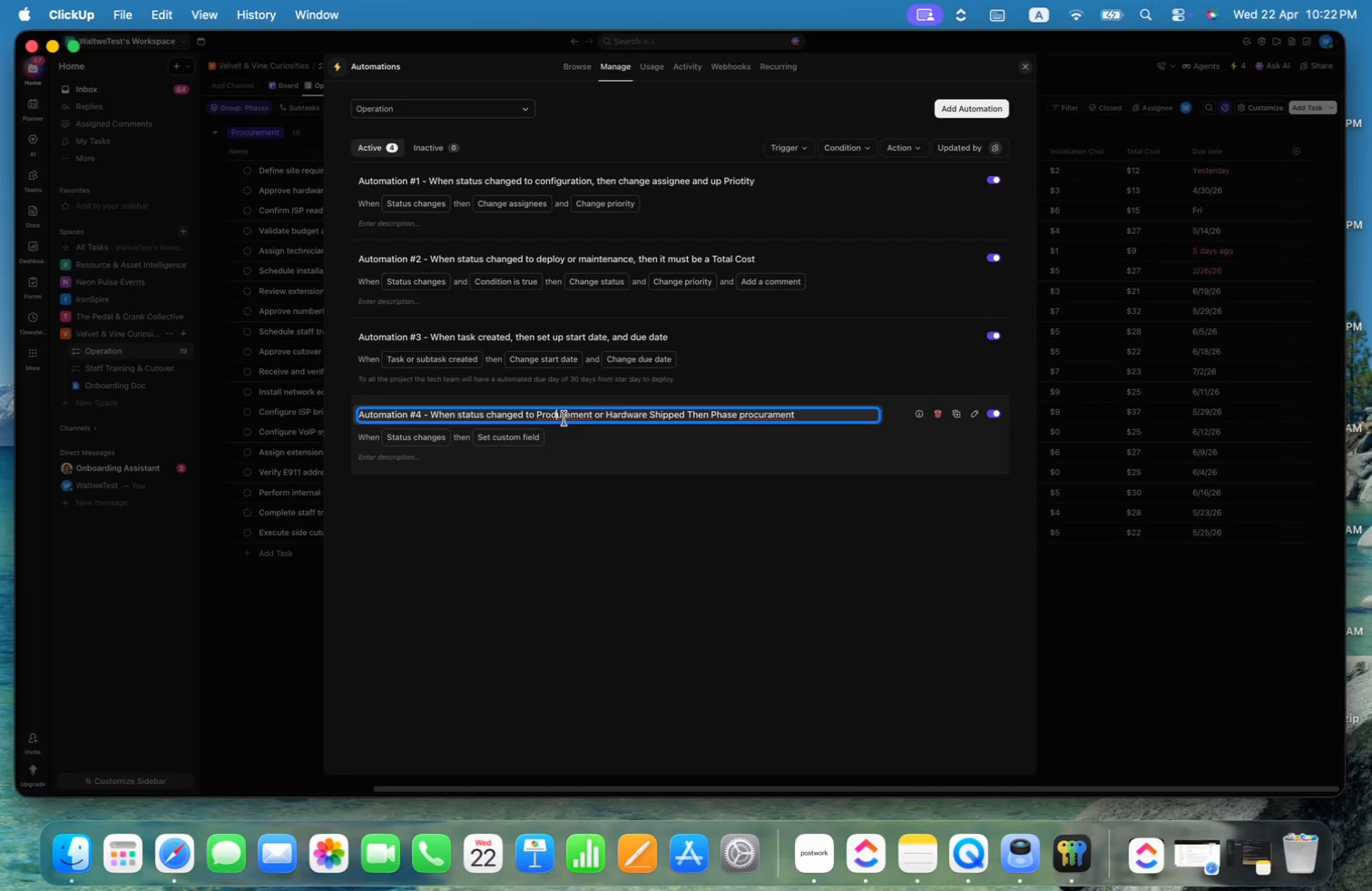 
key(Backspace)
 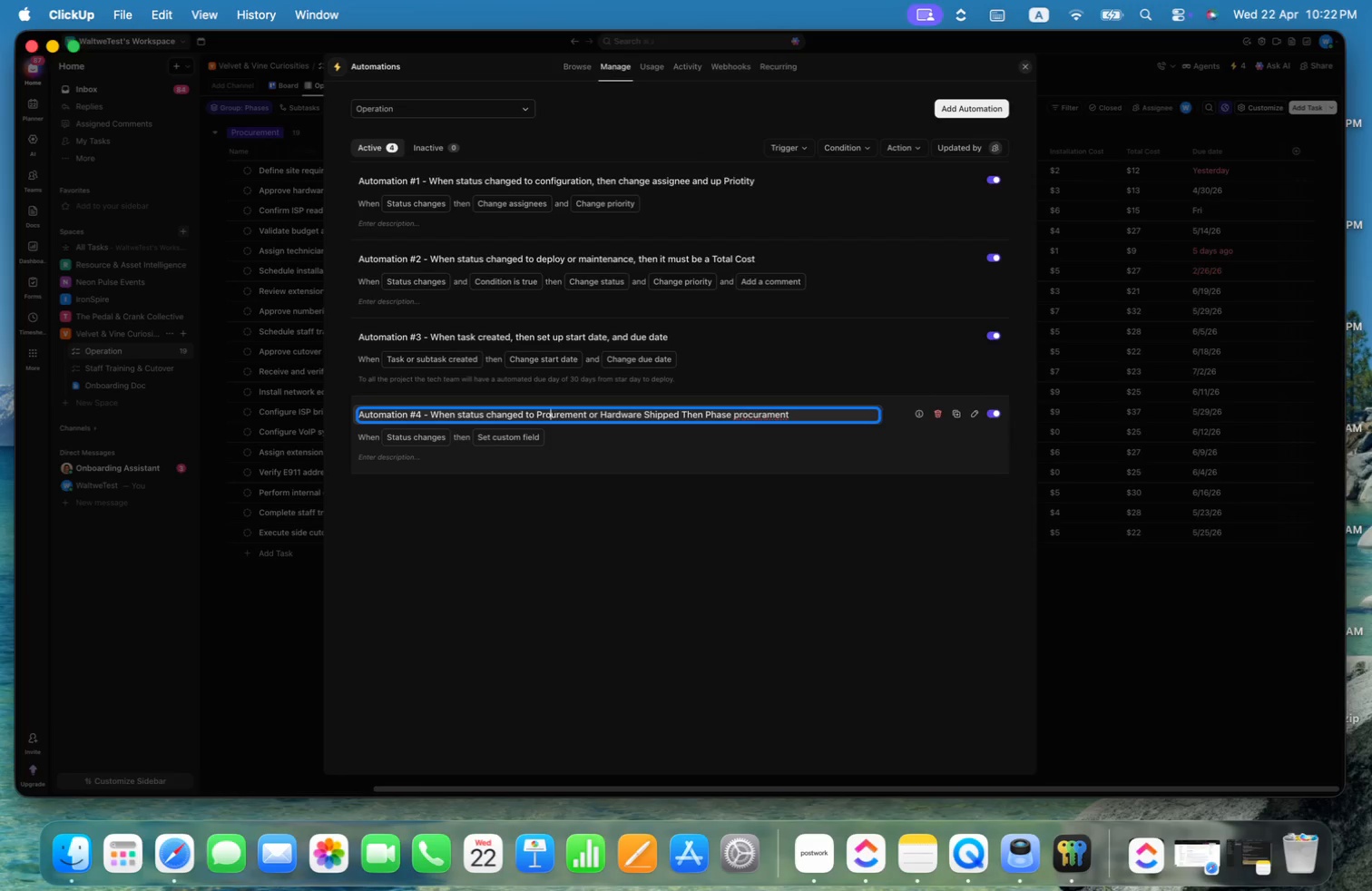 
key(C)
 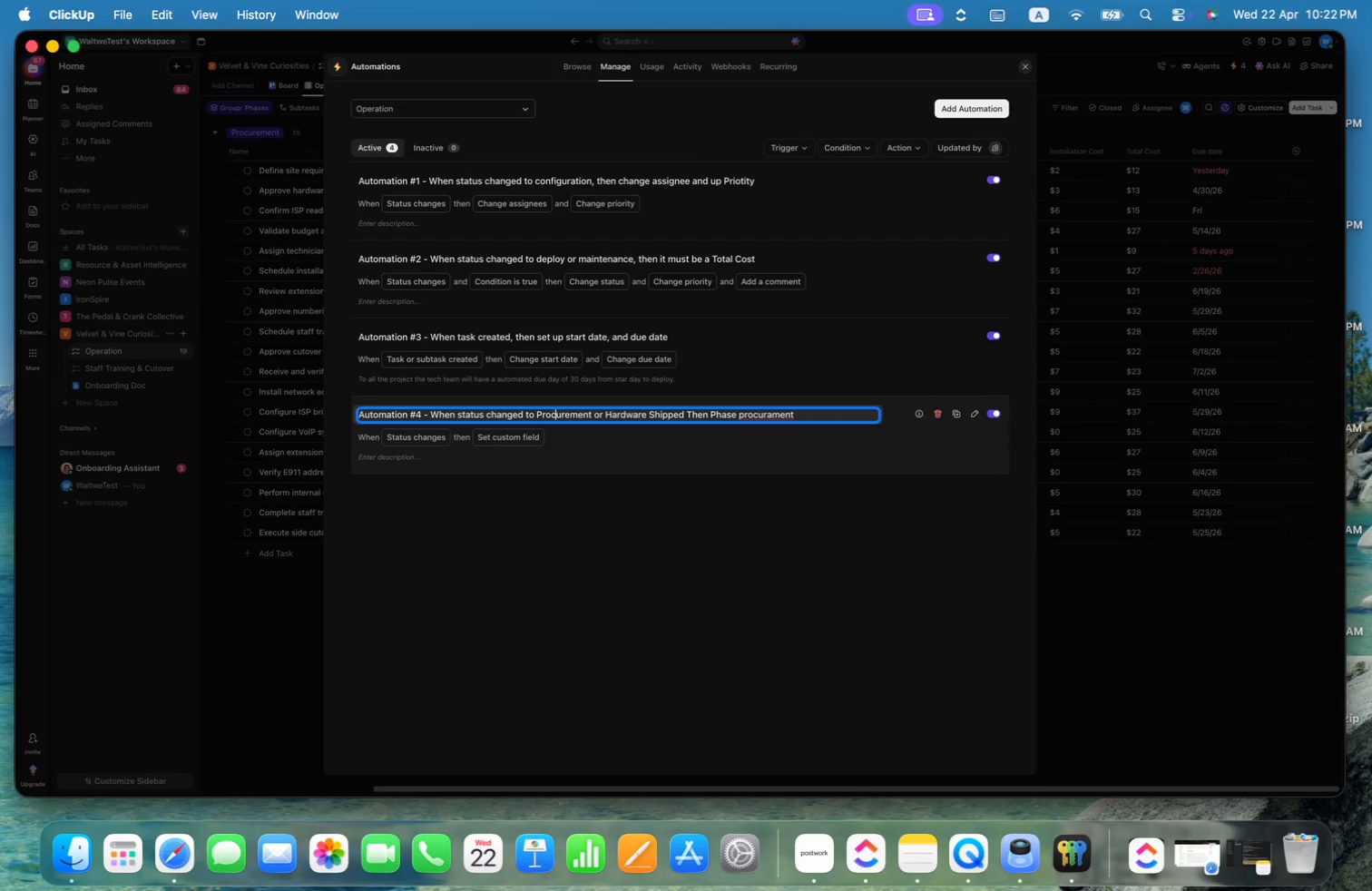 
key(Meta+CommandLeft)
 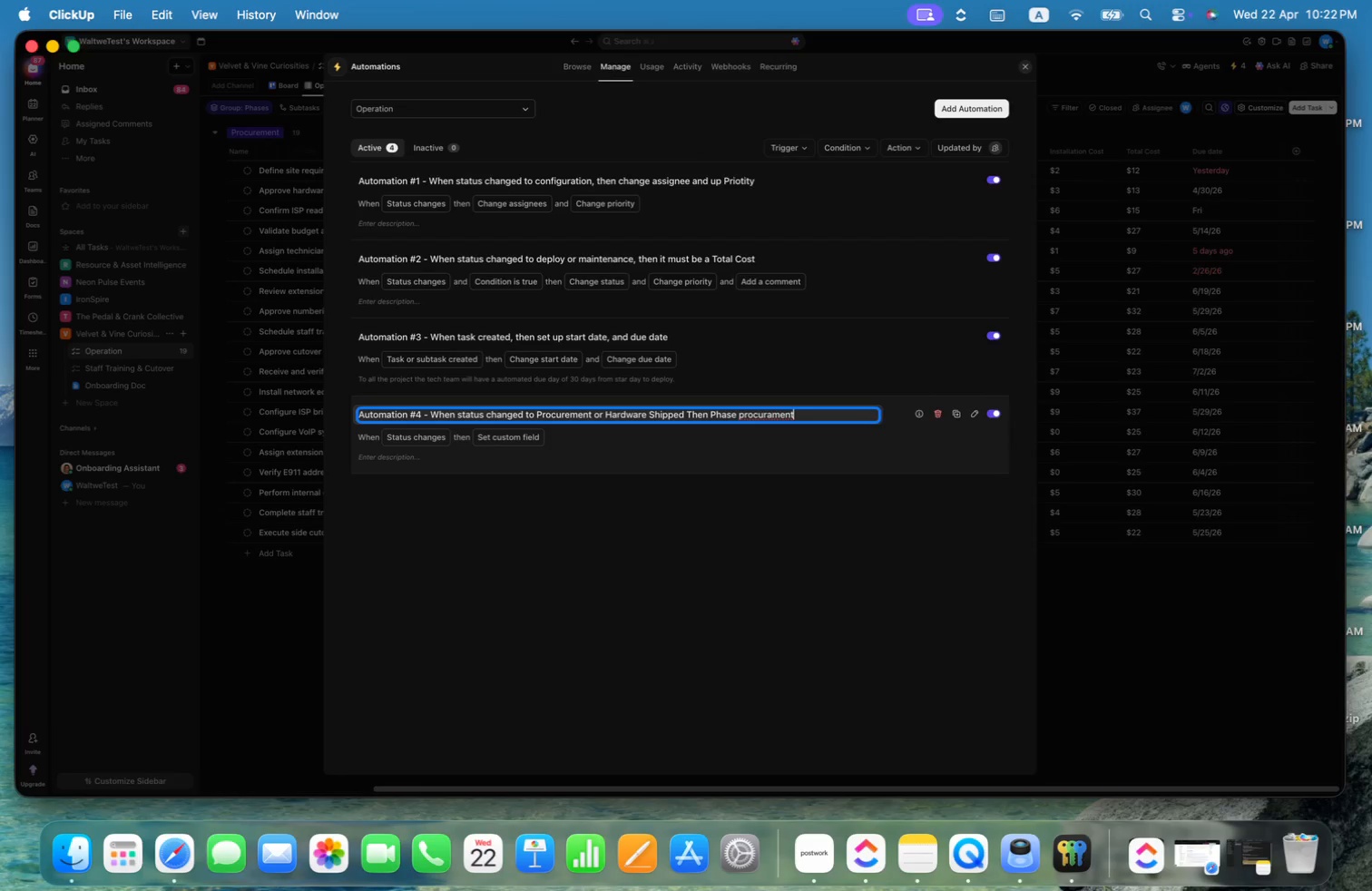 
key(Meta+ArrowRight)
 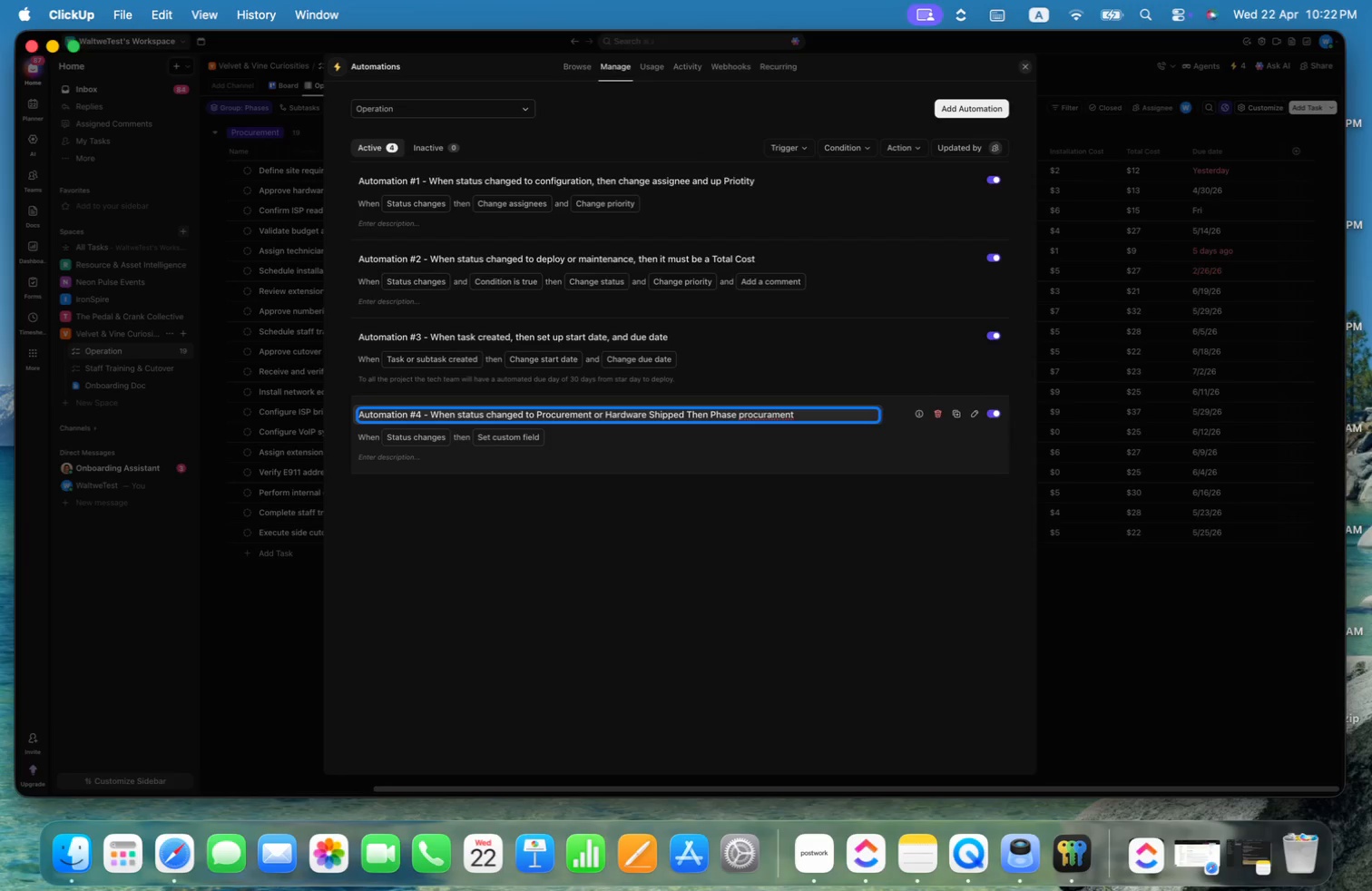 
key(ArrowLeft)
 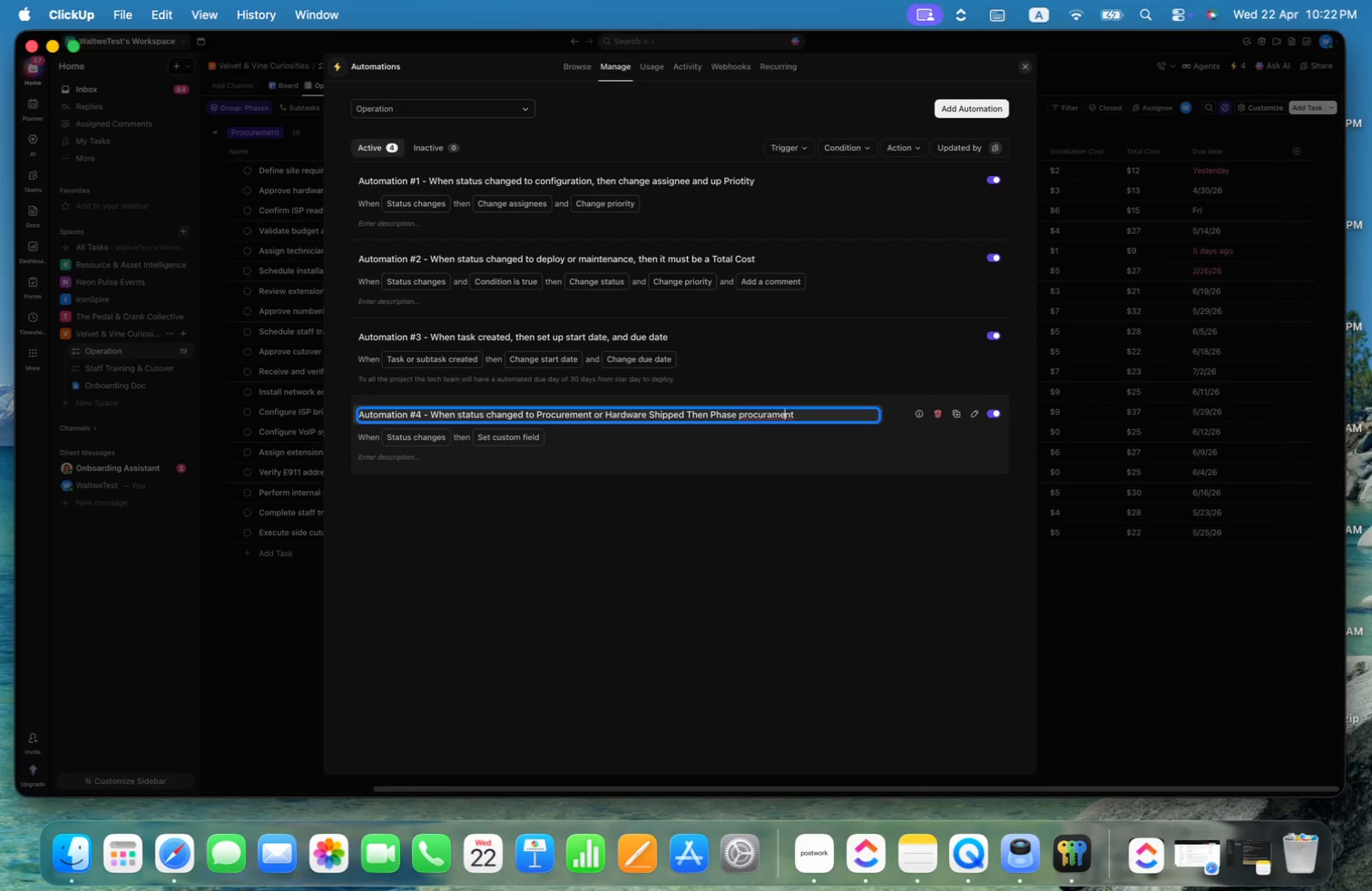 
key(ArrowLeft)
 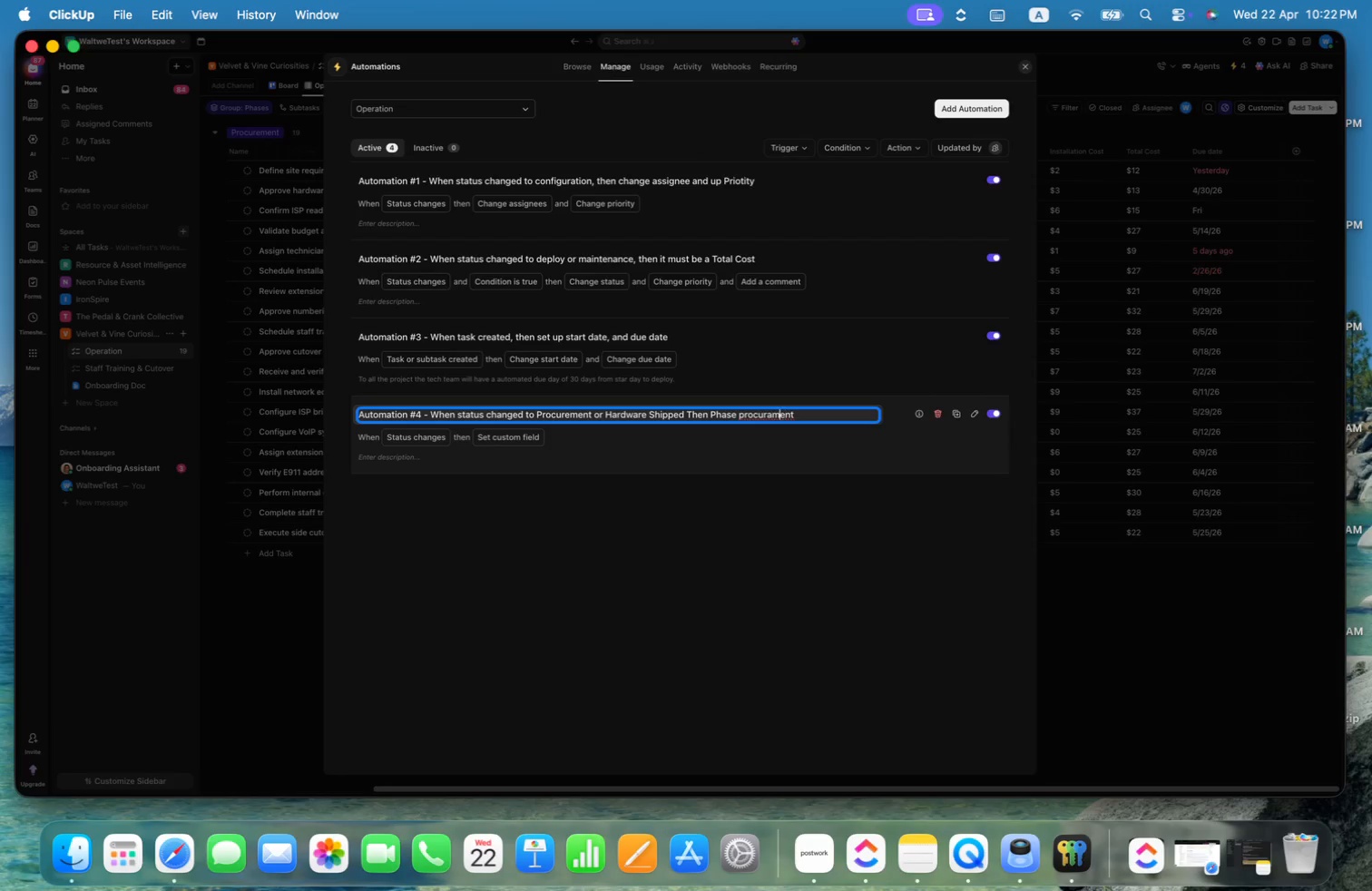 
key(ArrowLeft)
 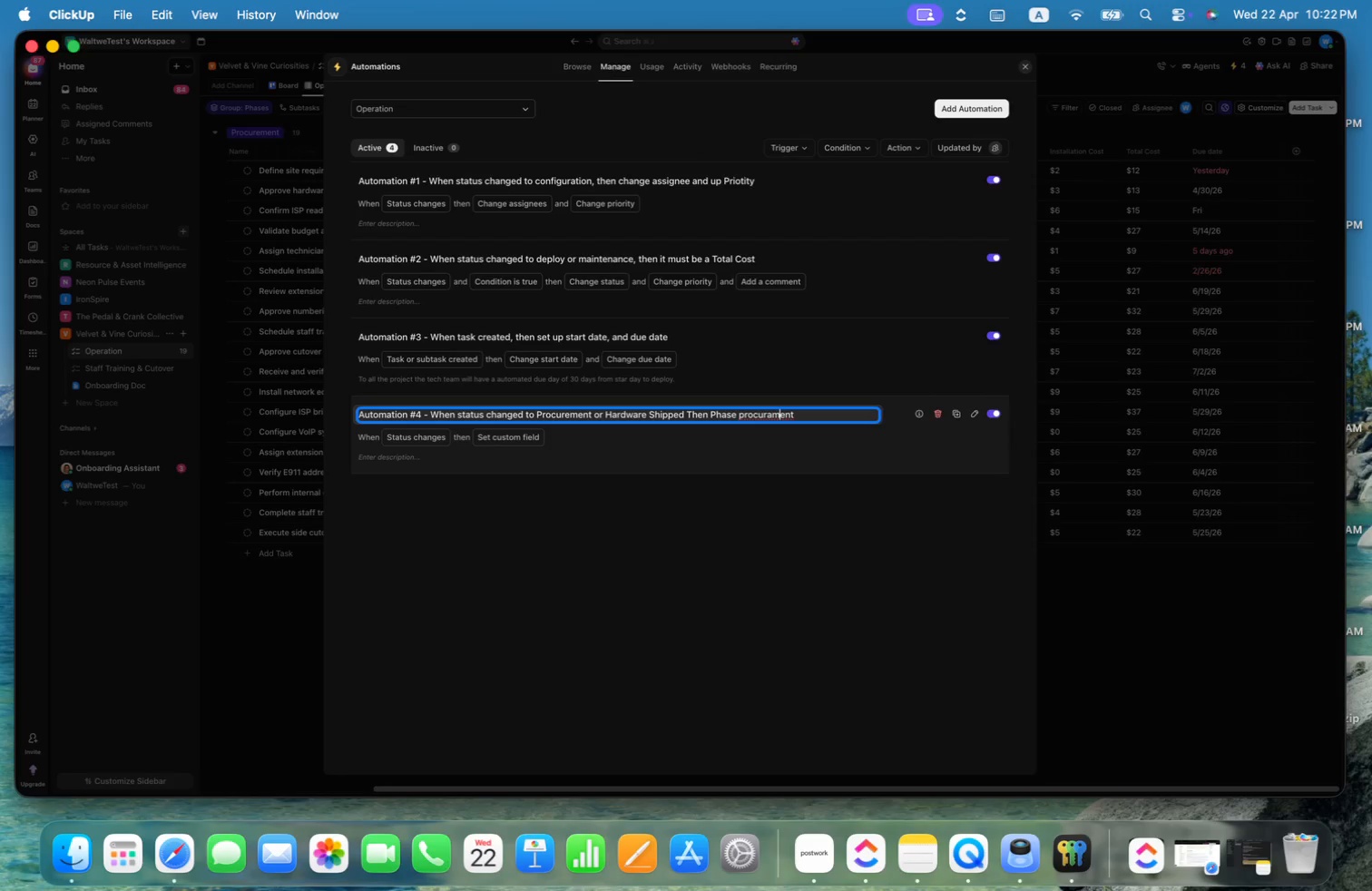 
key(ArrowLeft)
 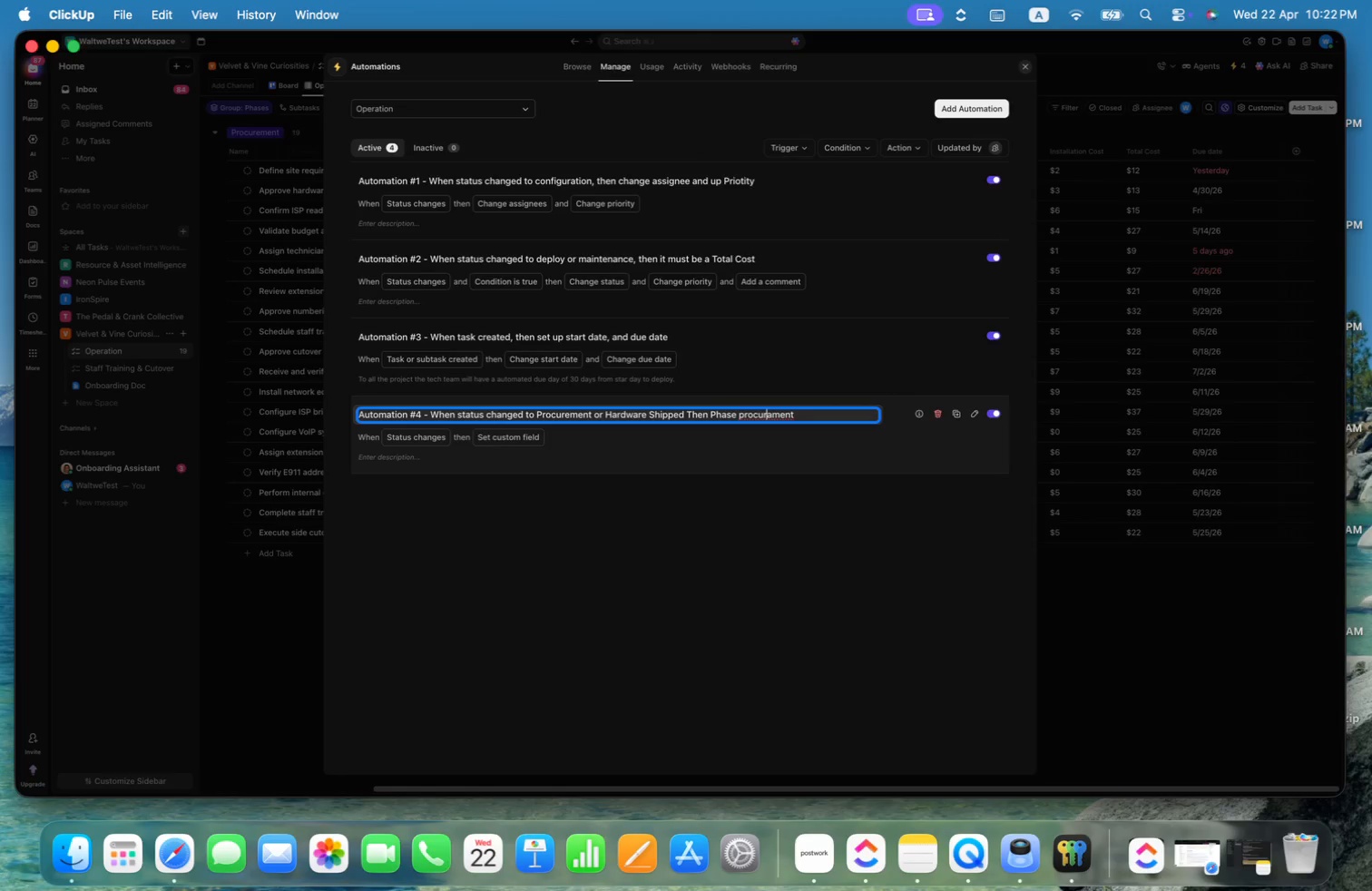 
key(ArrowLeft)
 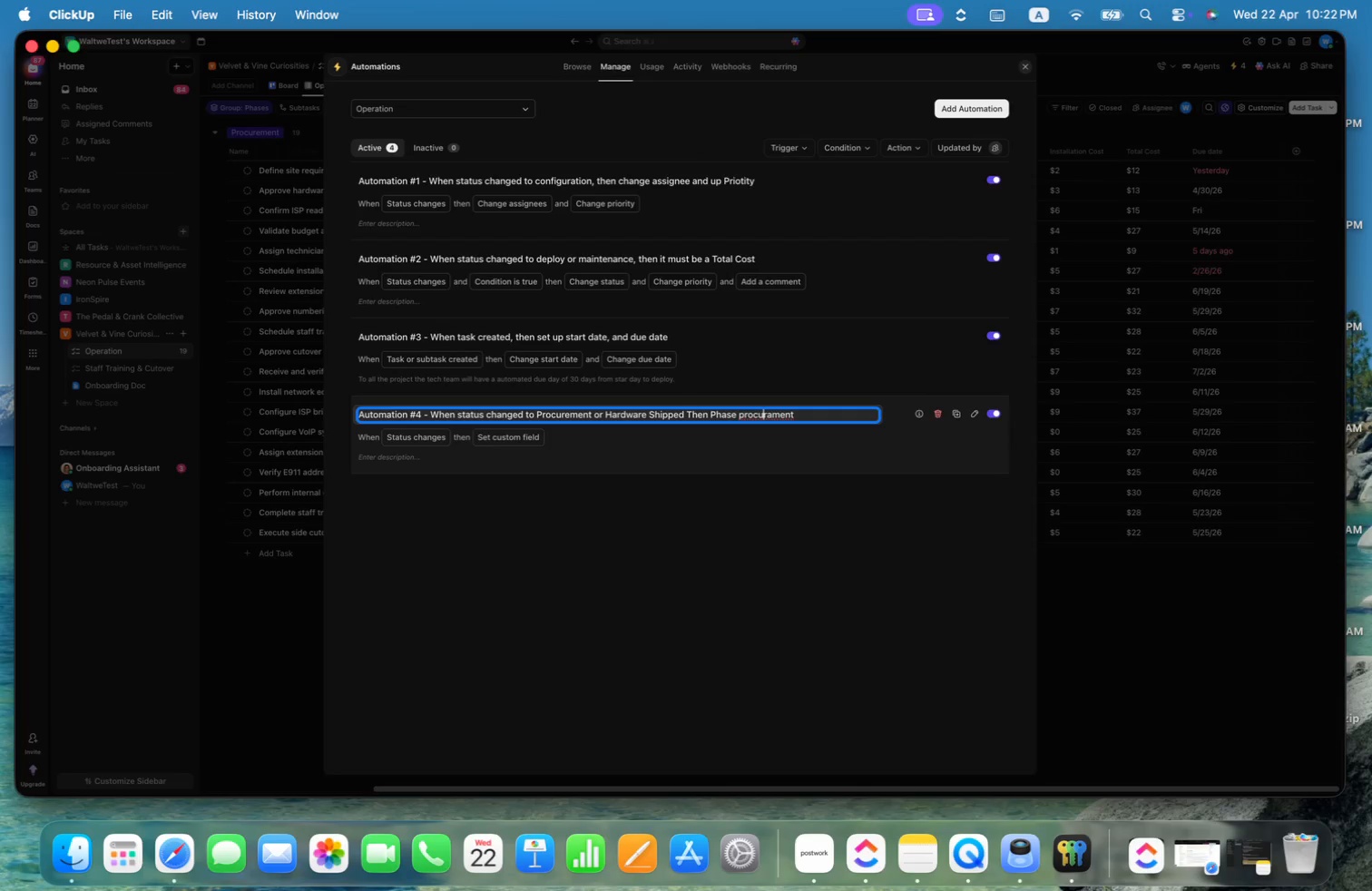 
key(ArrowLeft)
 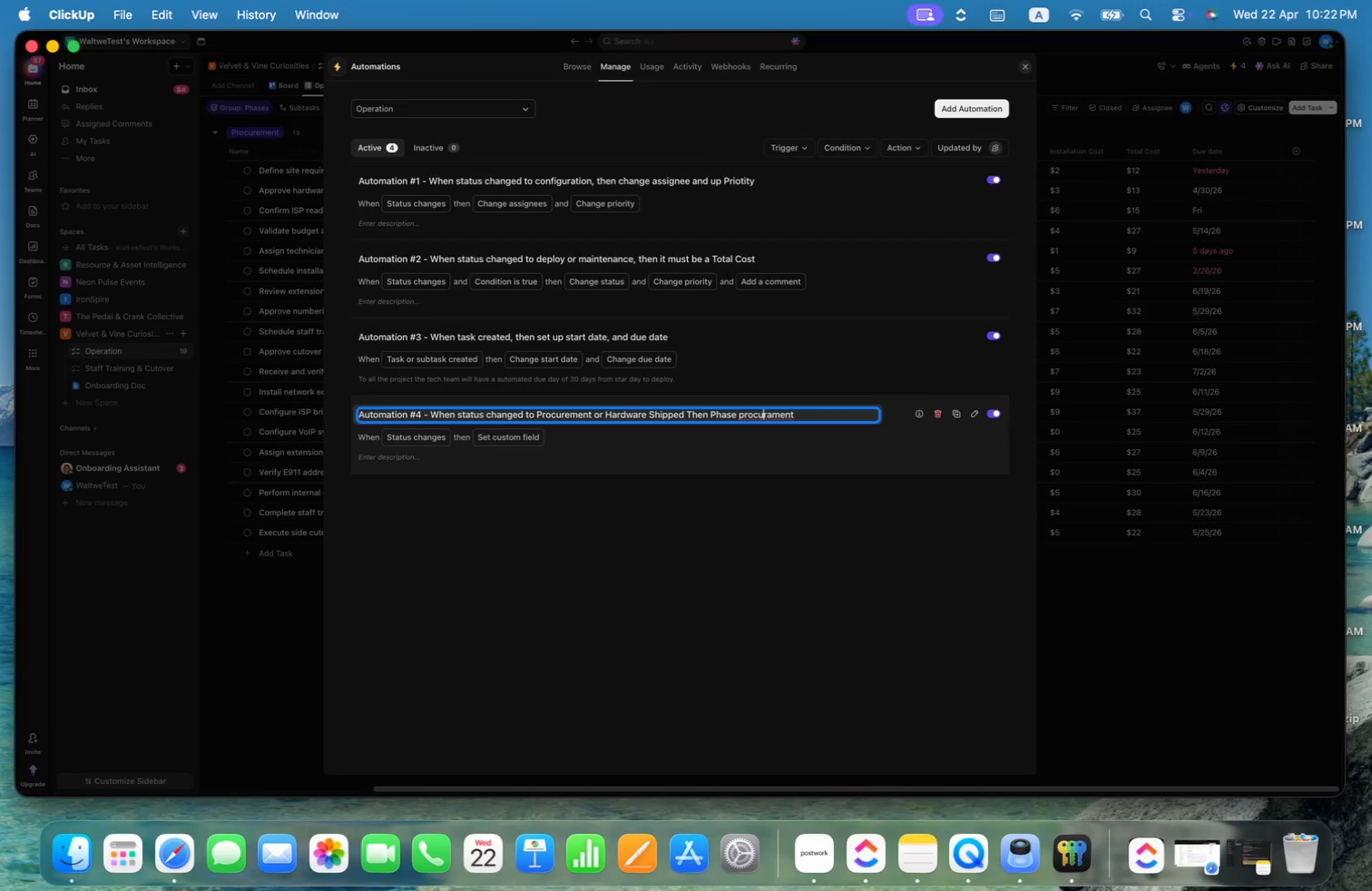 
key(ArrowRight)
 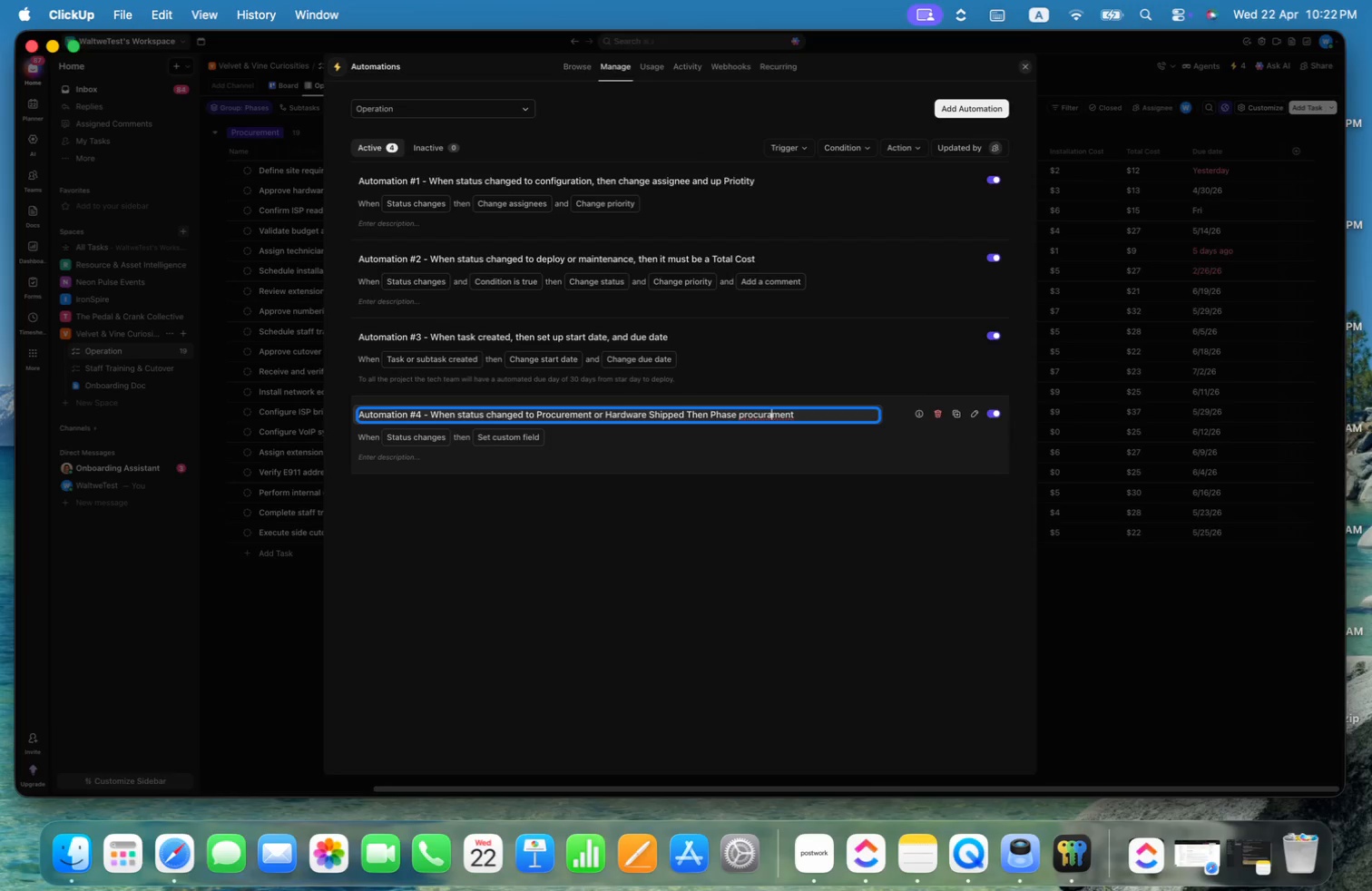 
key(ArrowRight)
 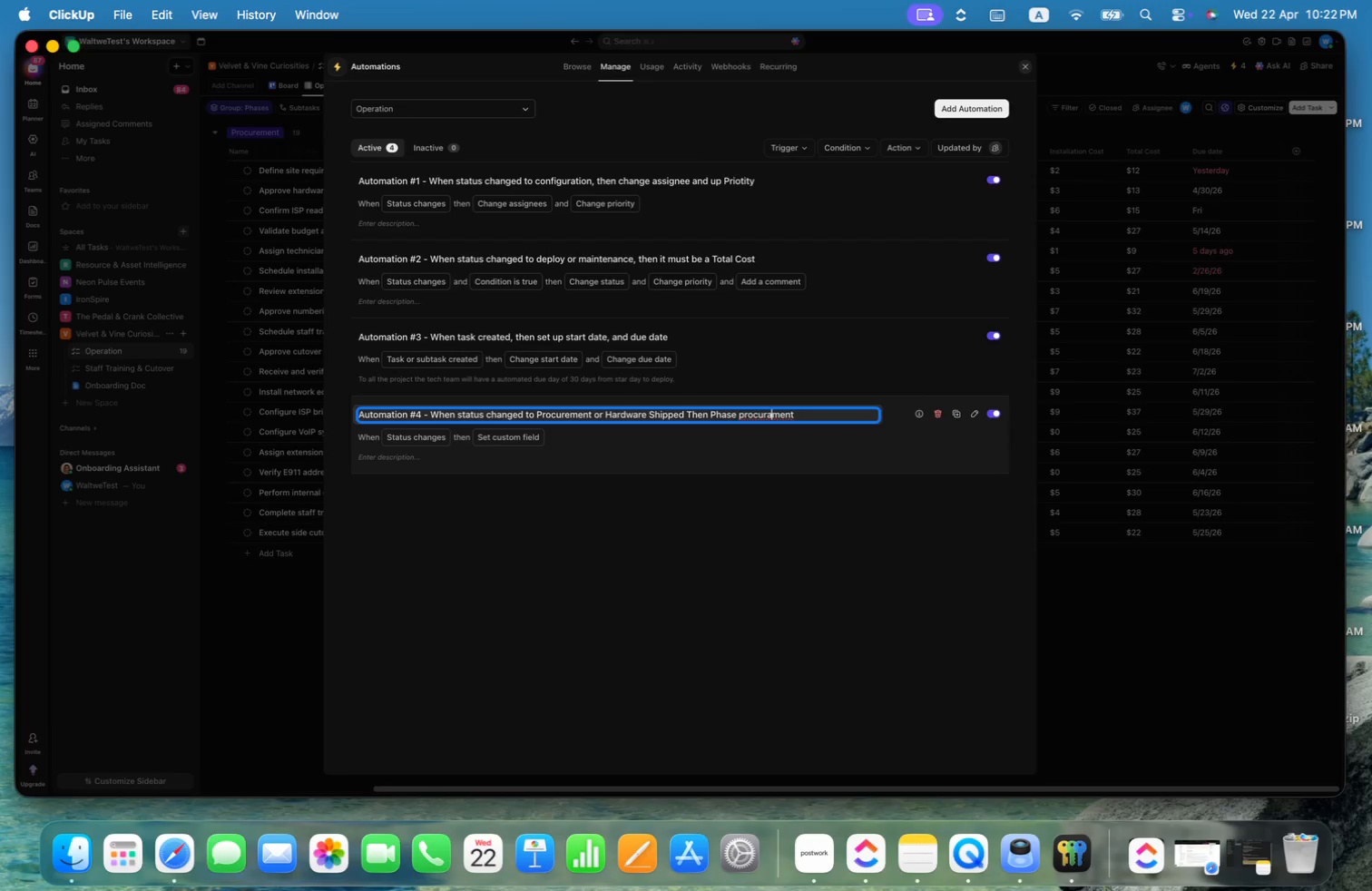 
key(Backspace)
 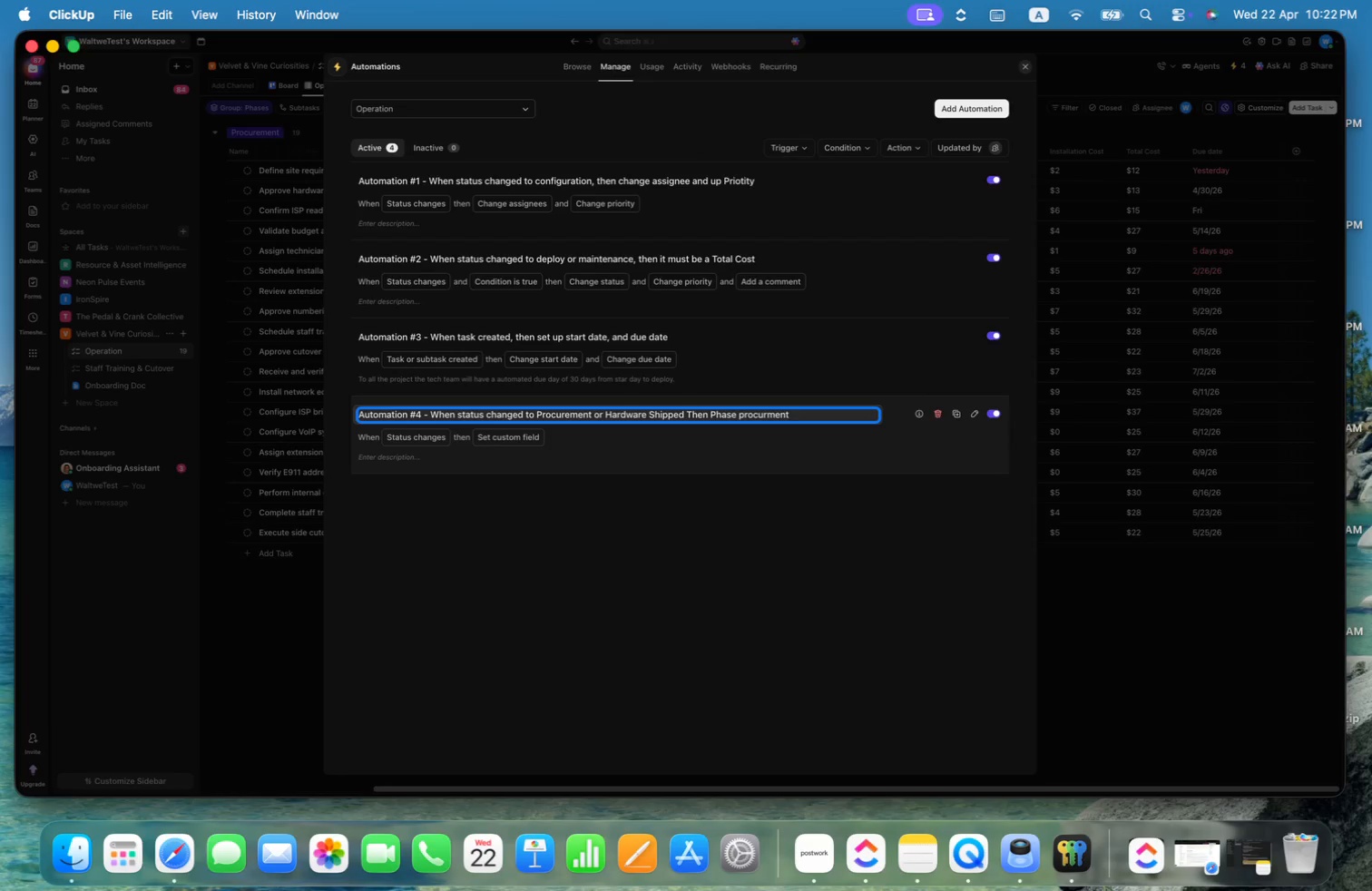 
key(E)
 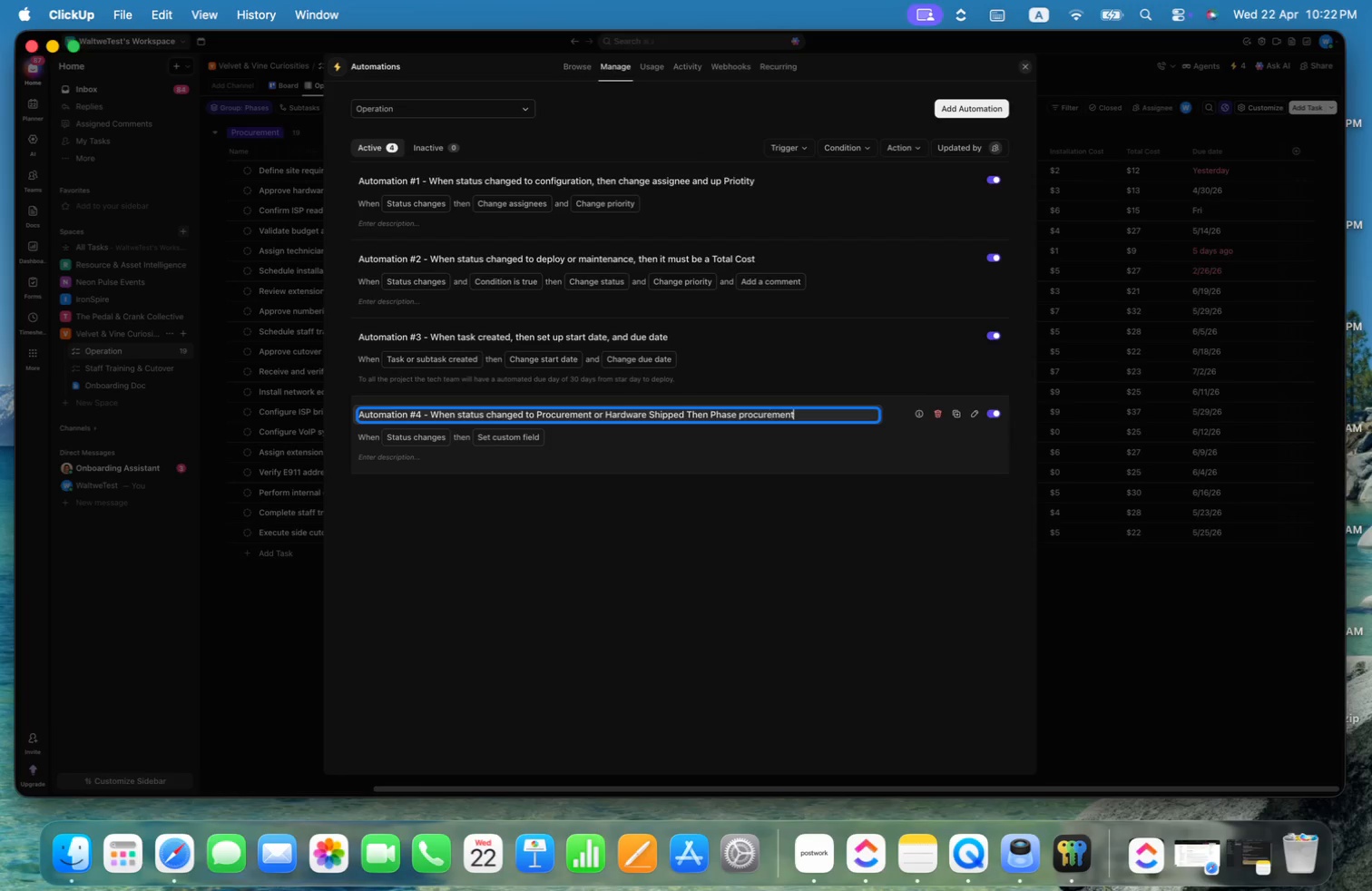 
key(Meta+CommandLeft)
 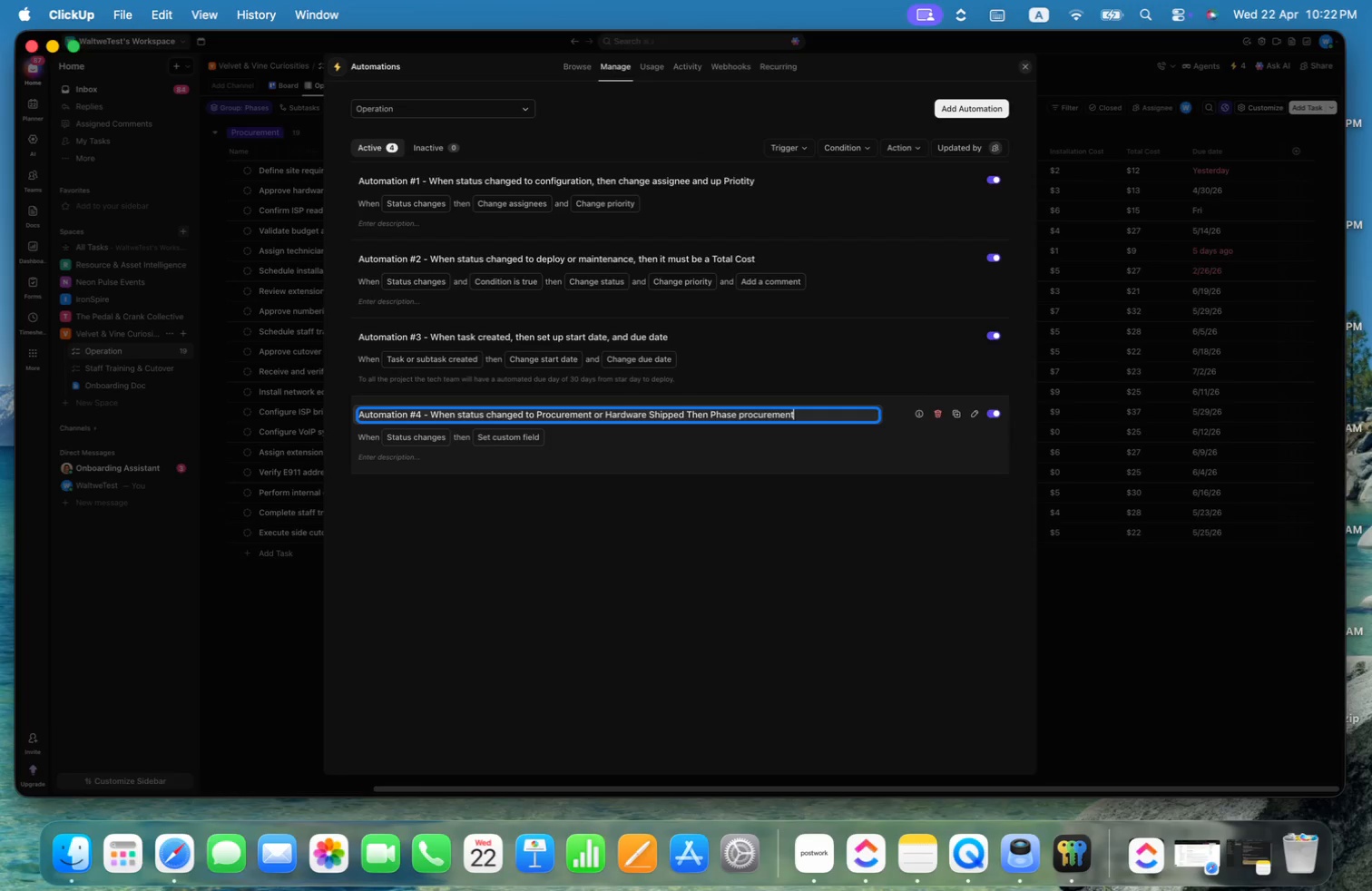 
key(Meta+ArrowRight)
 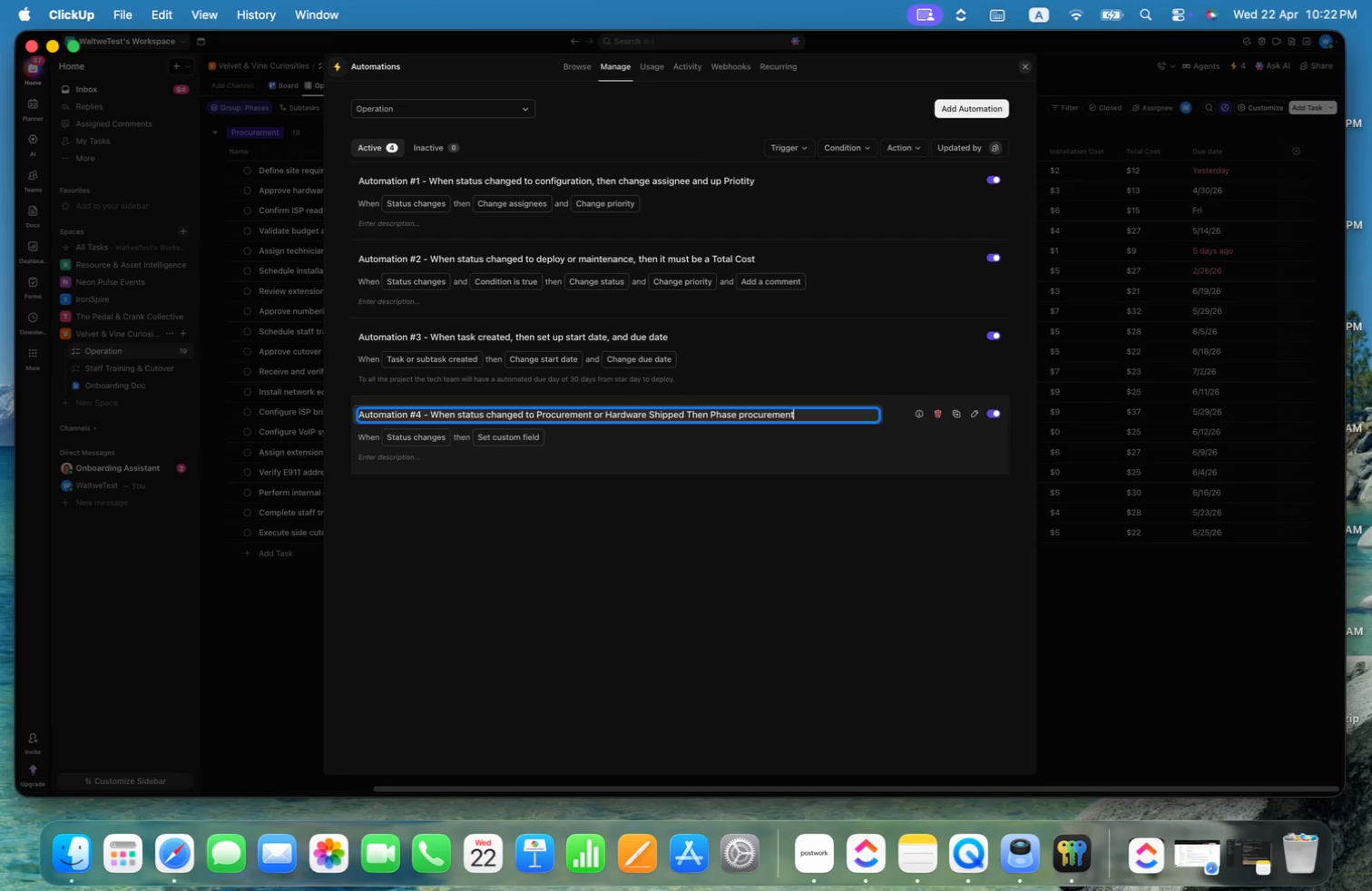 
key(Enter)
 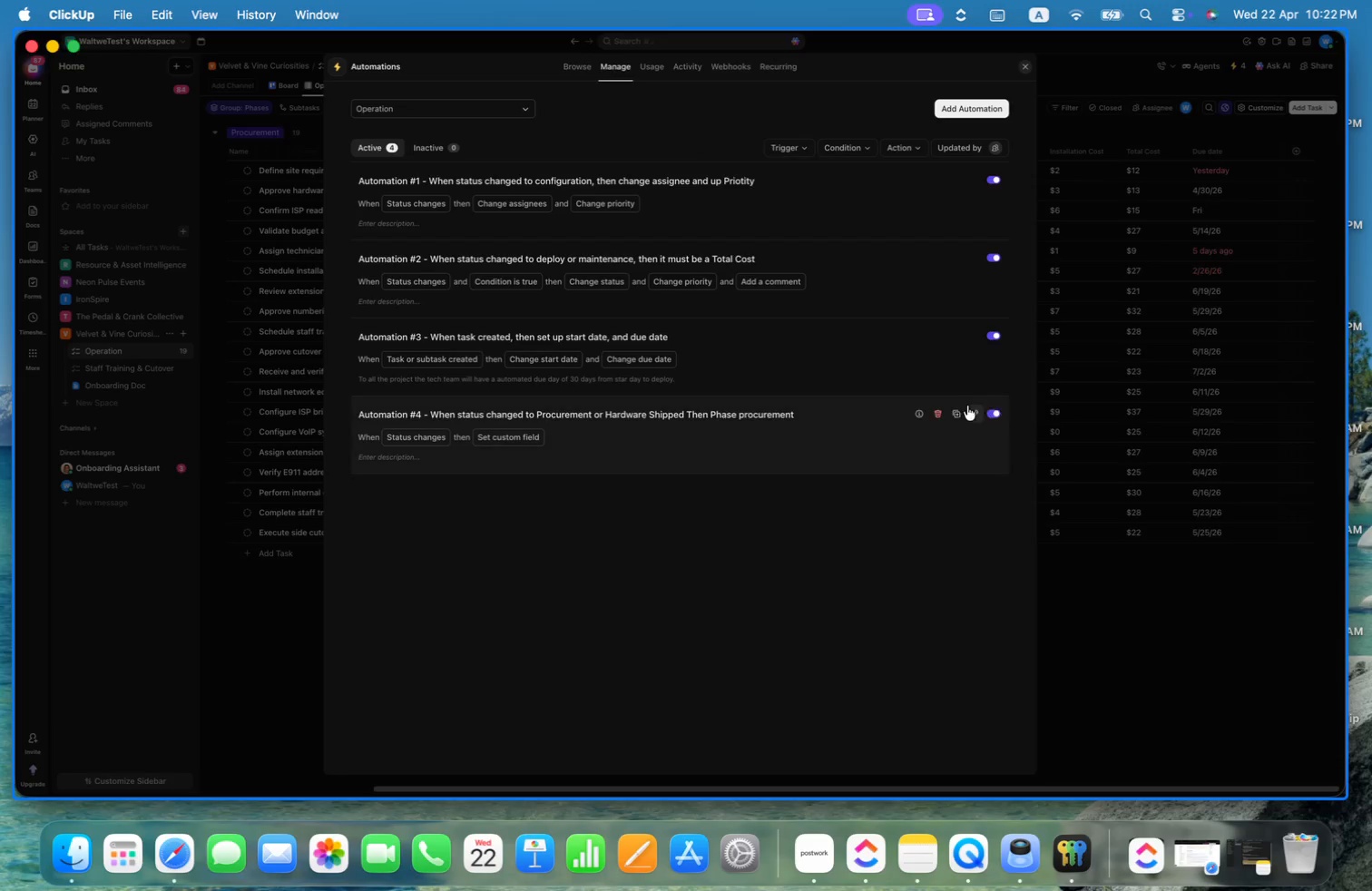 
left_click([957, 413])
 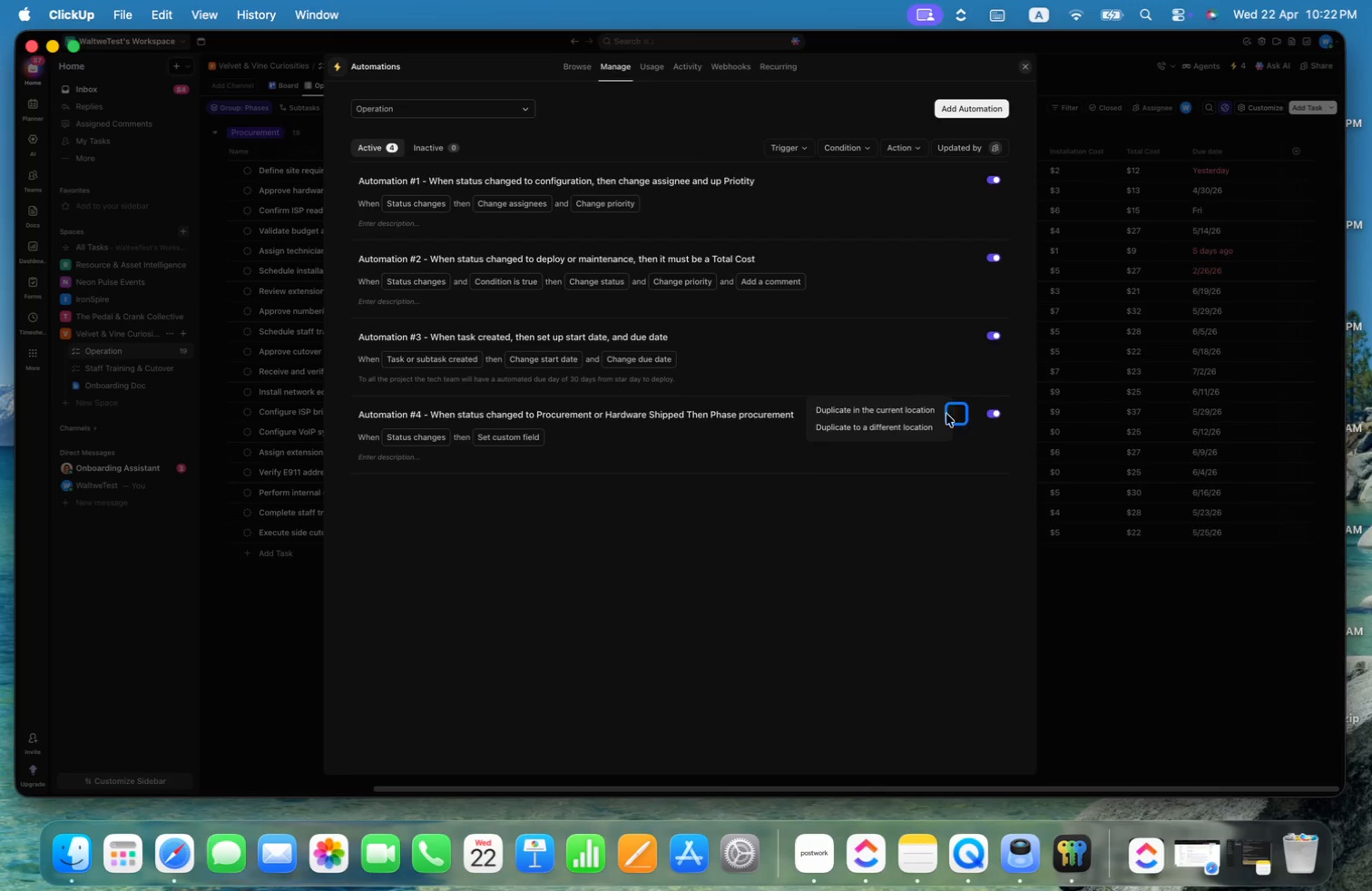 
left_click([897, 407])
 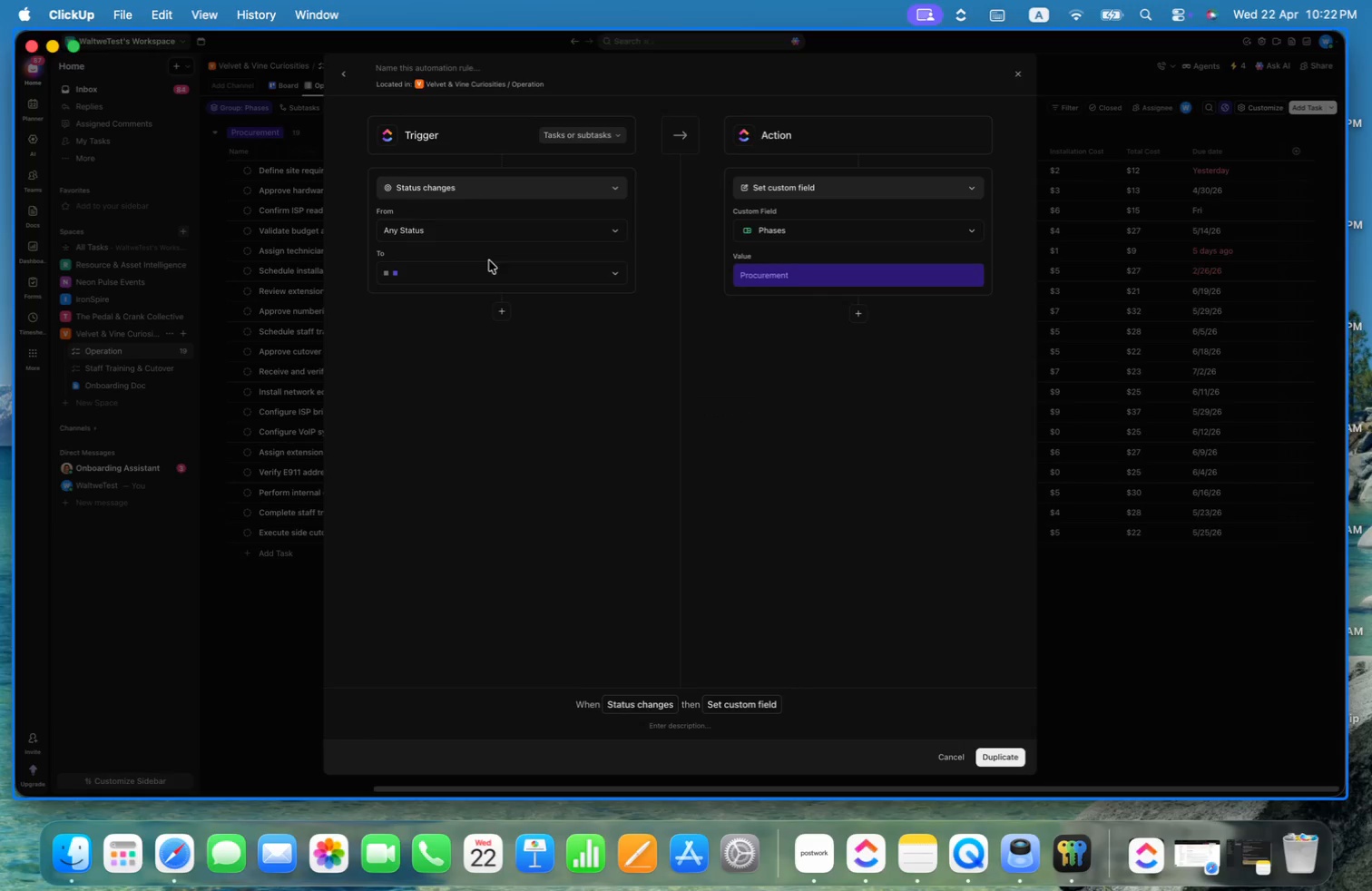 
left_click([490, 271])
 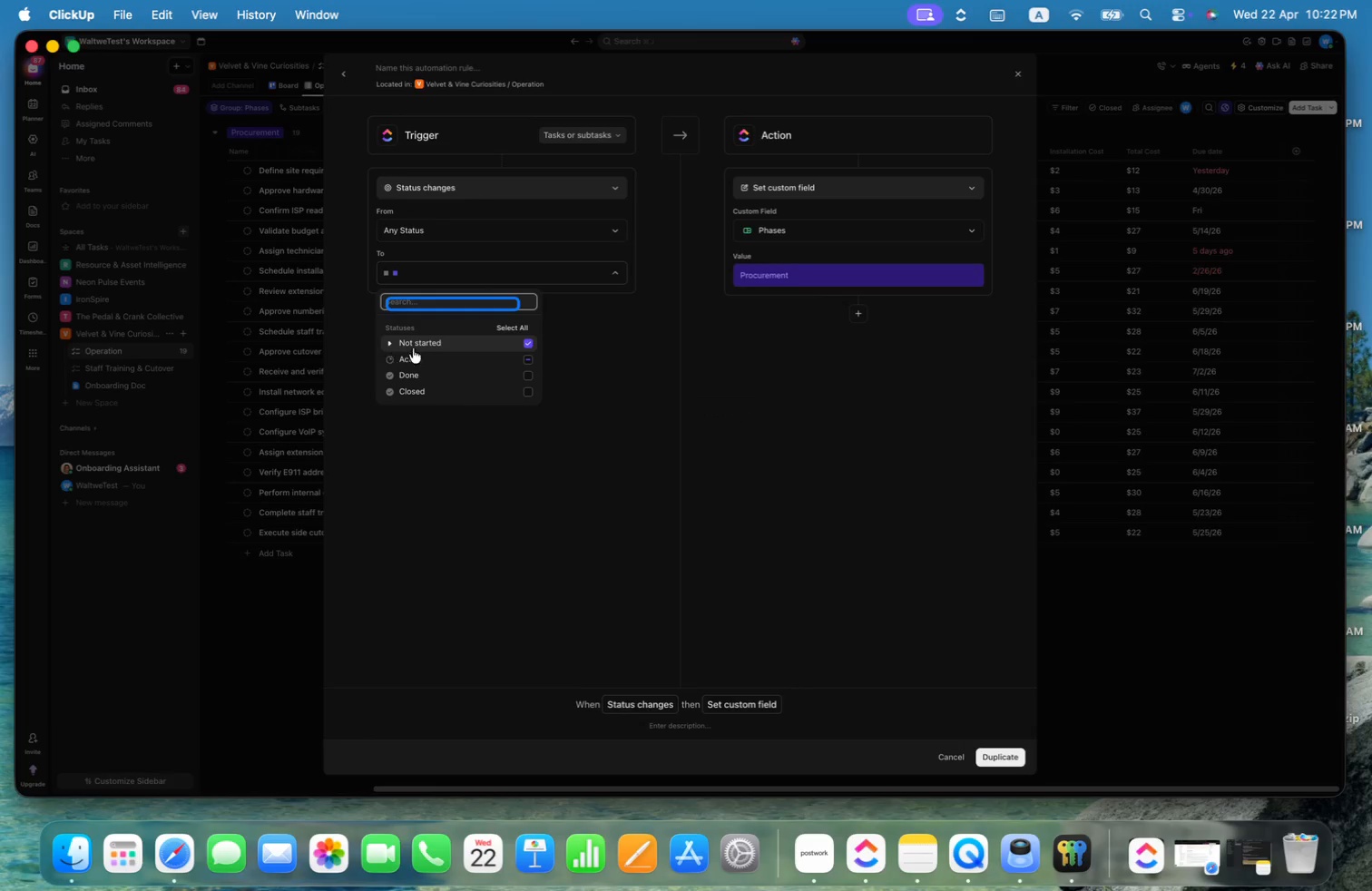 
left_click([529, 323])
 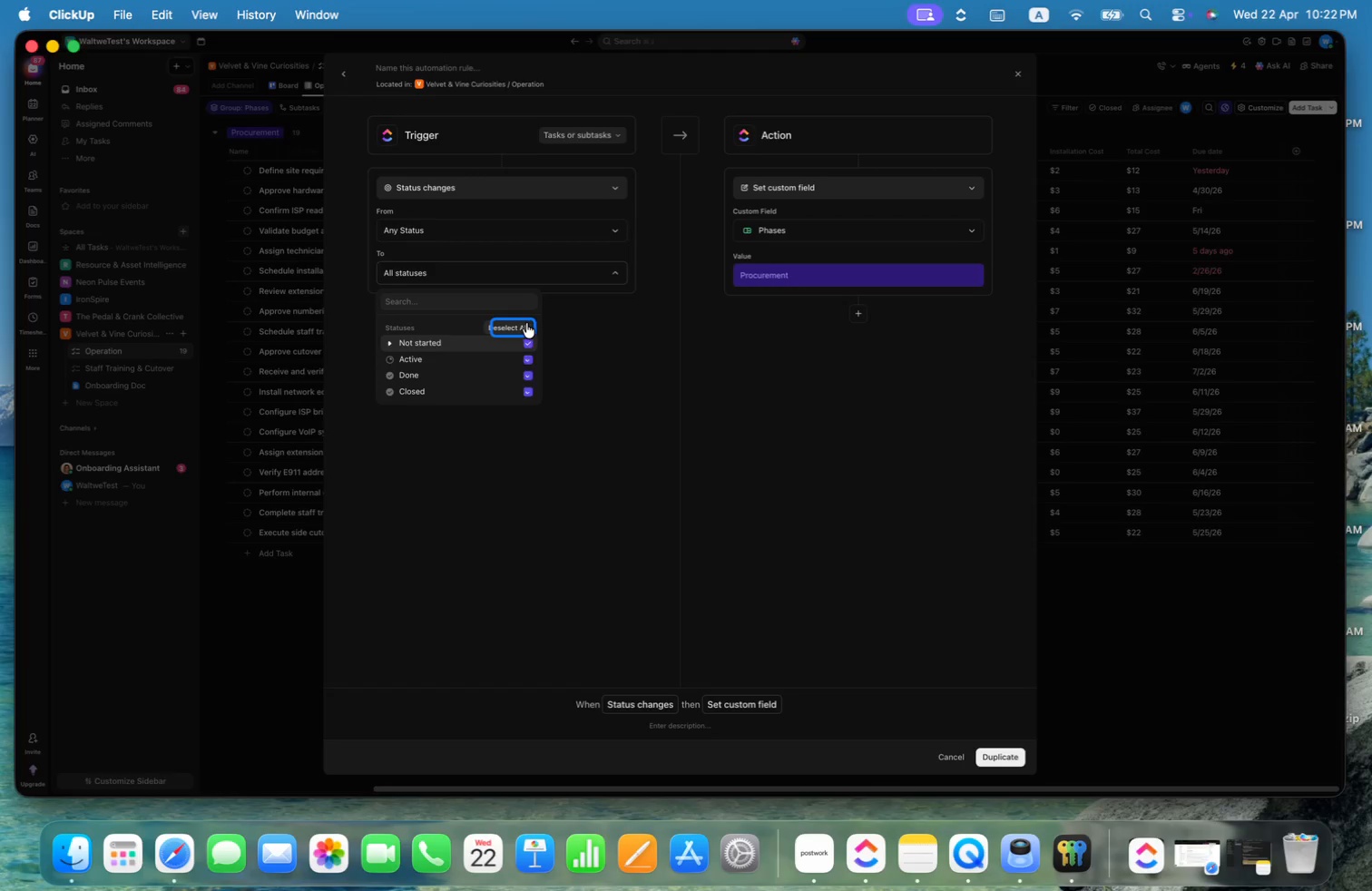 
left_click([526, 323])
 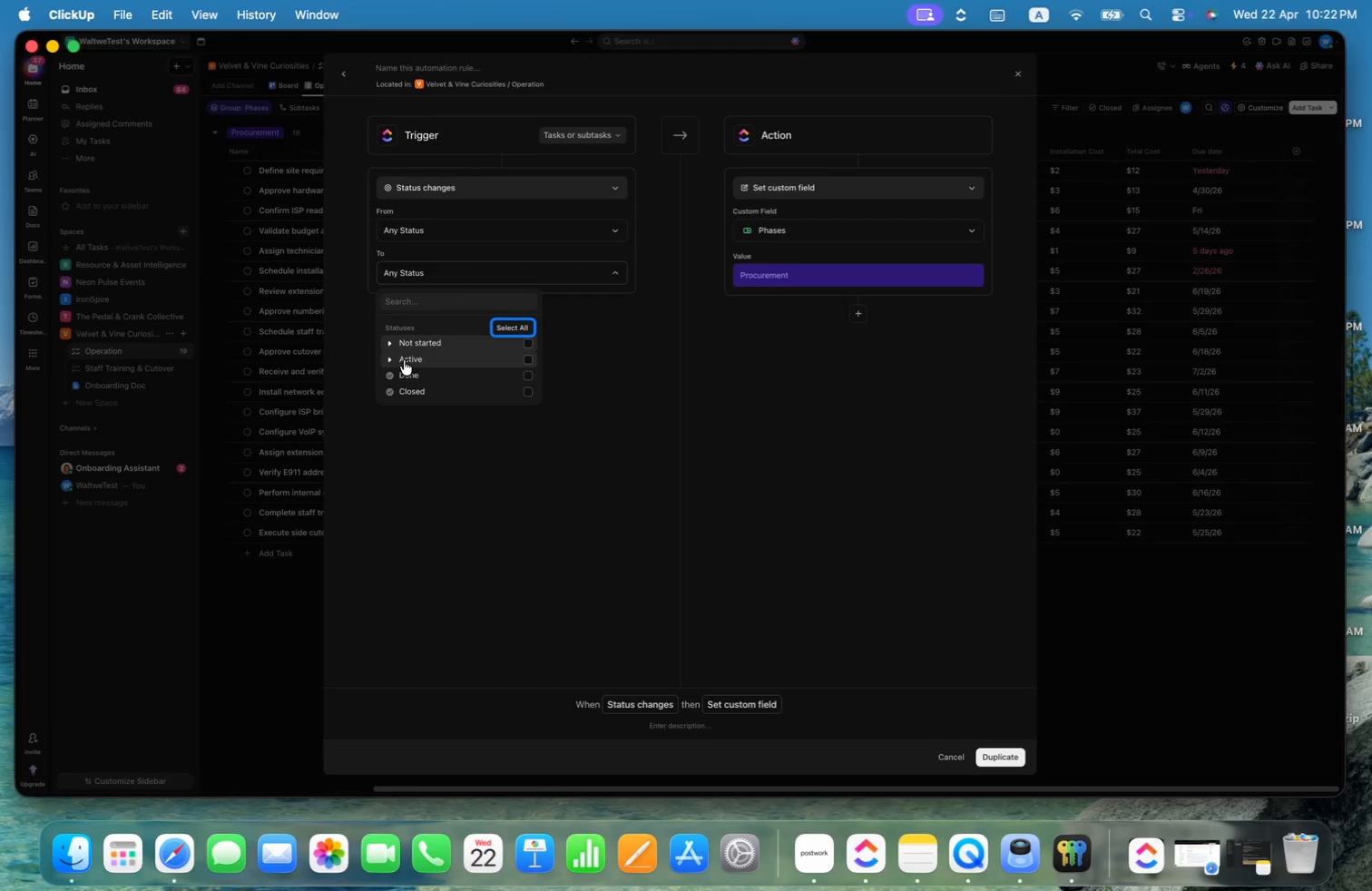 
left_click([390, 359])
 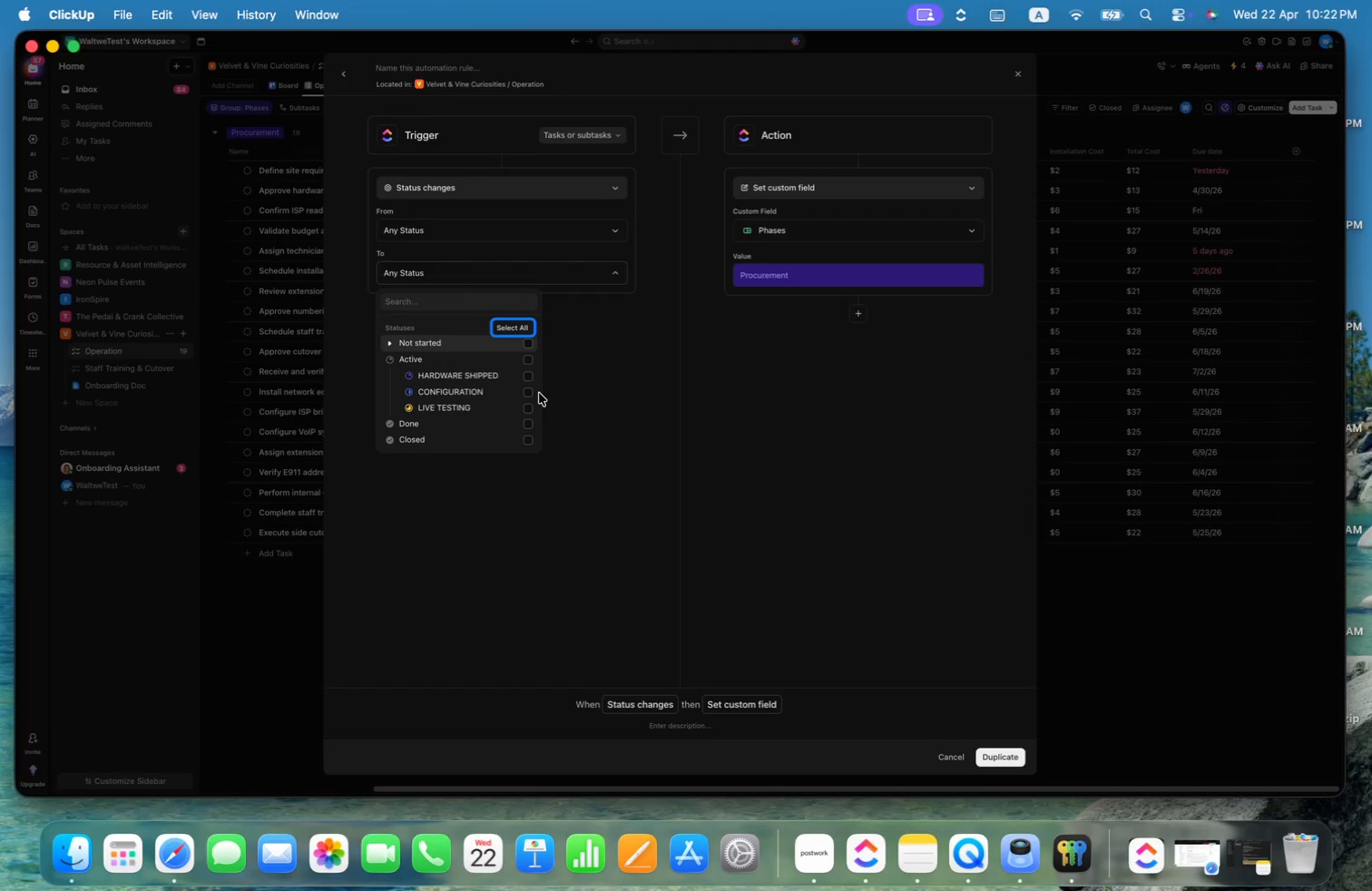 
left_click([530, 389])
 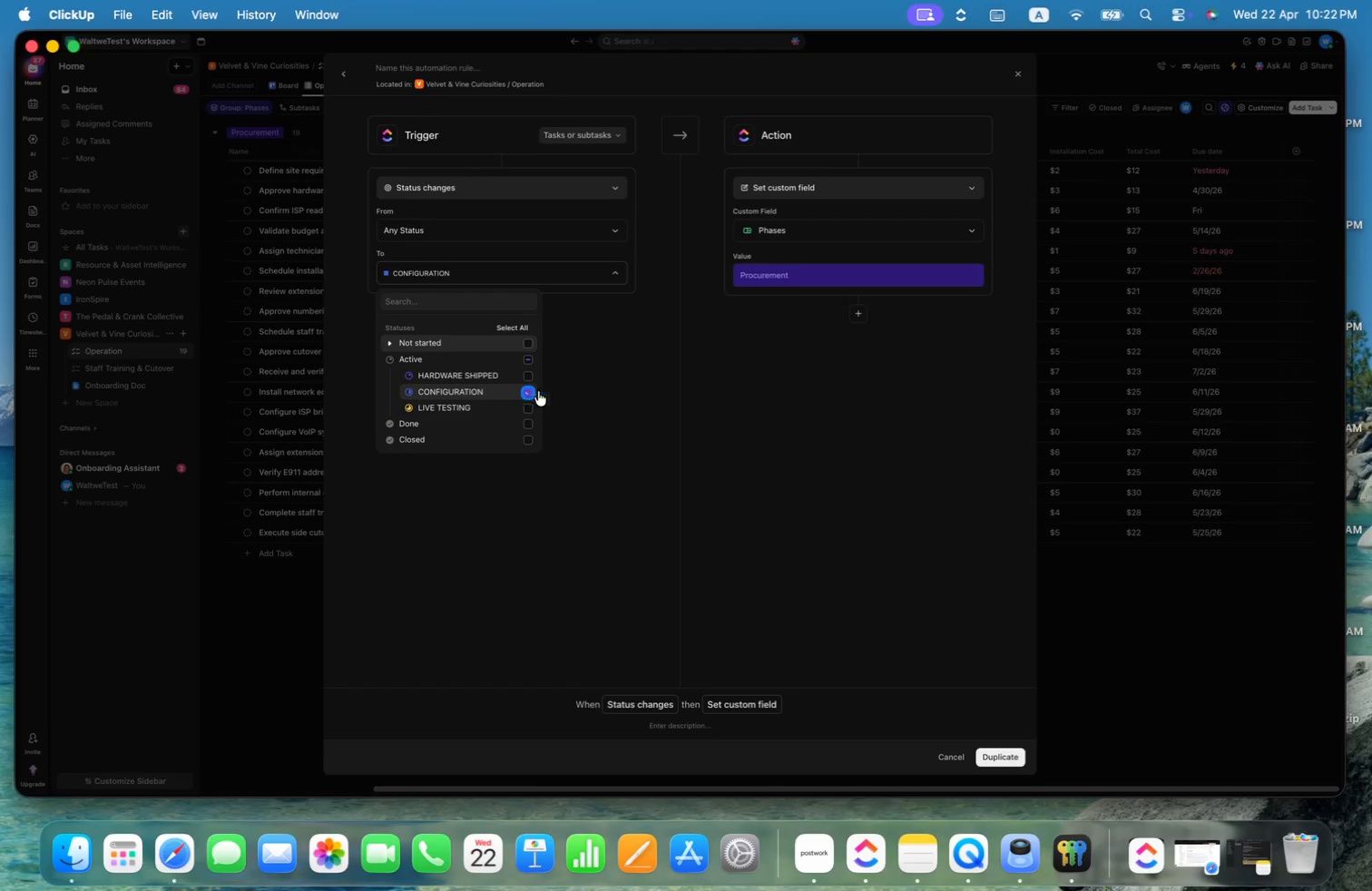 
double_click([765, 390])
 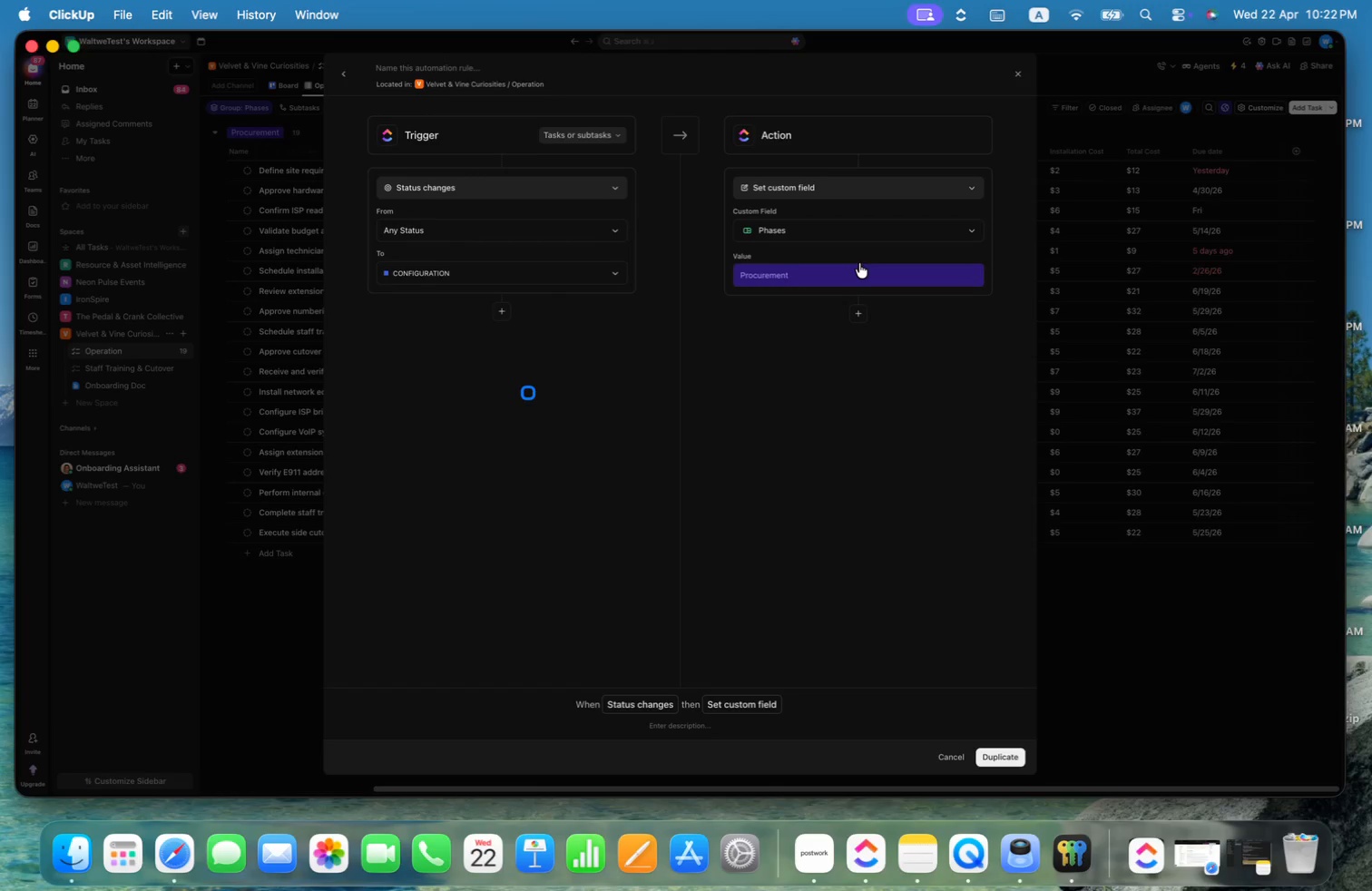 
left_click([858, 268])
 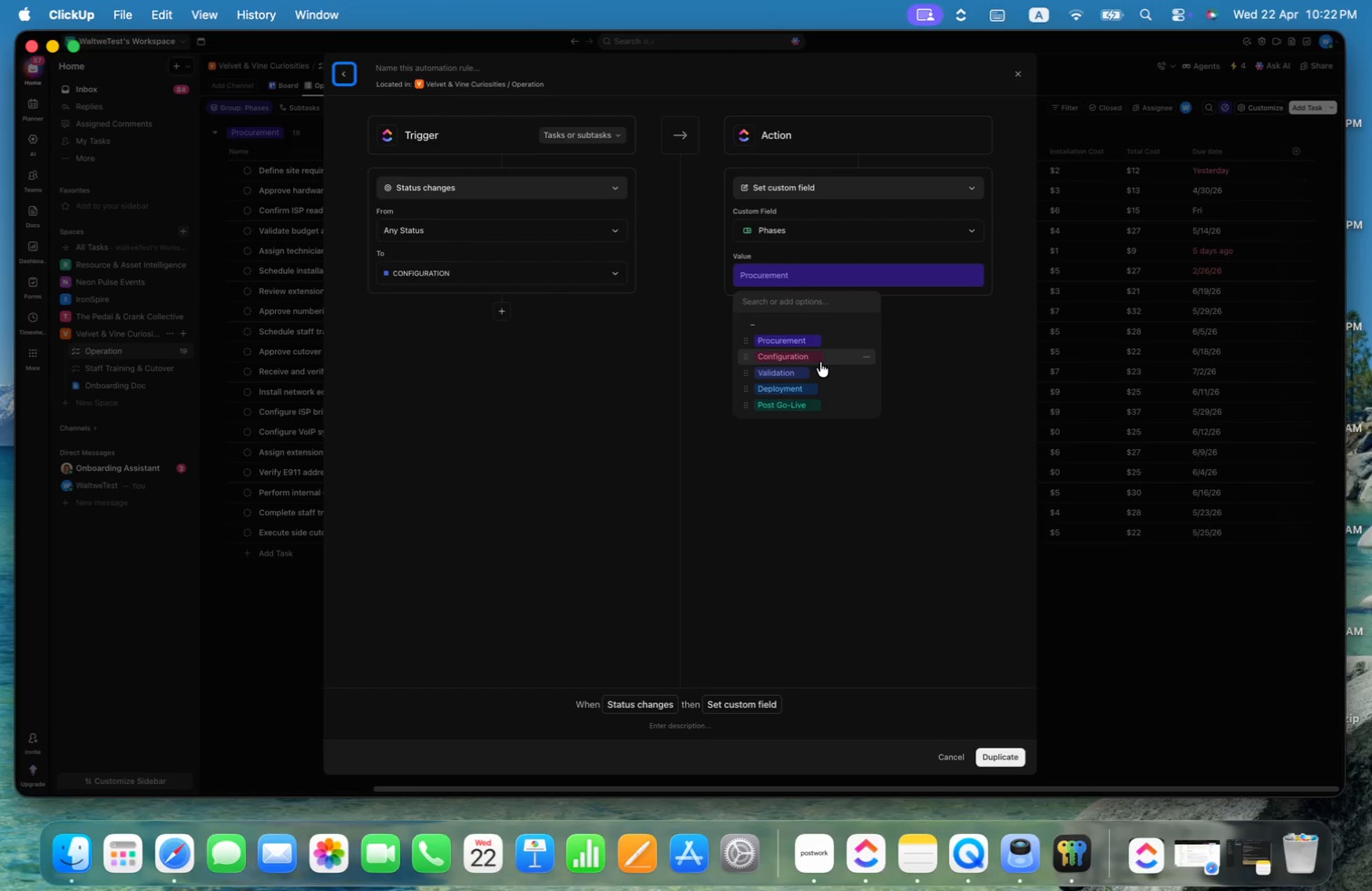 
left_click([823, 356])
 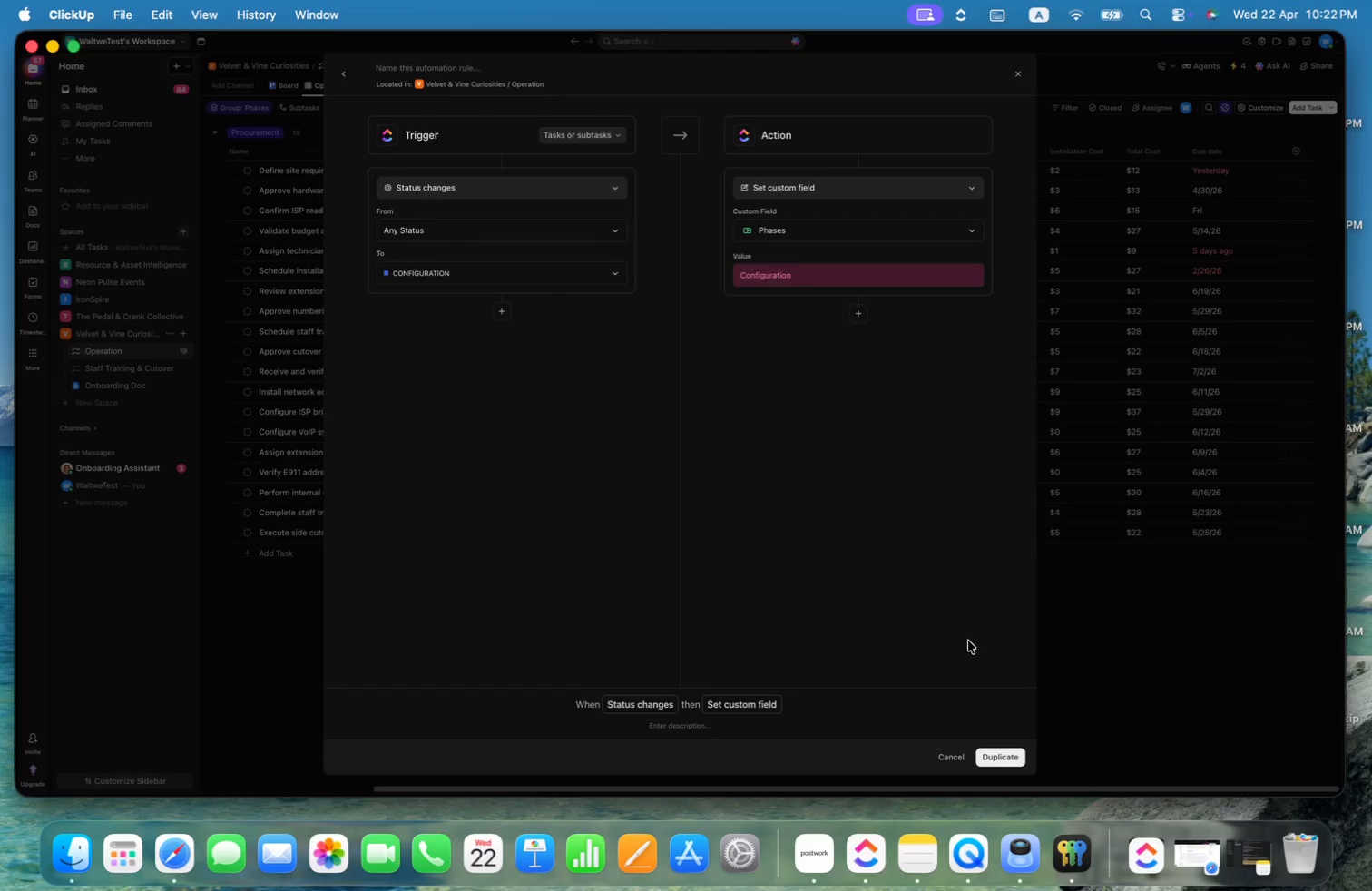 
left_click([993, 757])
 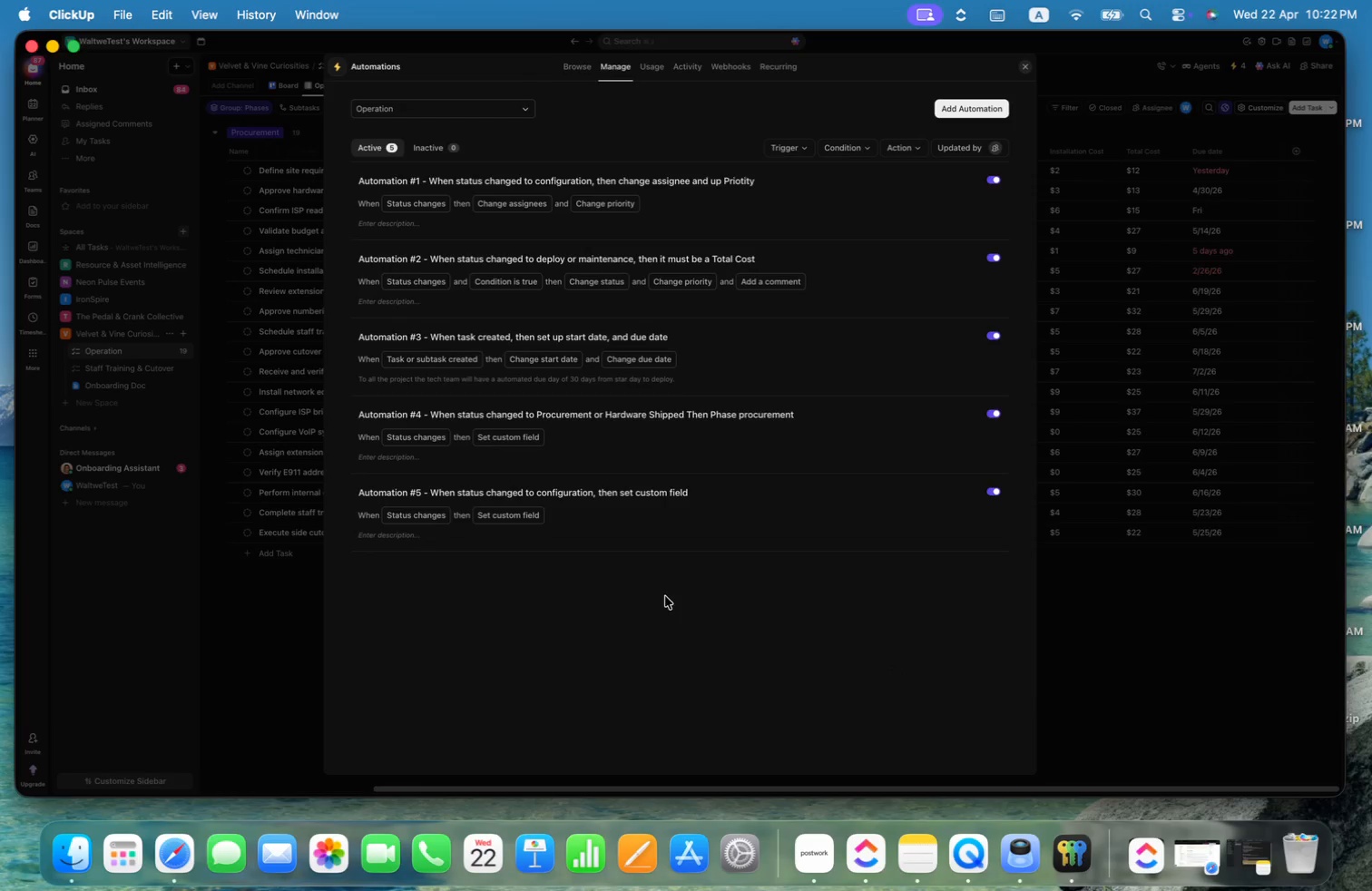 
left_click([554, 496])
 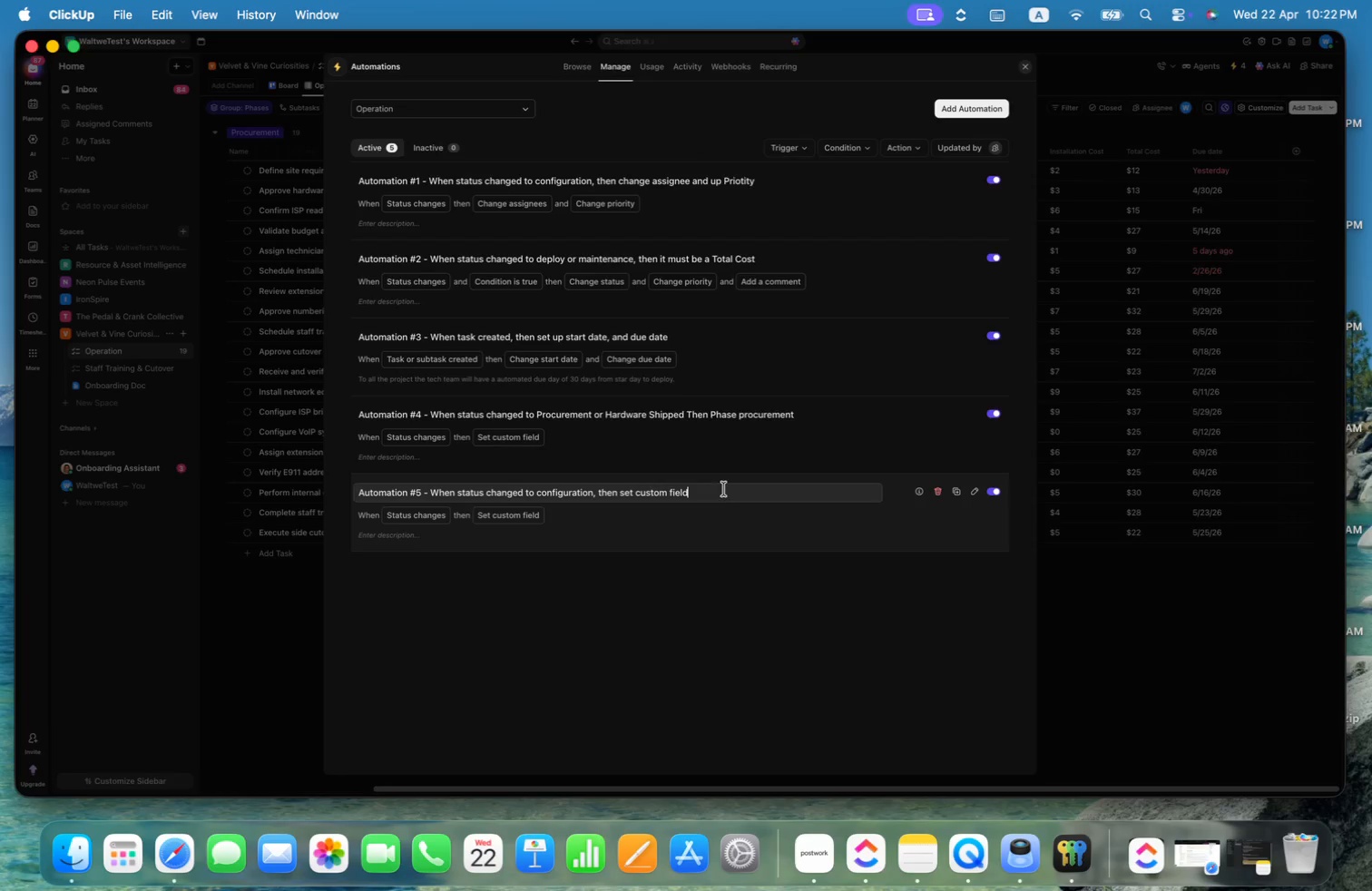 
key(Alt+Shift+ArrowLeft)
 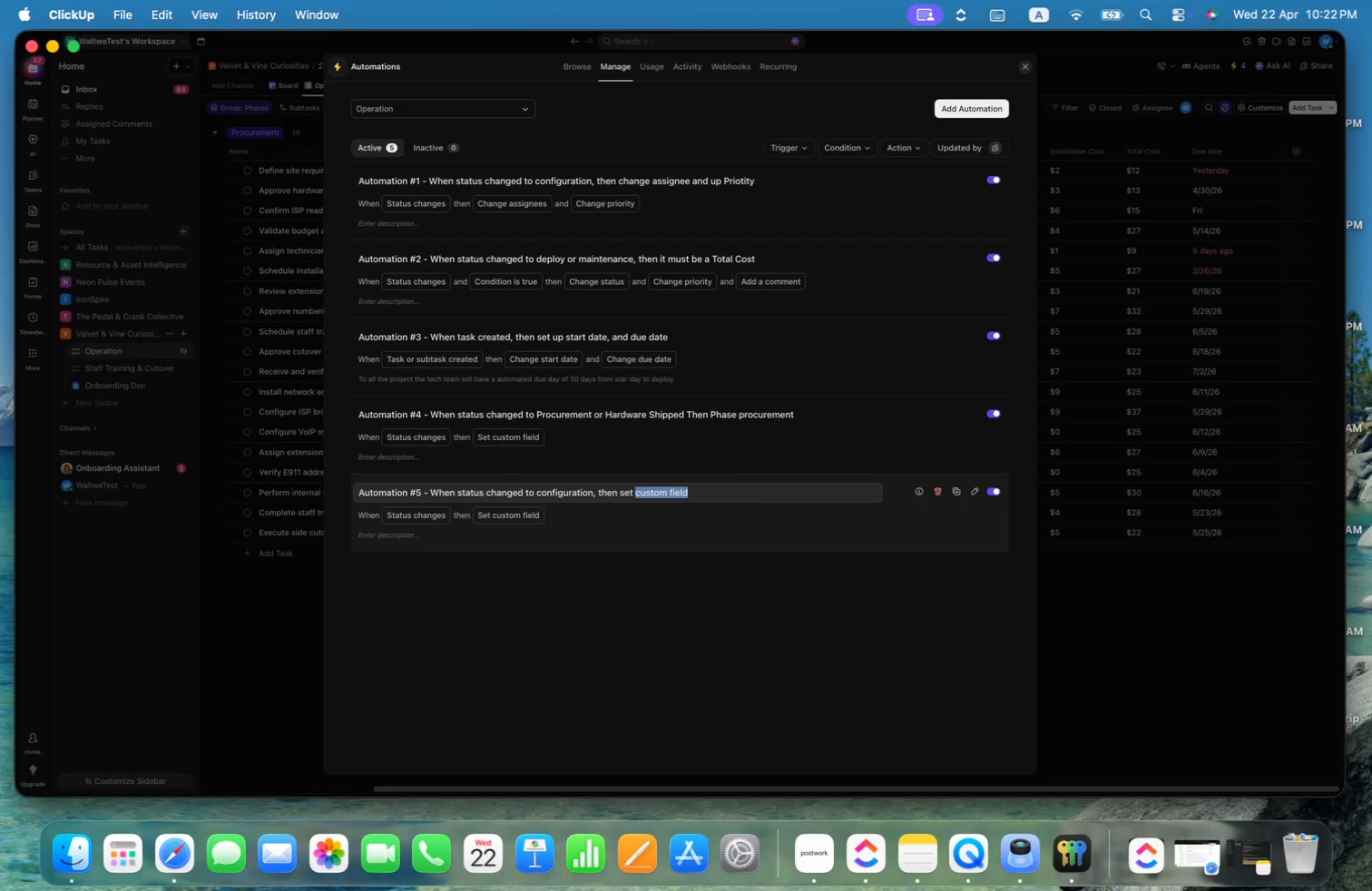 
key(Alt+Shift+ArrowLeft)
 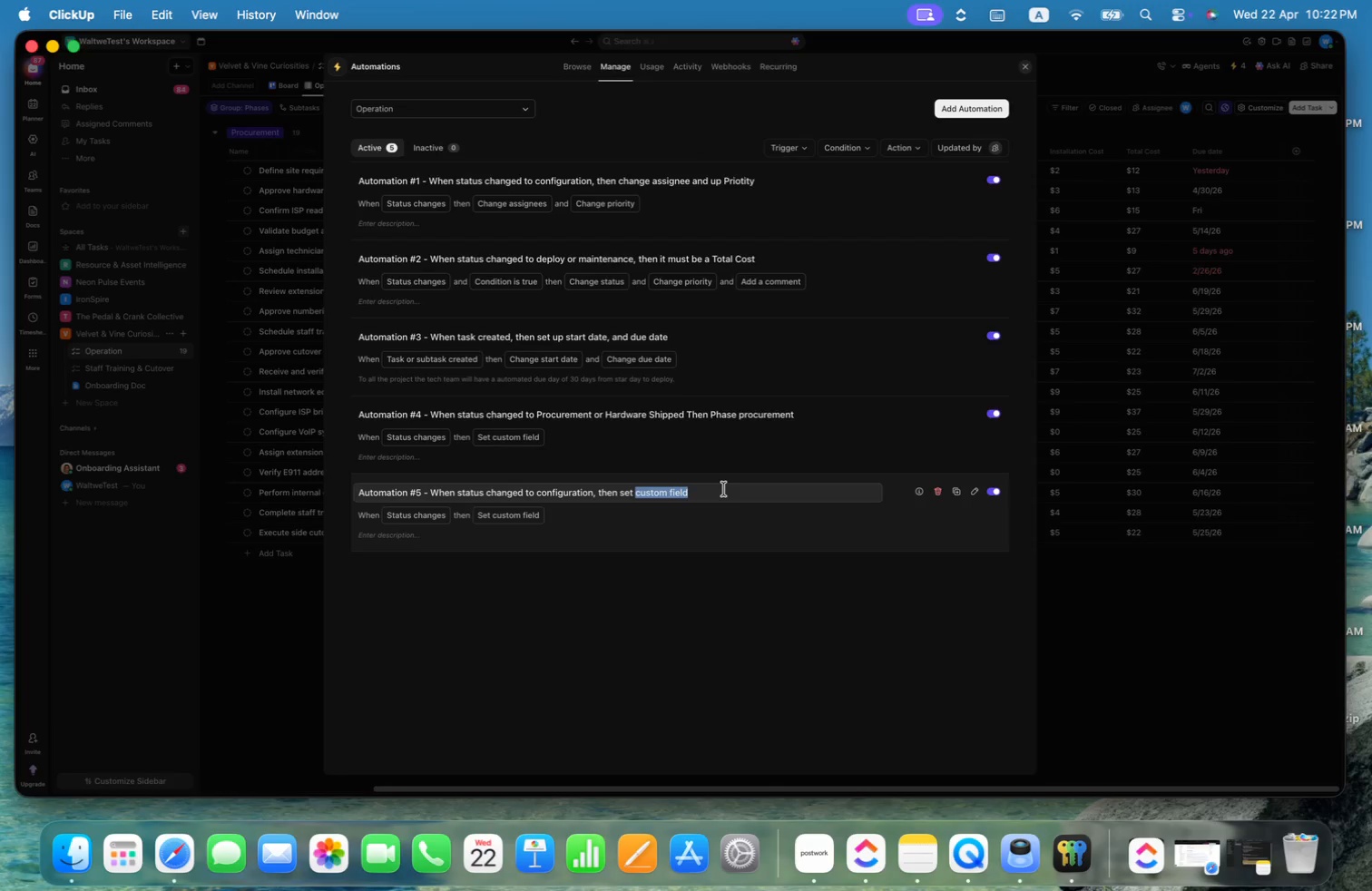 
type(configuration )
 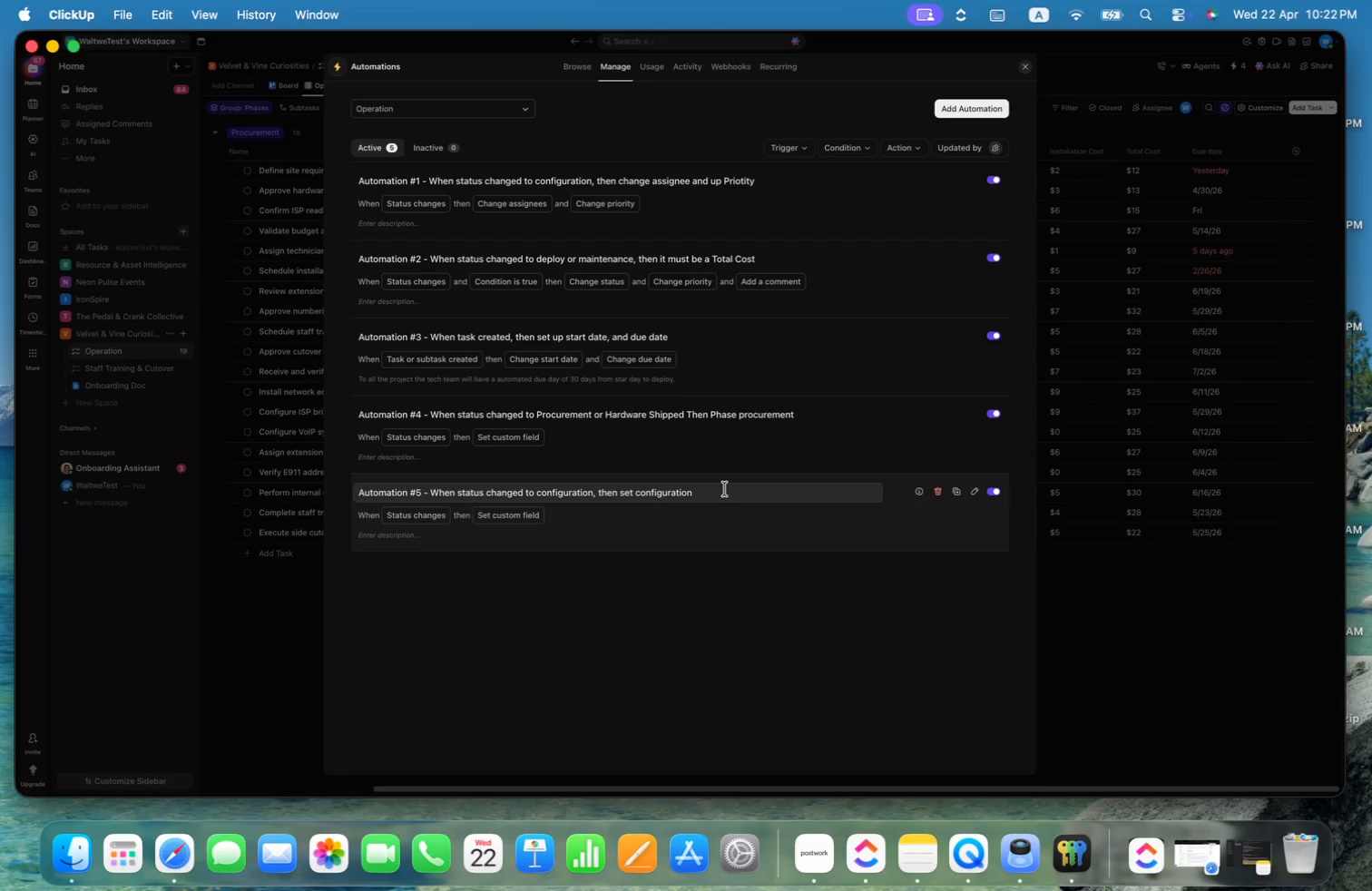 
key(Alt+ArrowLeft)
 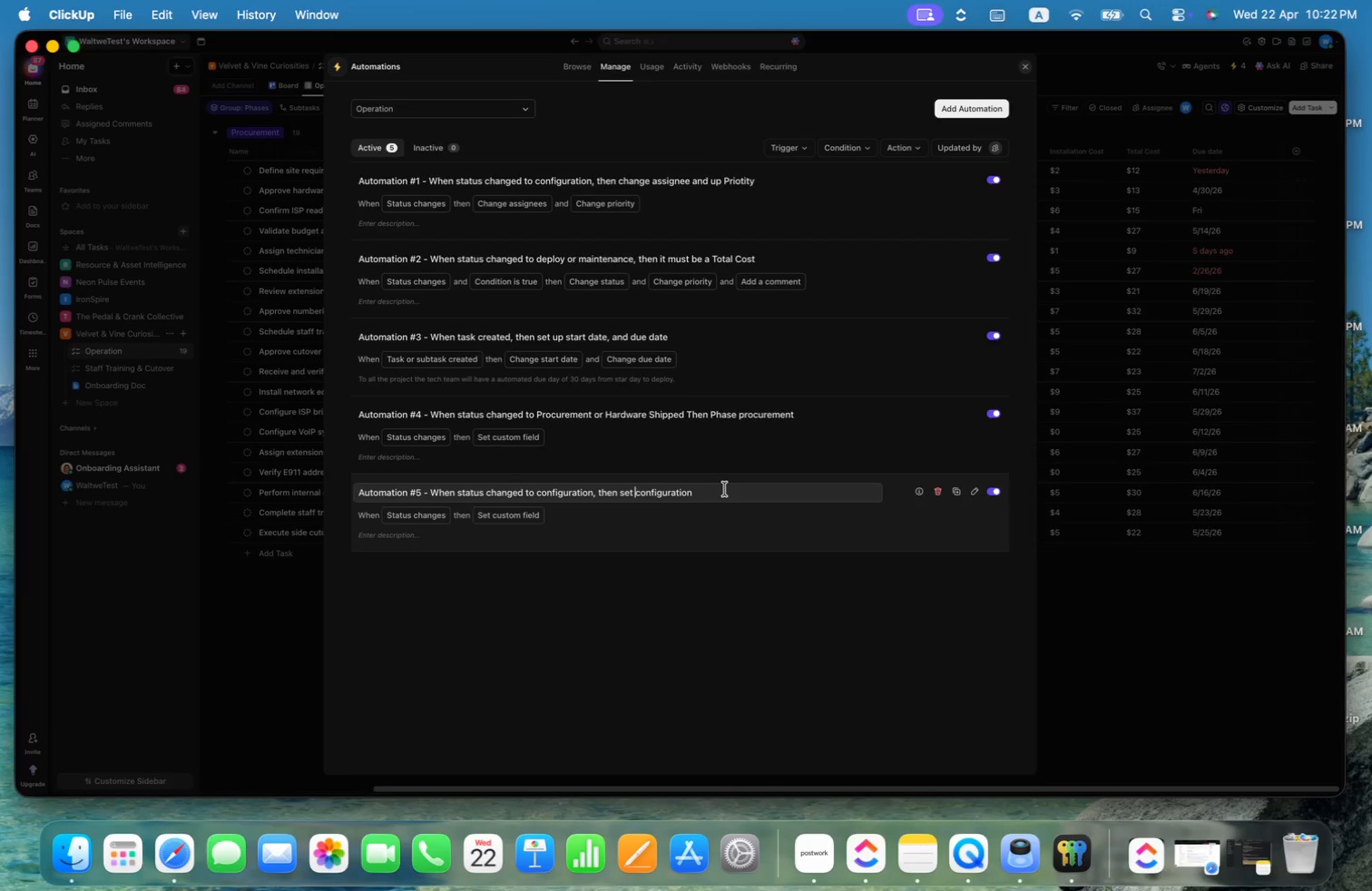 
key(Alt+ArrowLeft)
 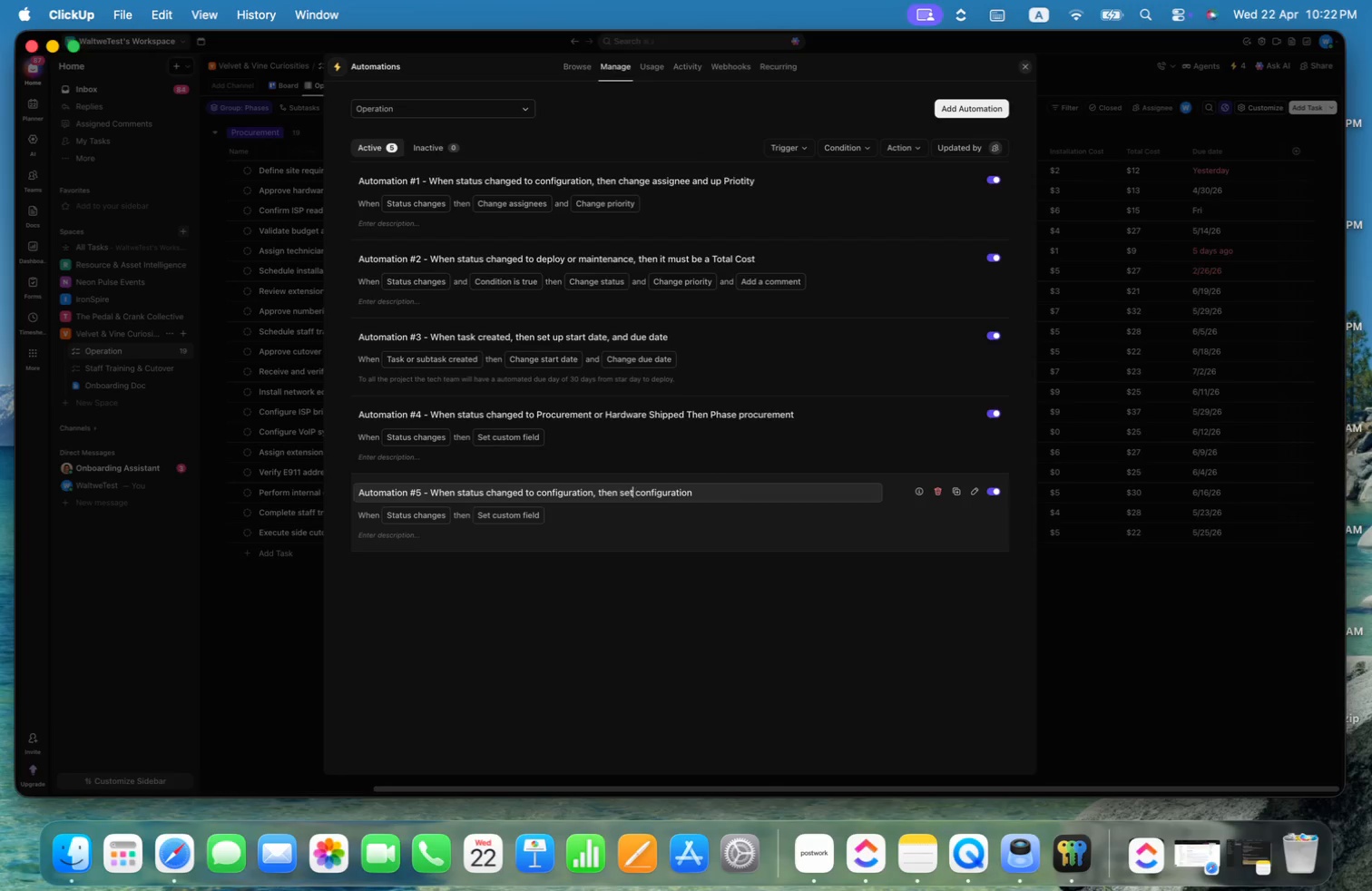 
key(Alt+ArrowRight)
 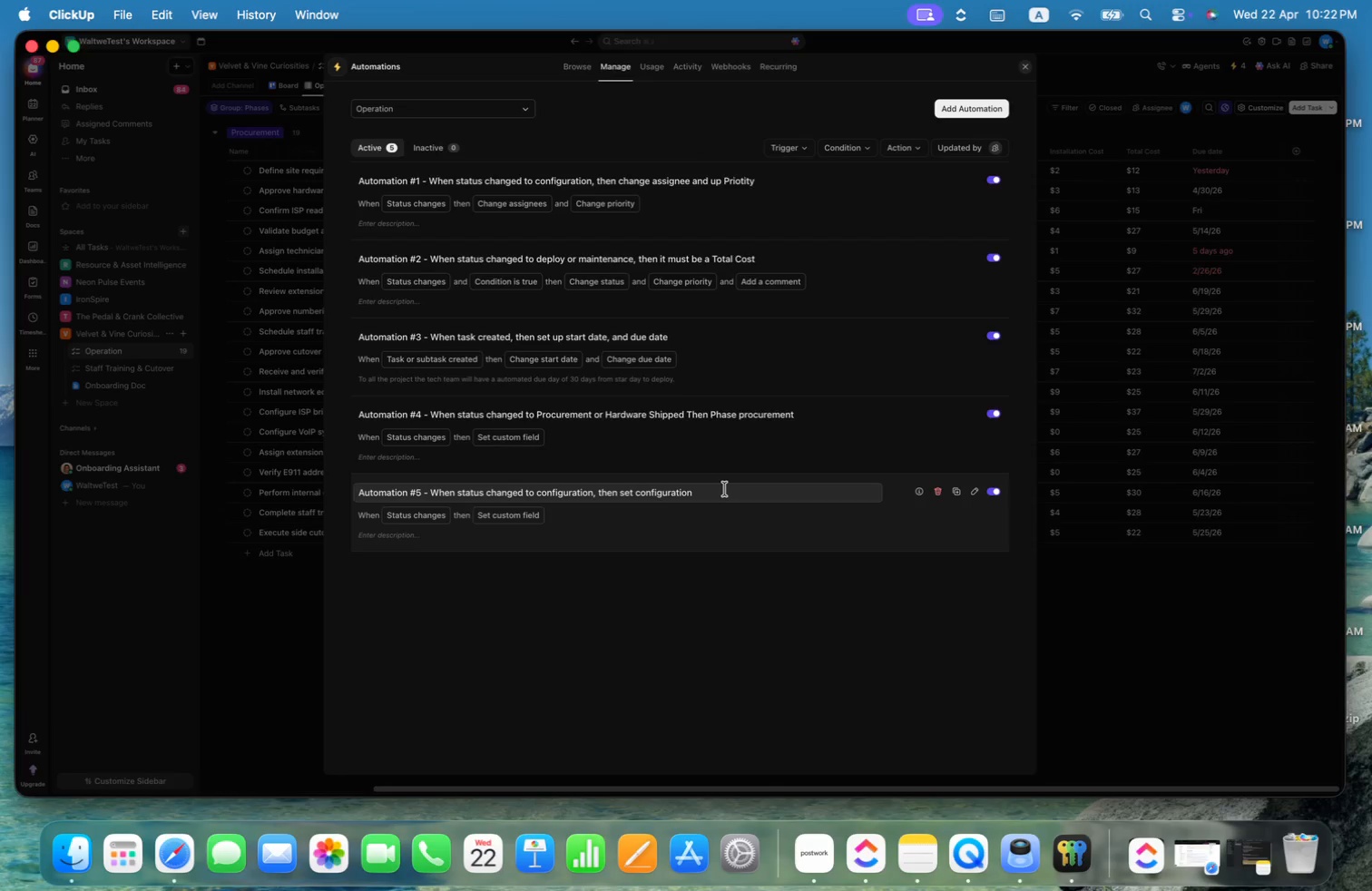 
type( hase)
 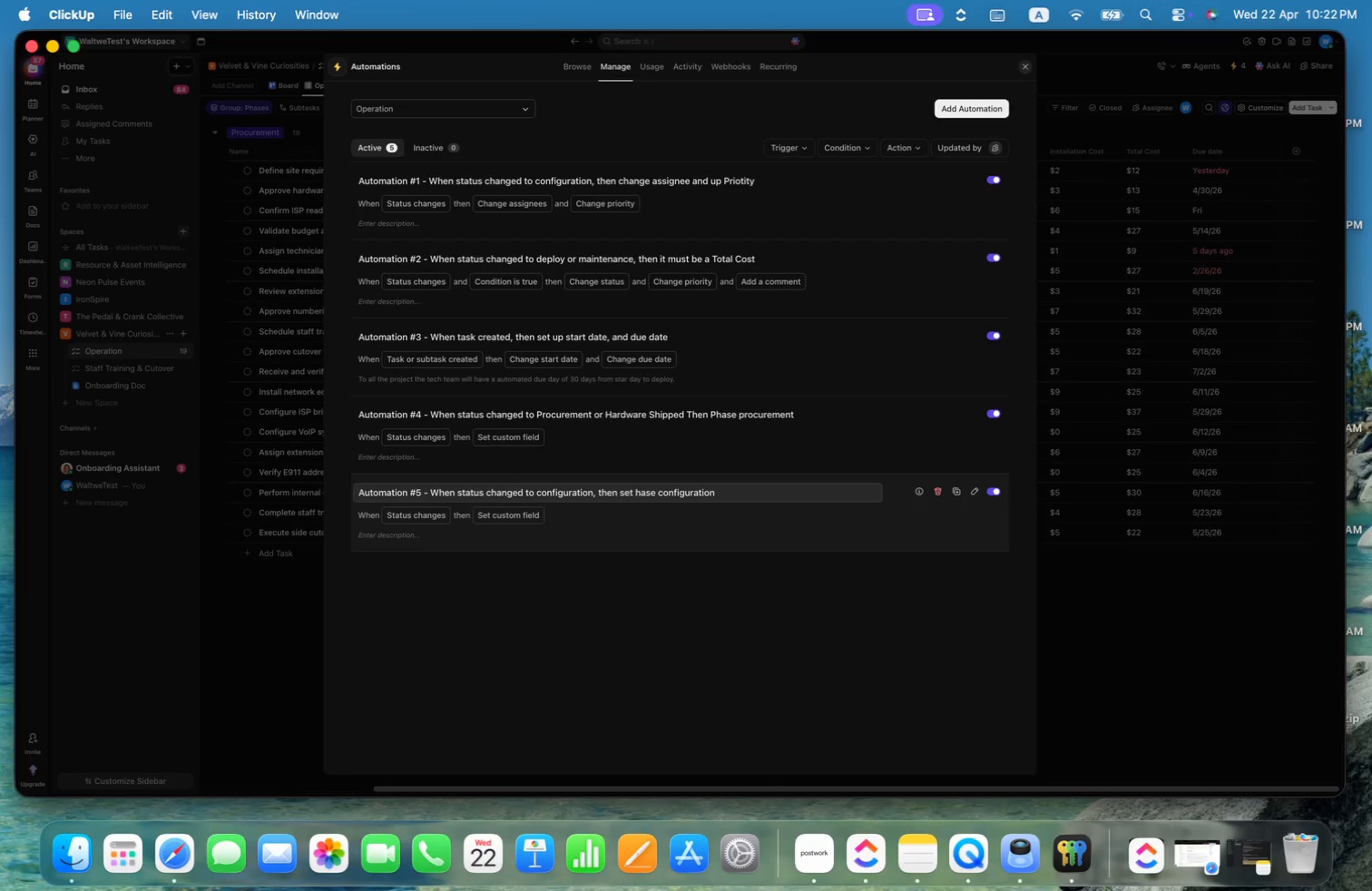 
key(Alt+OptionLeft)
 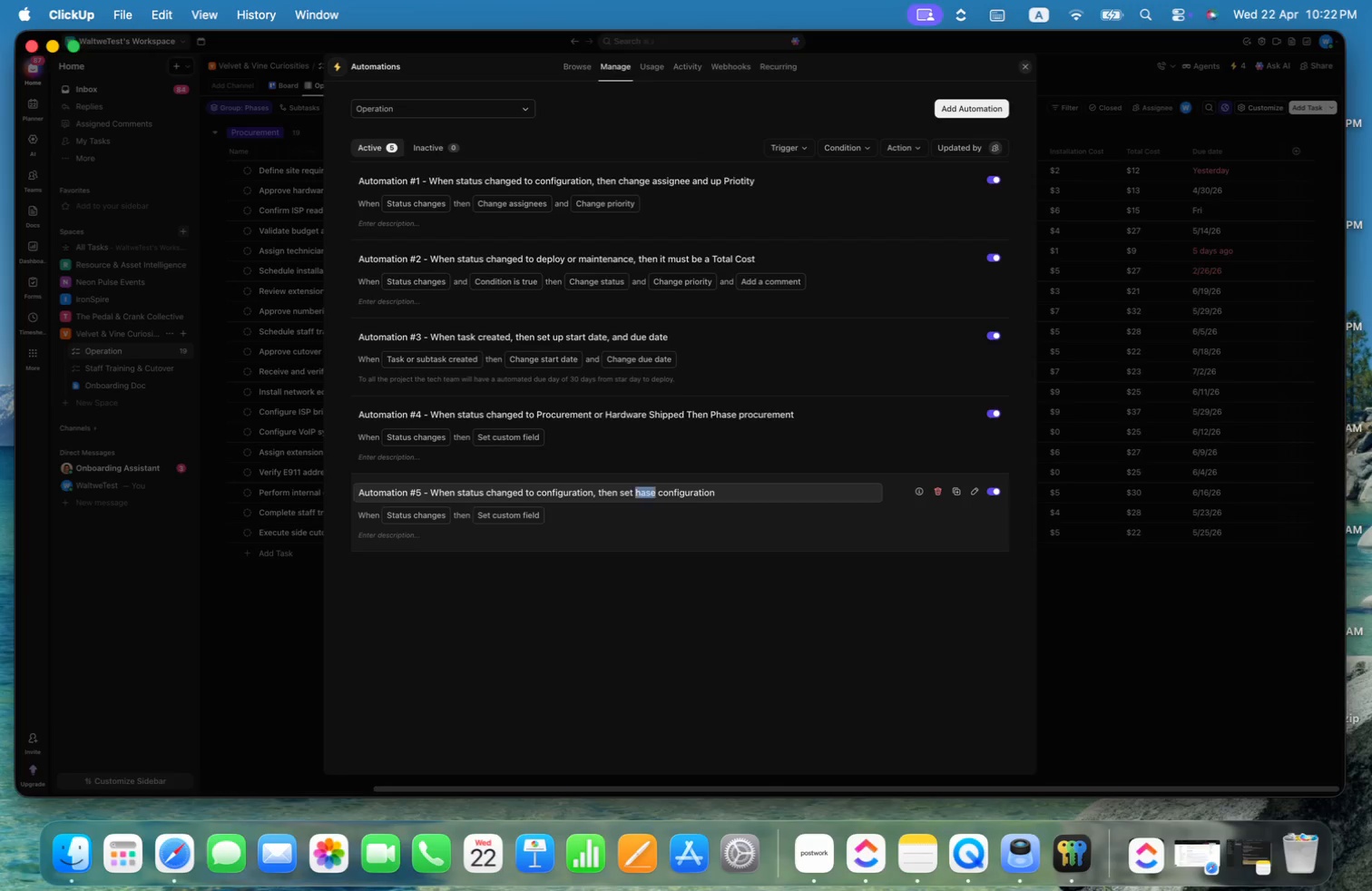 
key(Alt+Shift+ShiftLeft)
 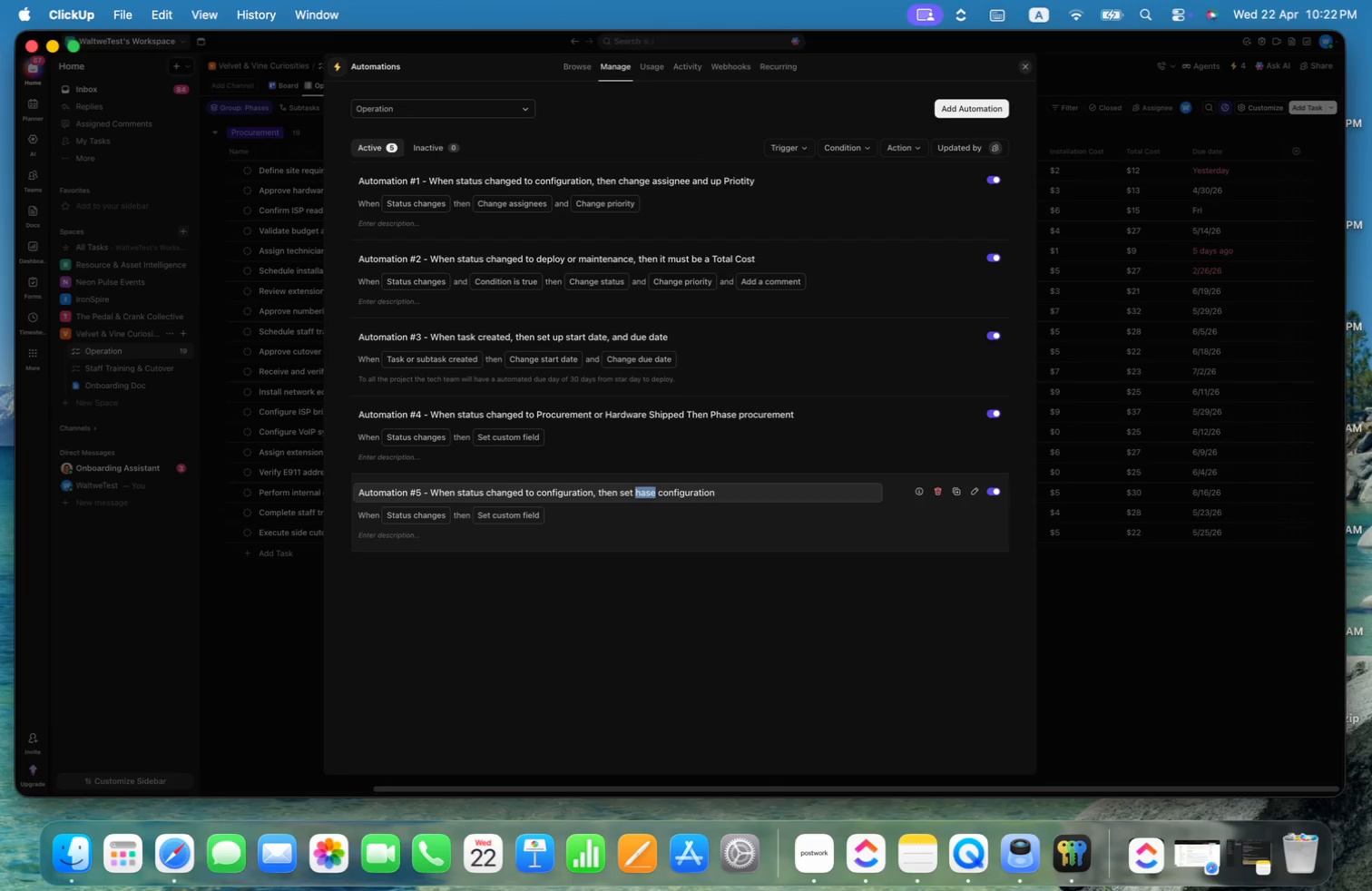 
key(Alt+Shift+ArrowLeft)
 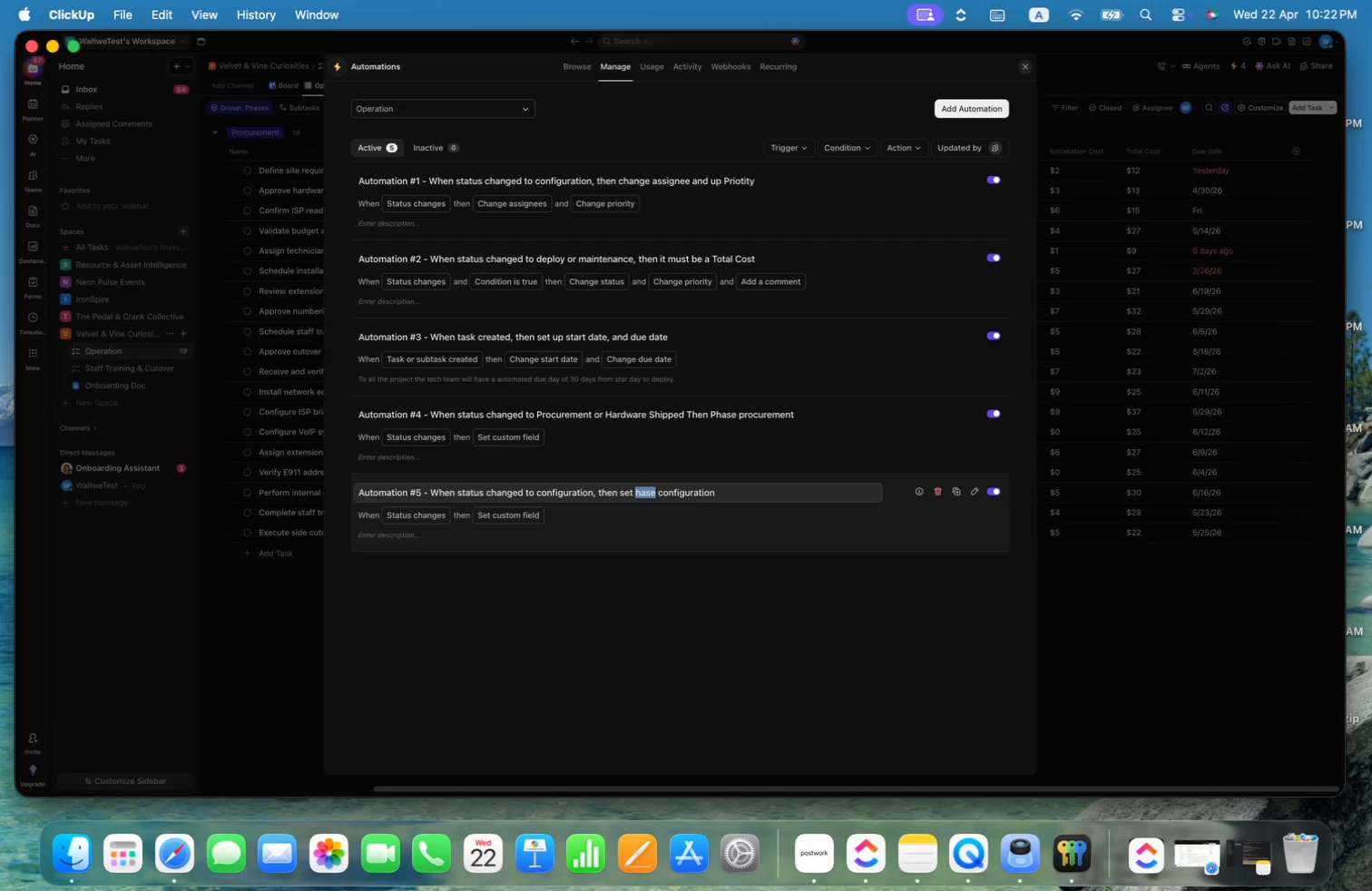 
type(Phase)
 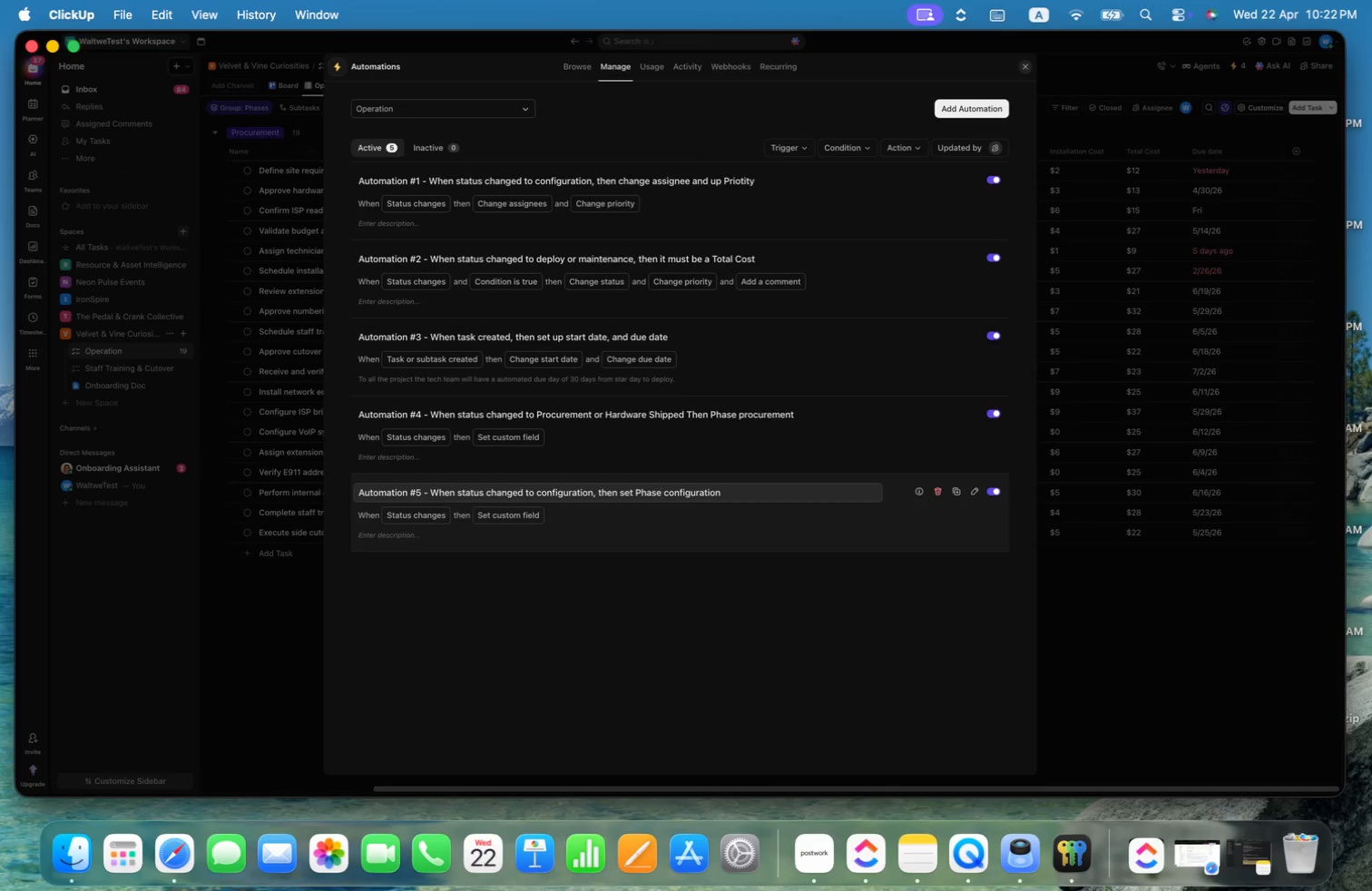 
key(Meta+CommandLeft)
 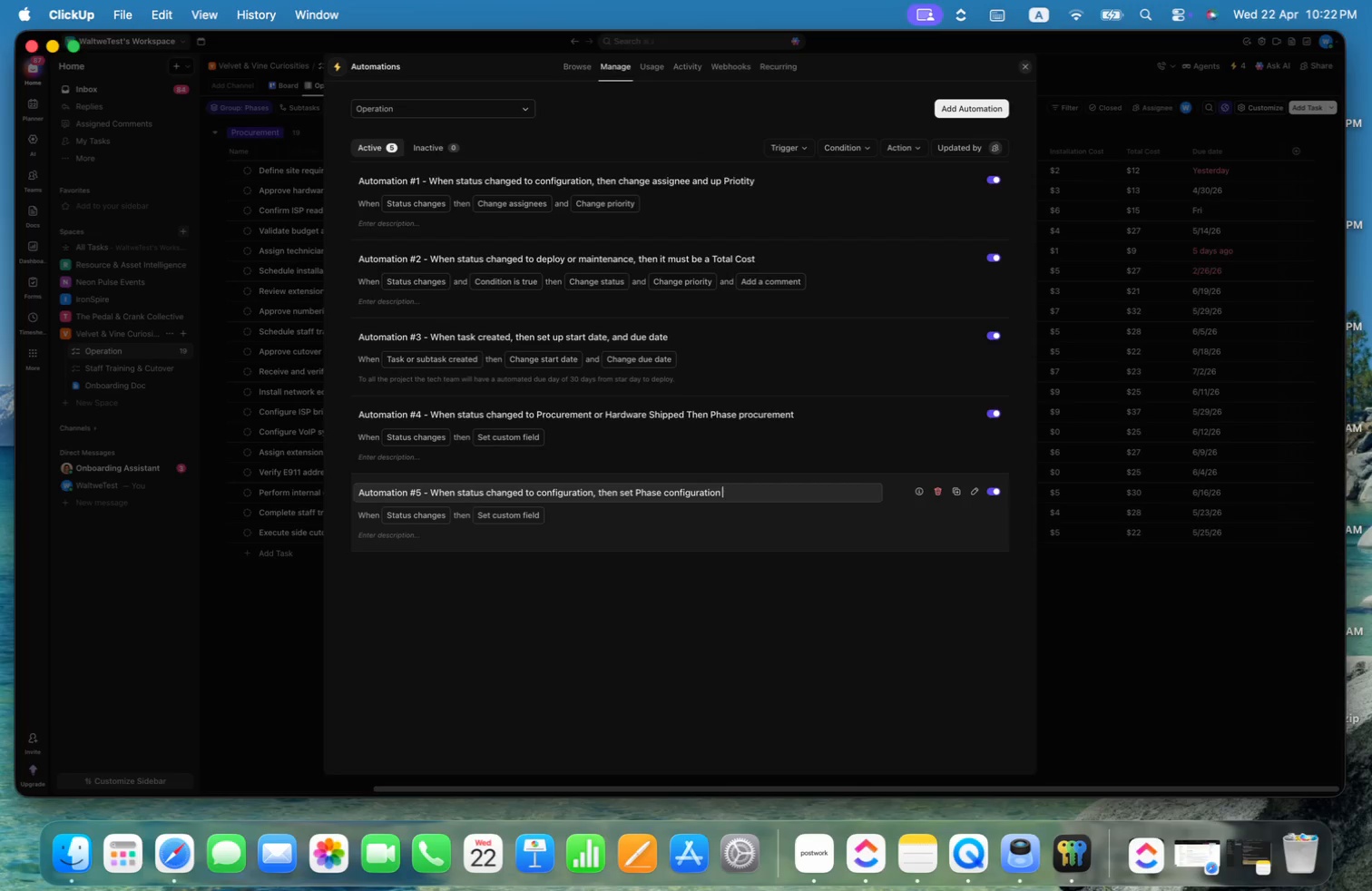 
key(Meta+ArrowRight)
 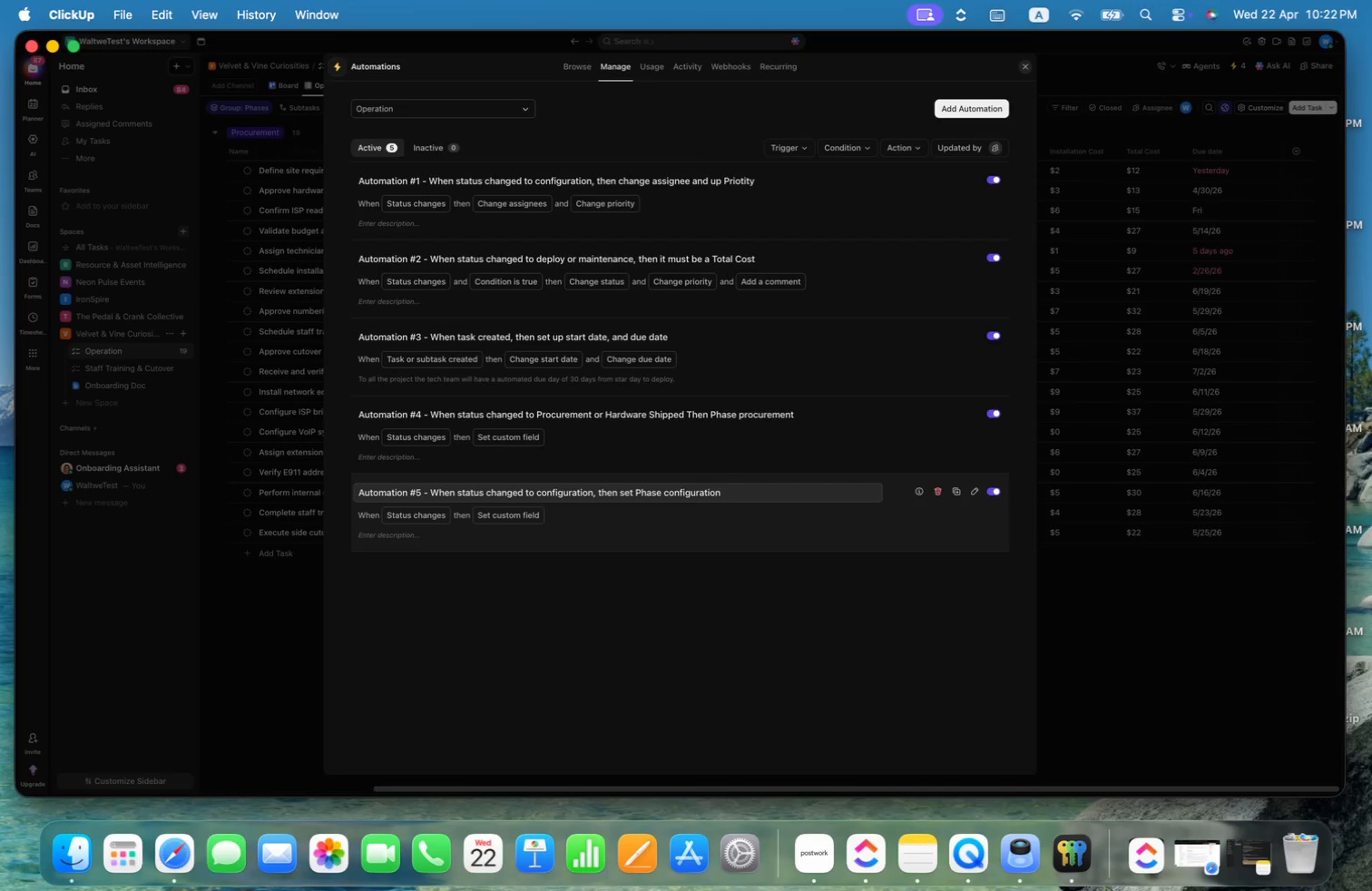 
key(Enter)
 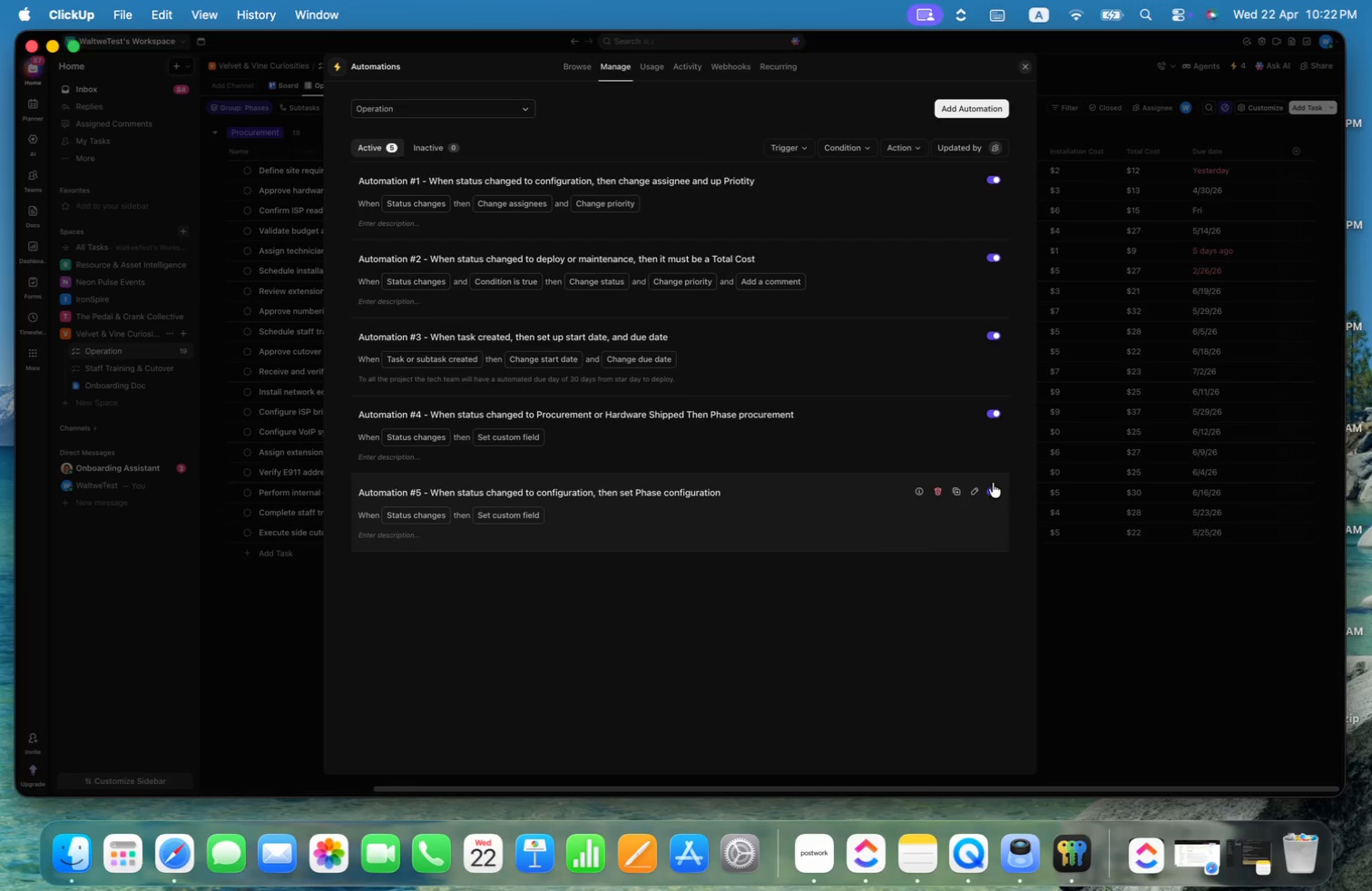 
left_click([959, 492])
 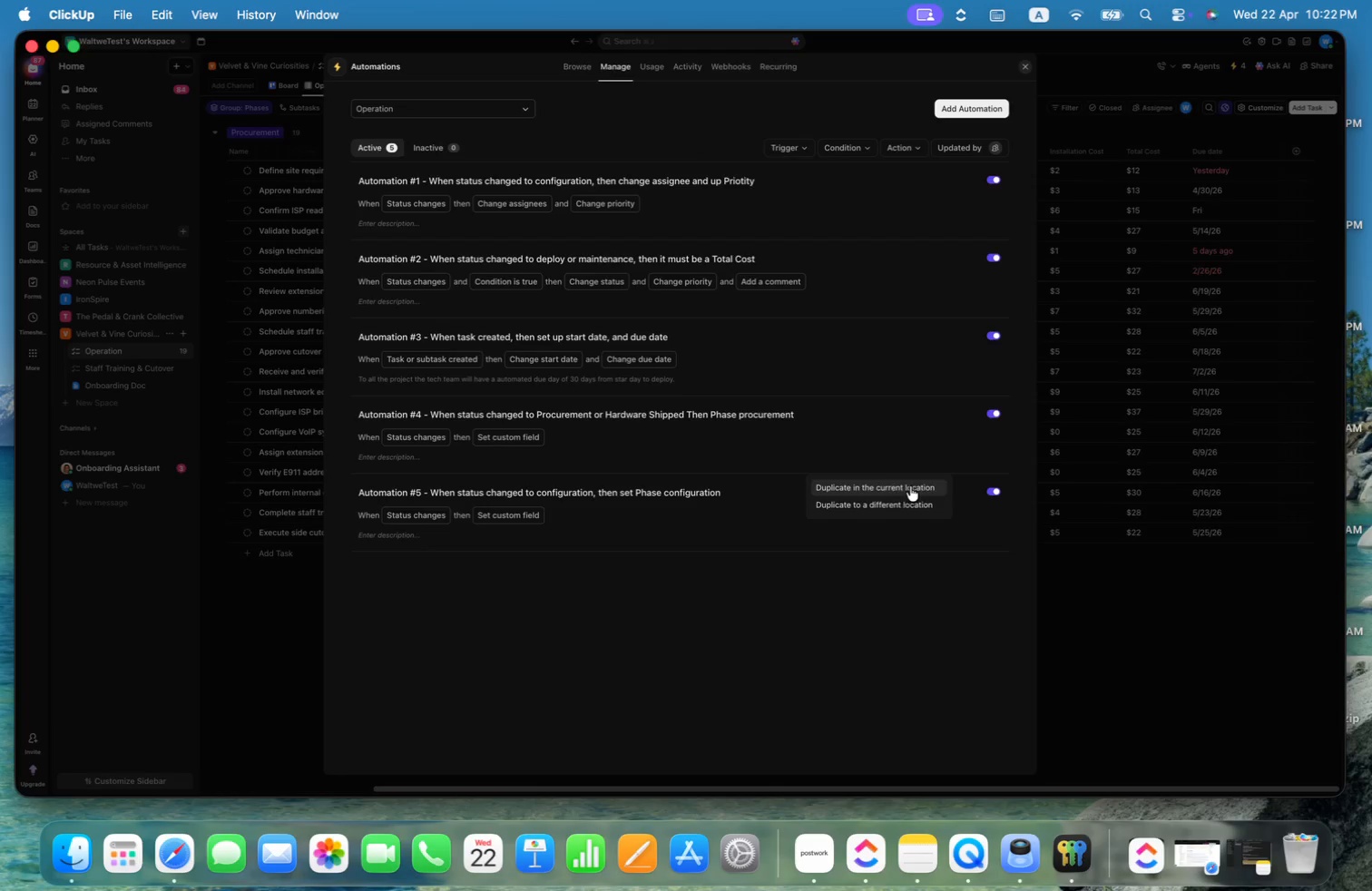 
left_click([892, 485])
 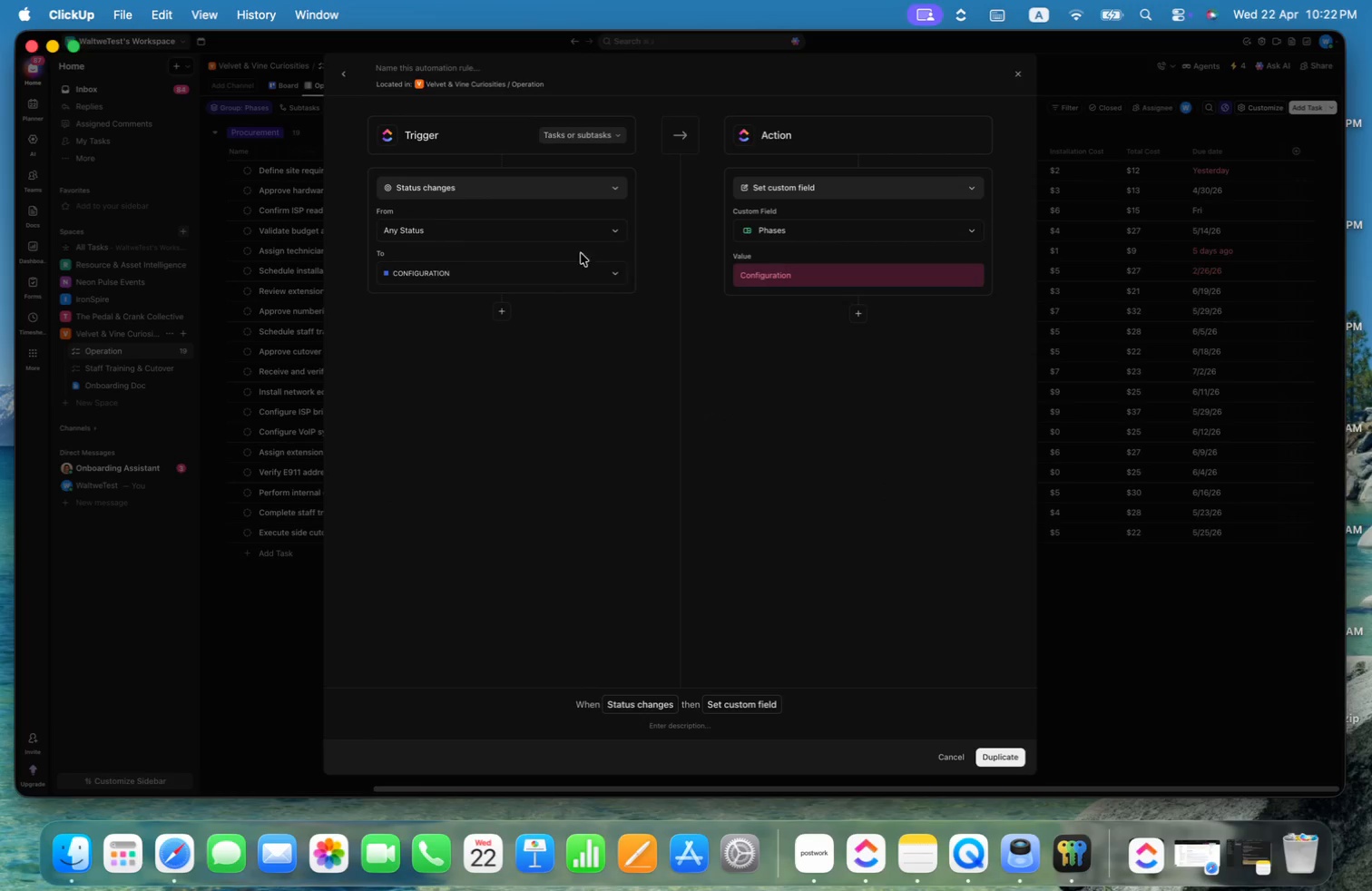 
left_click([545, 274])
 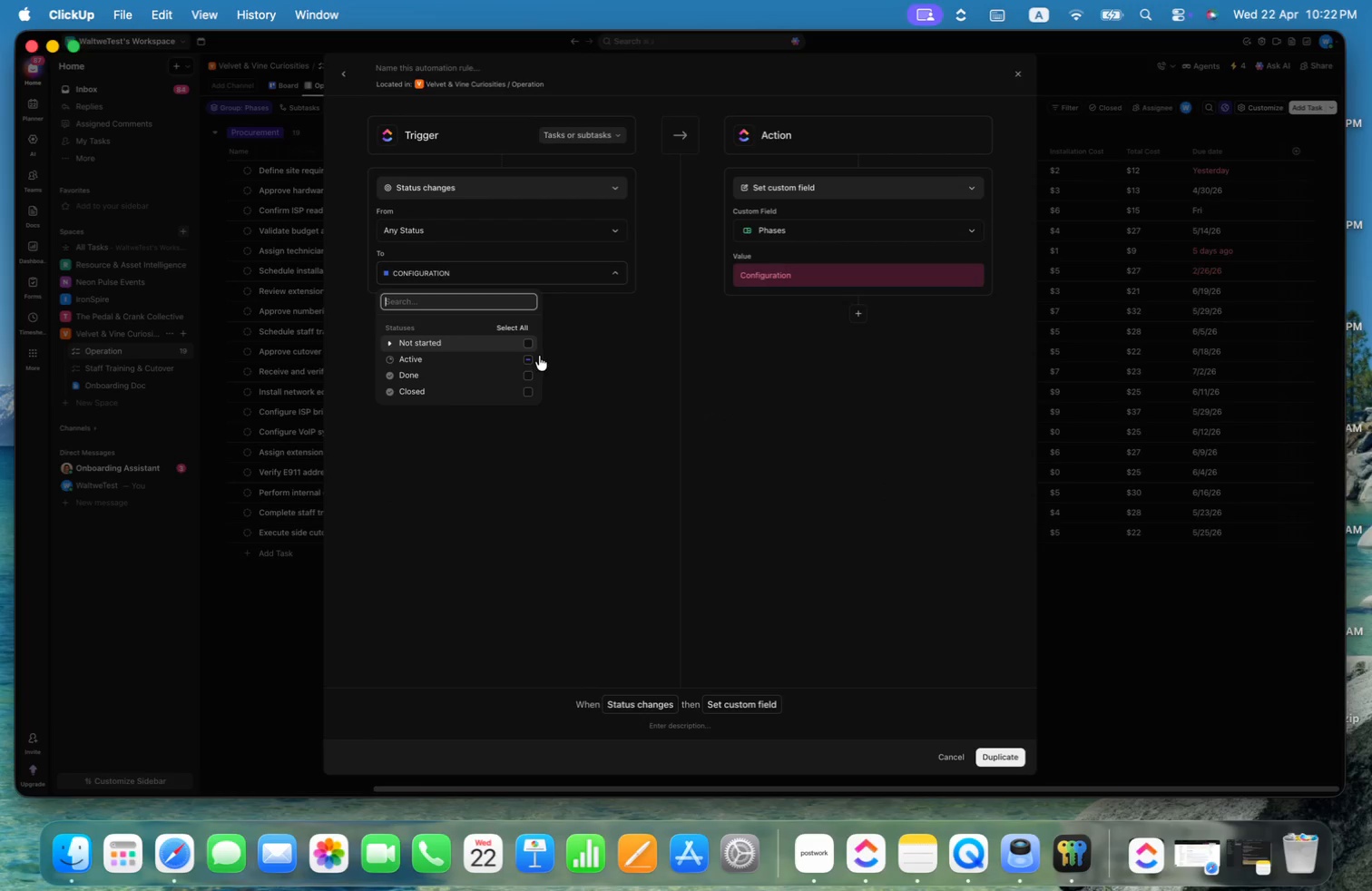 
left_click([531, 357])
 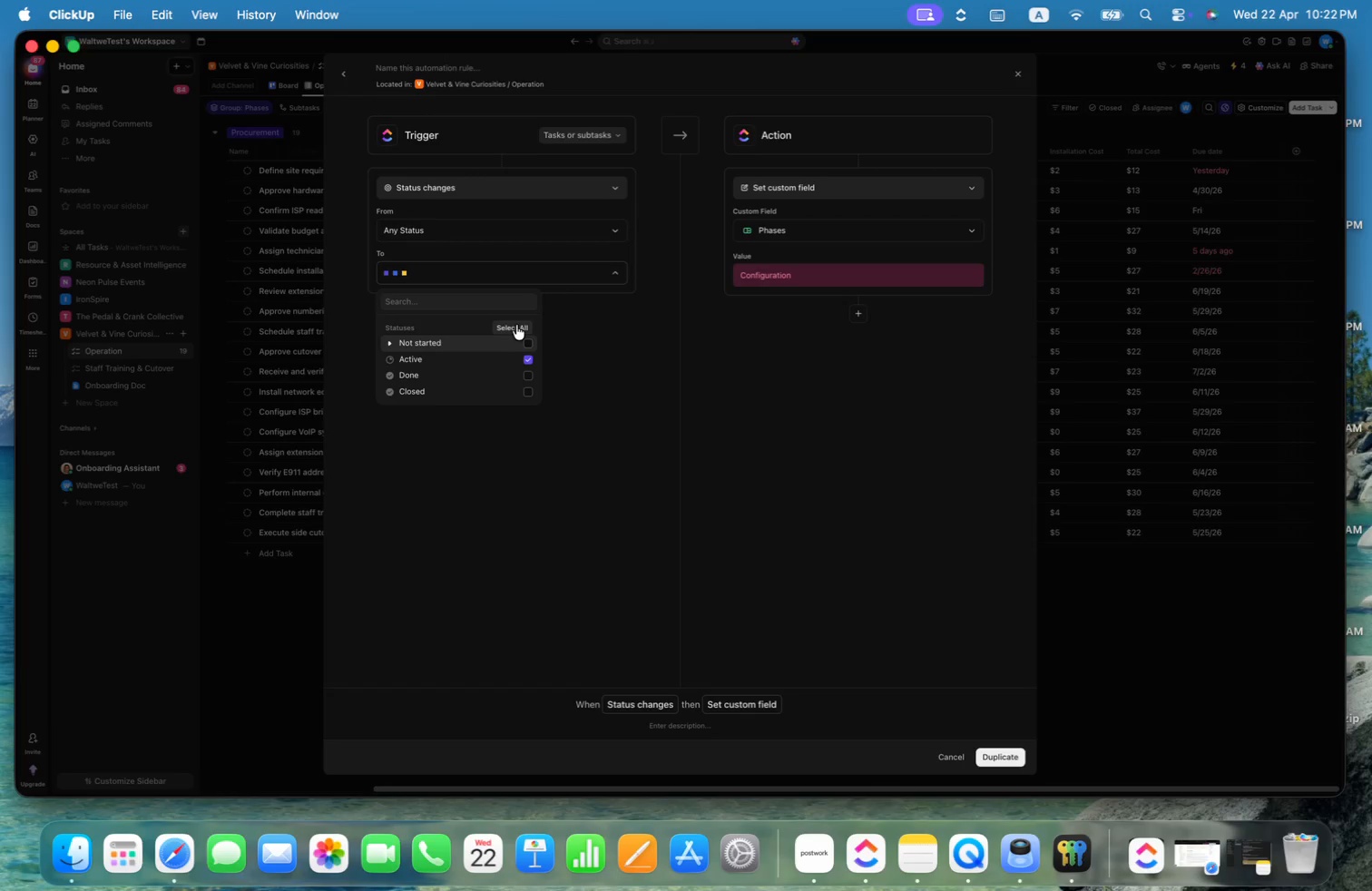 
double_click([515, 324])
 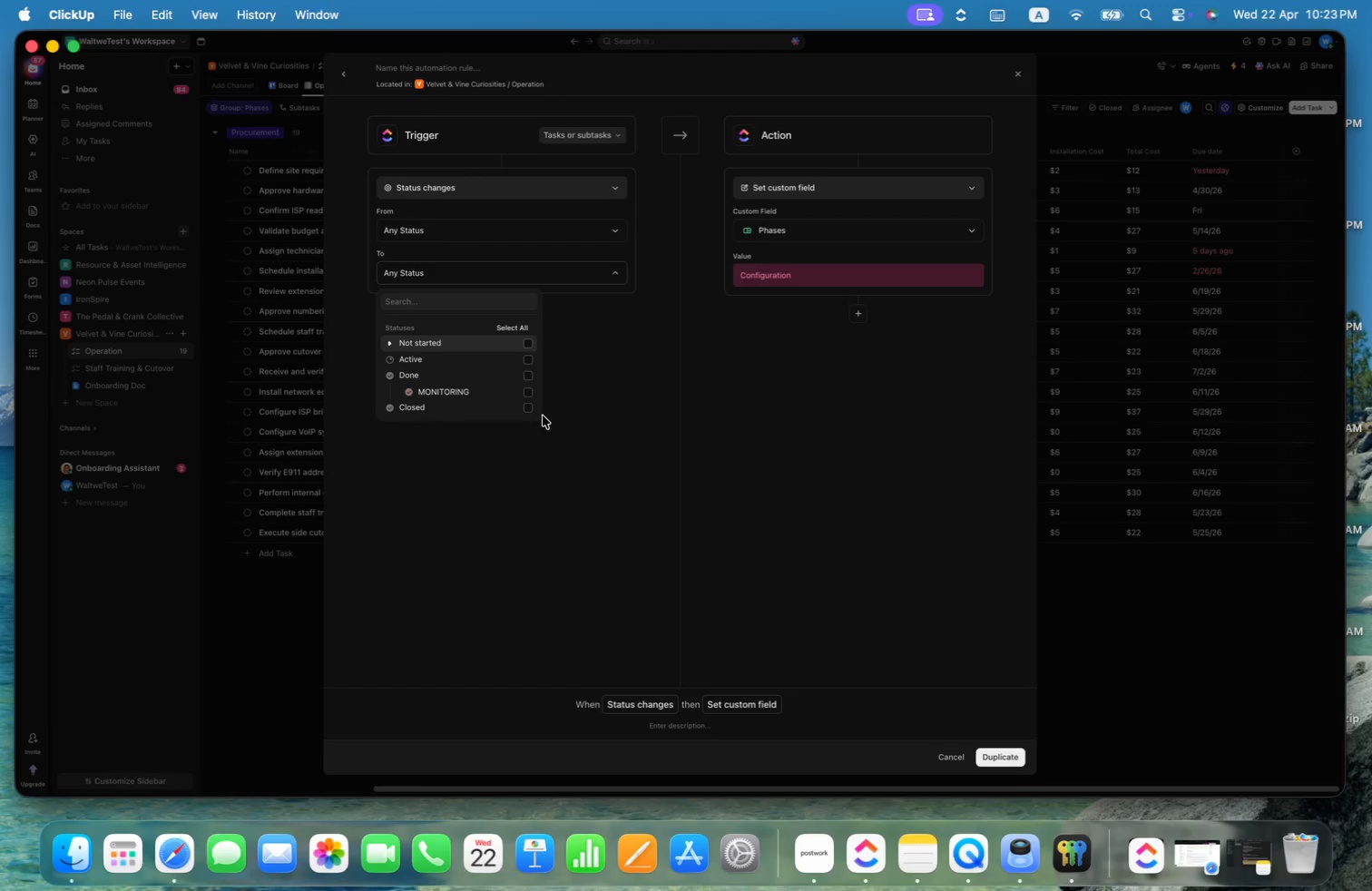 
left_click([387, 355])
 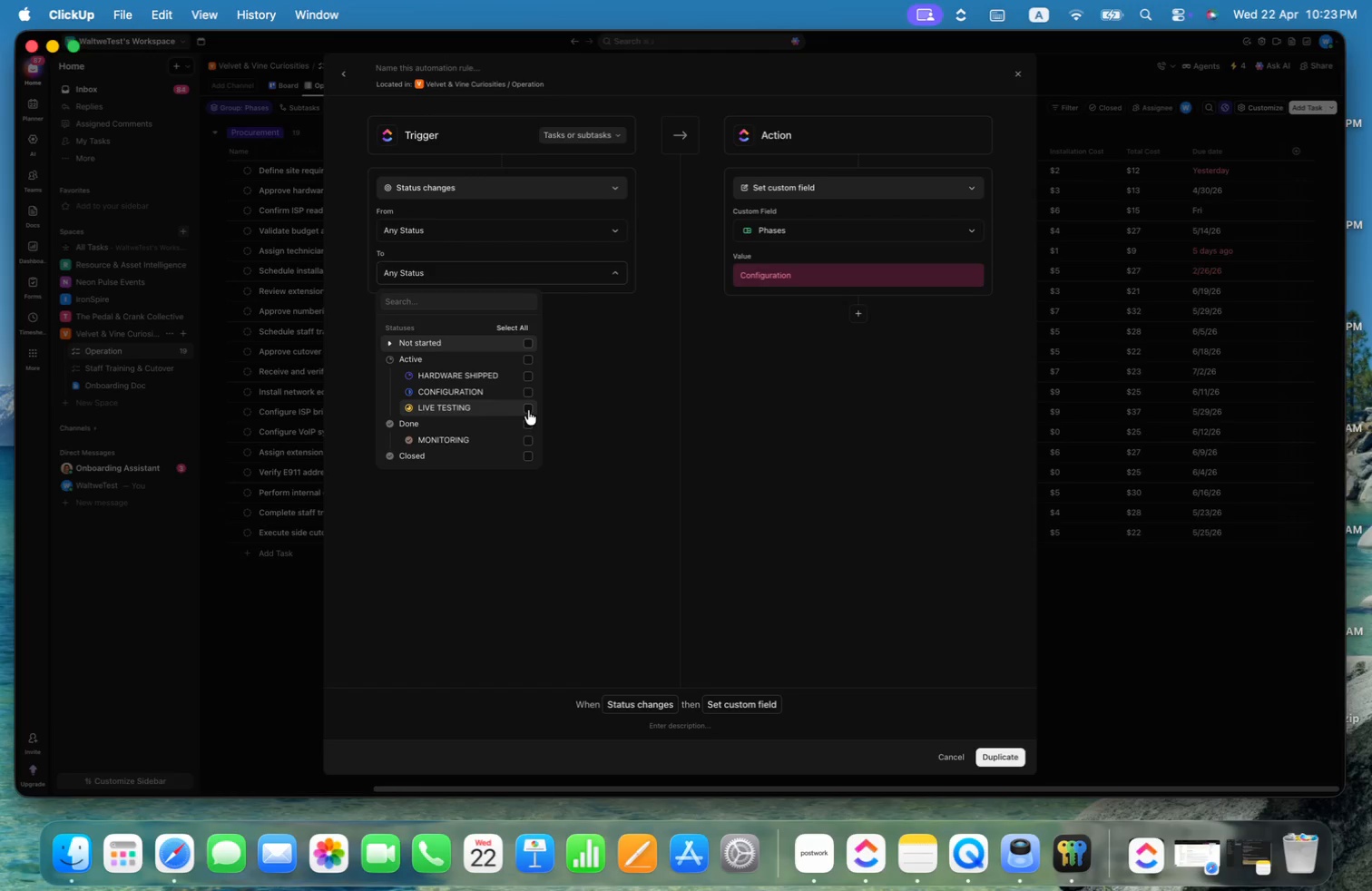 
left_click([528, 410])
 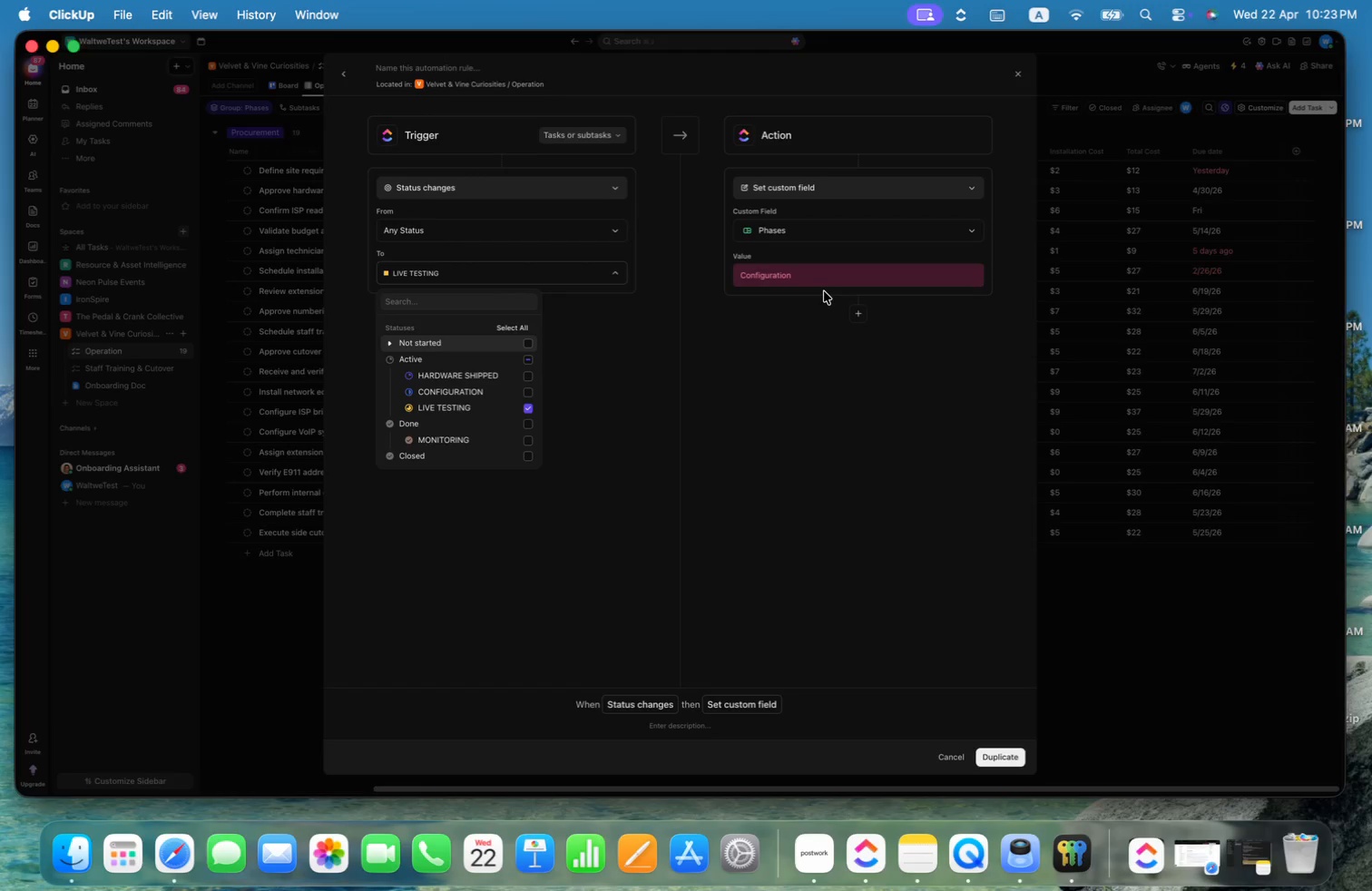 
left_click([828, 282])
 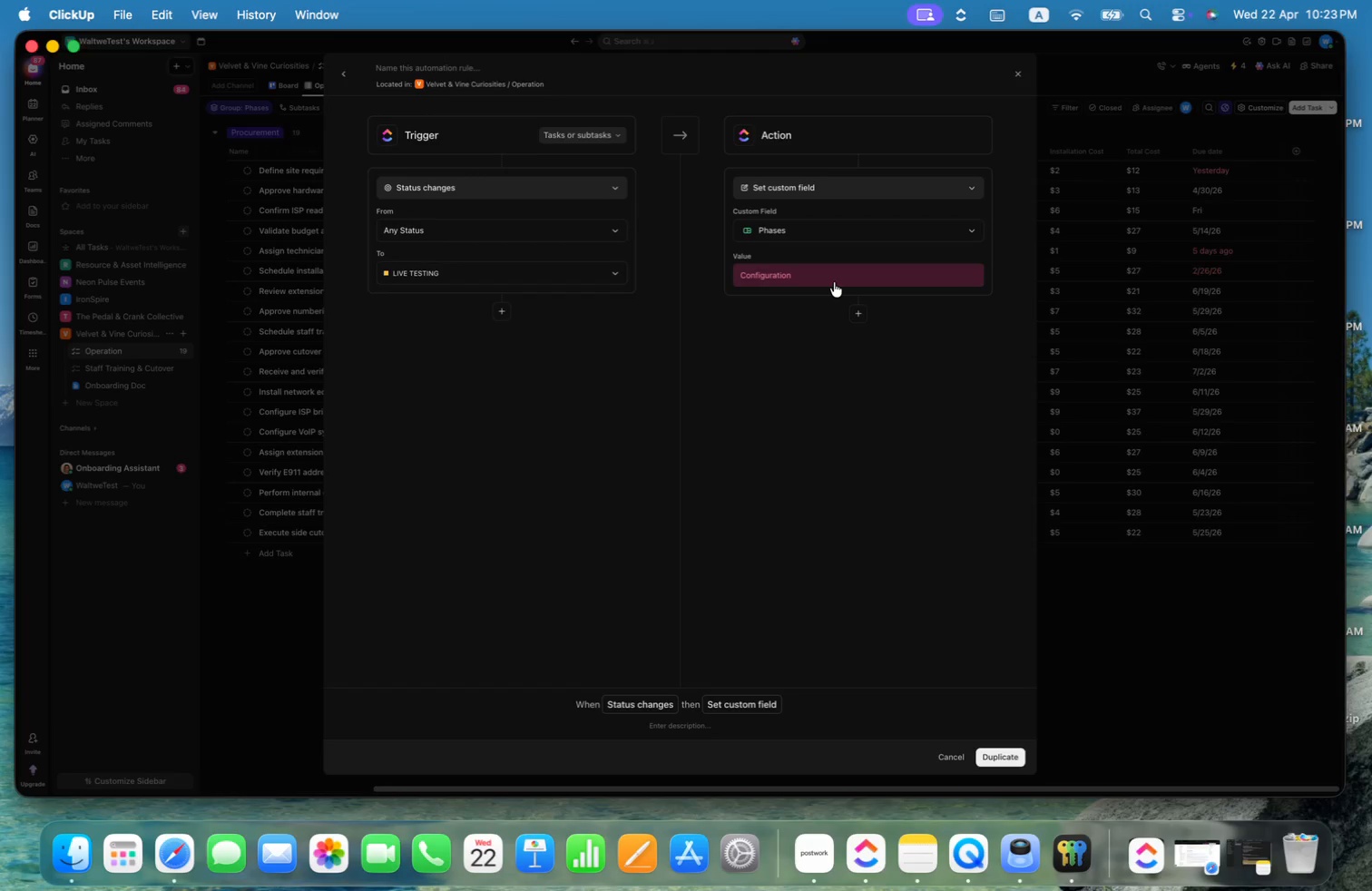 
left_click([834, 282])
 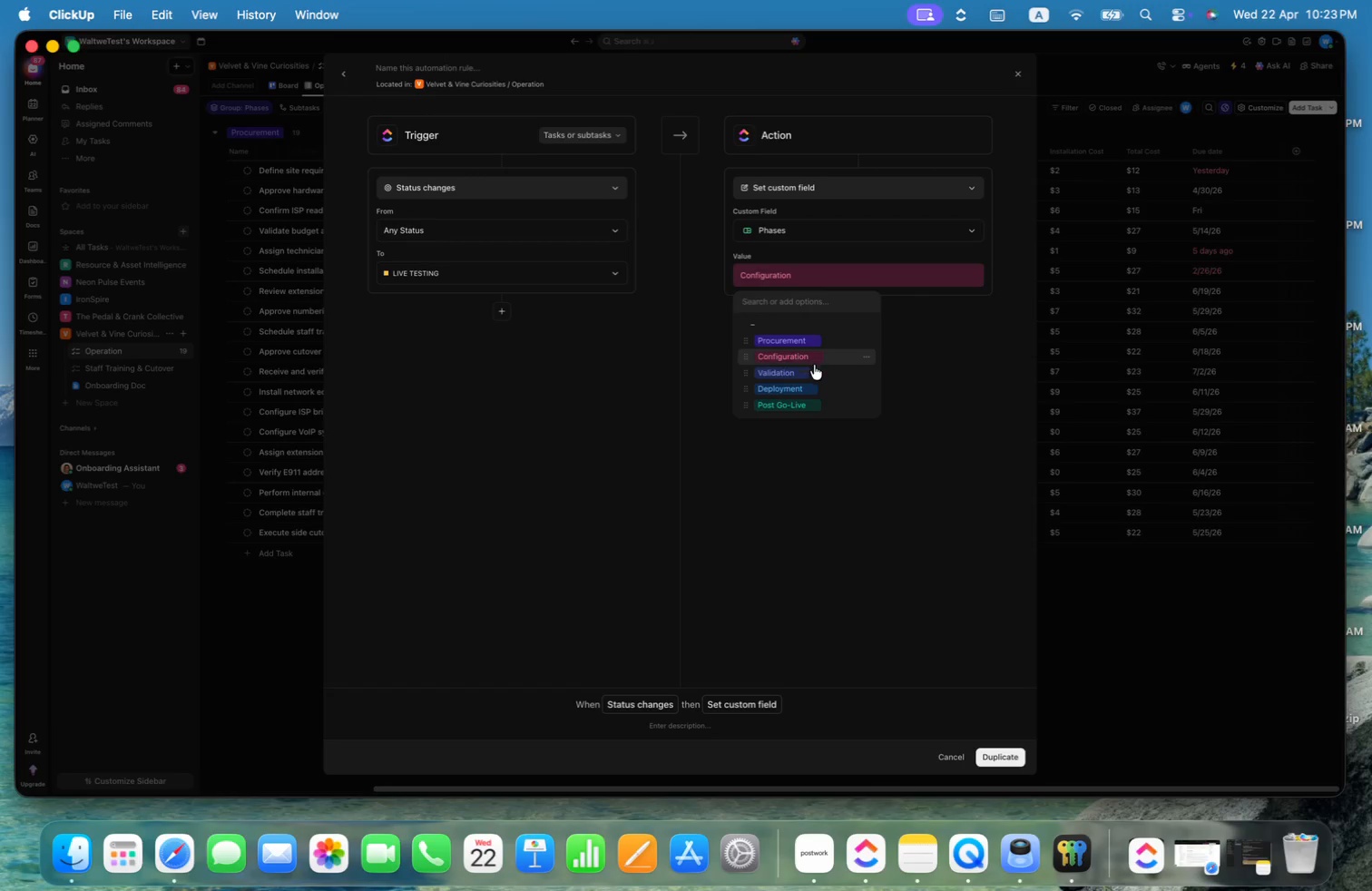 
left_click([812, 369])
 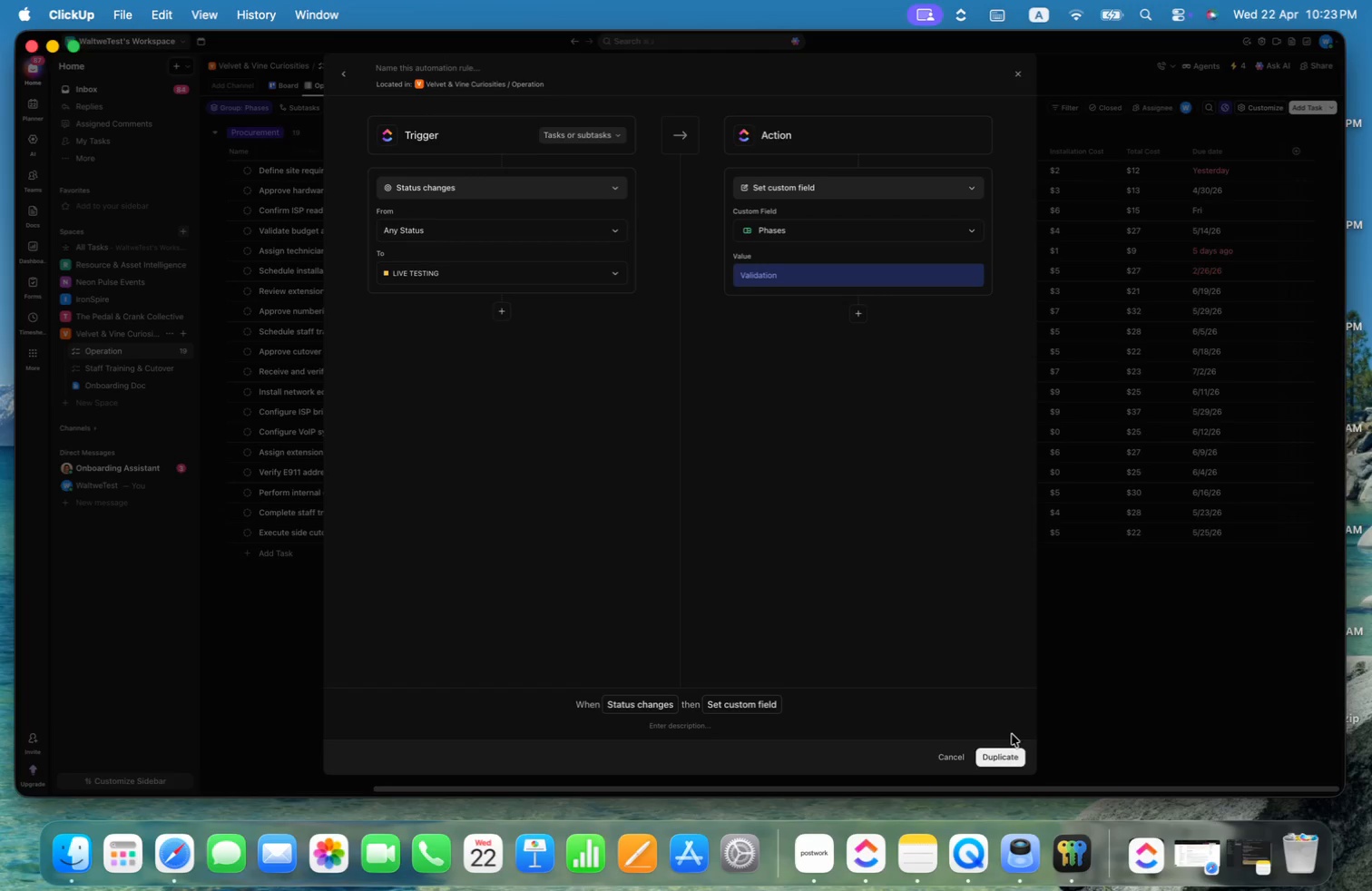 
left_click([1010, 754])
 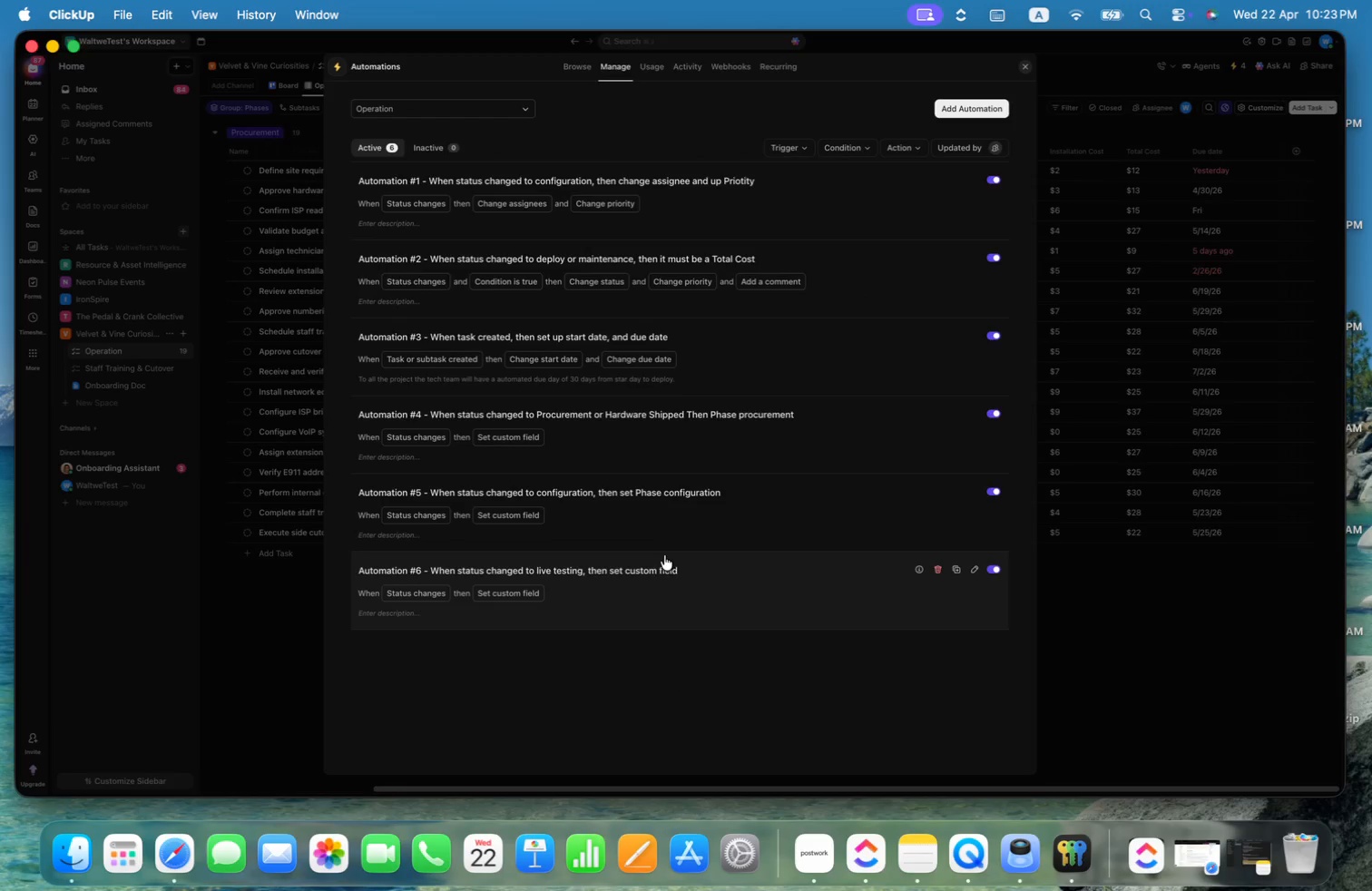 
left_click([607, 571])
 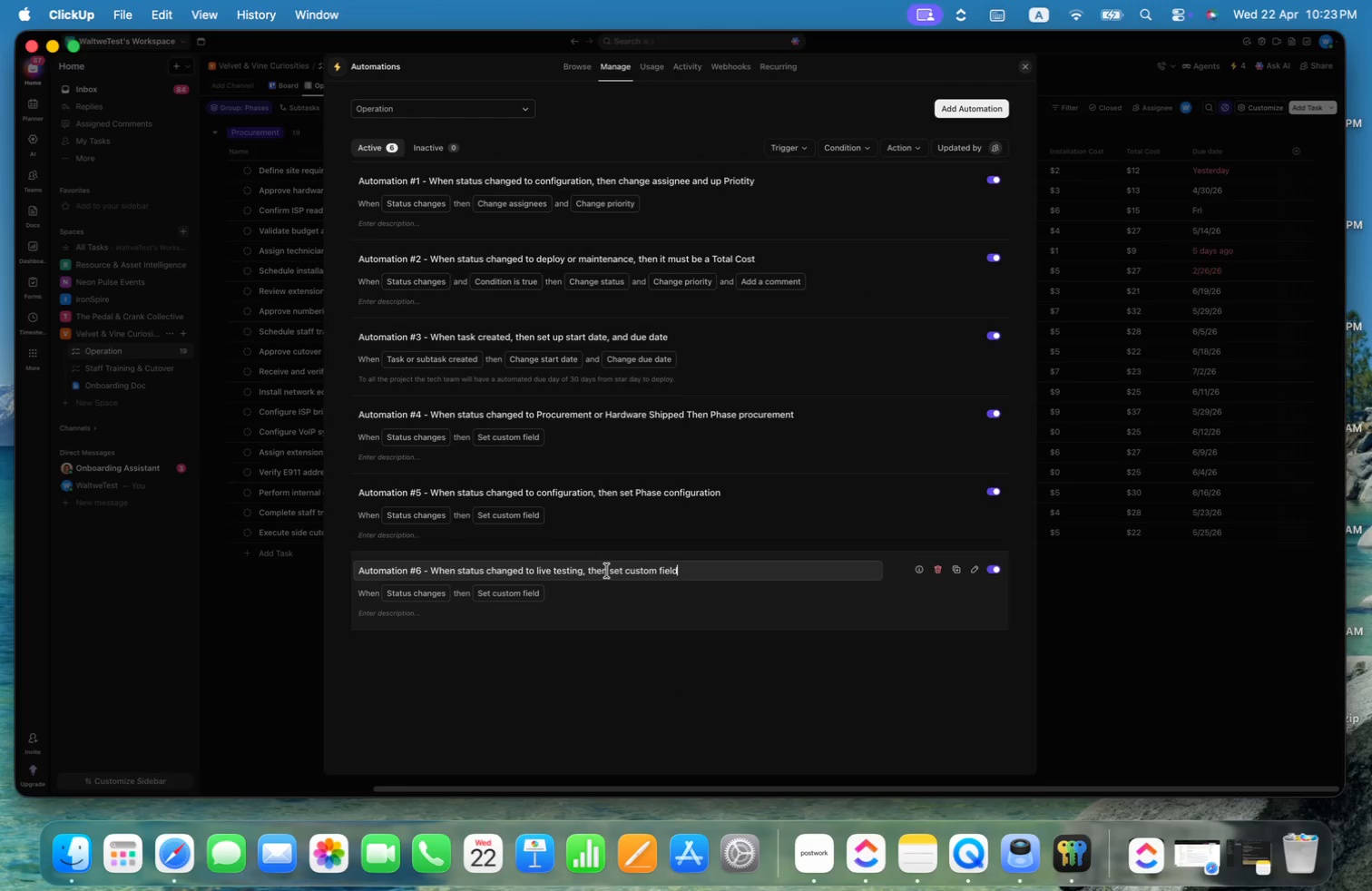 
key(Alt+Shift+ArrowLeft)
 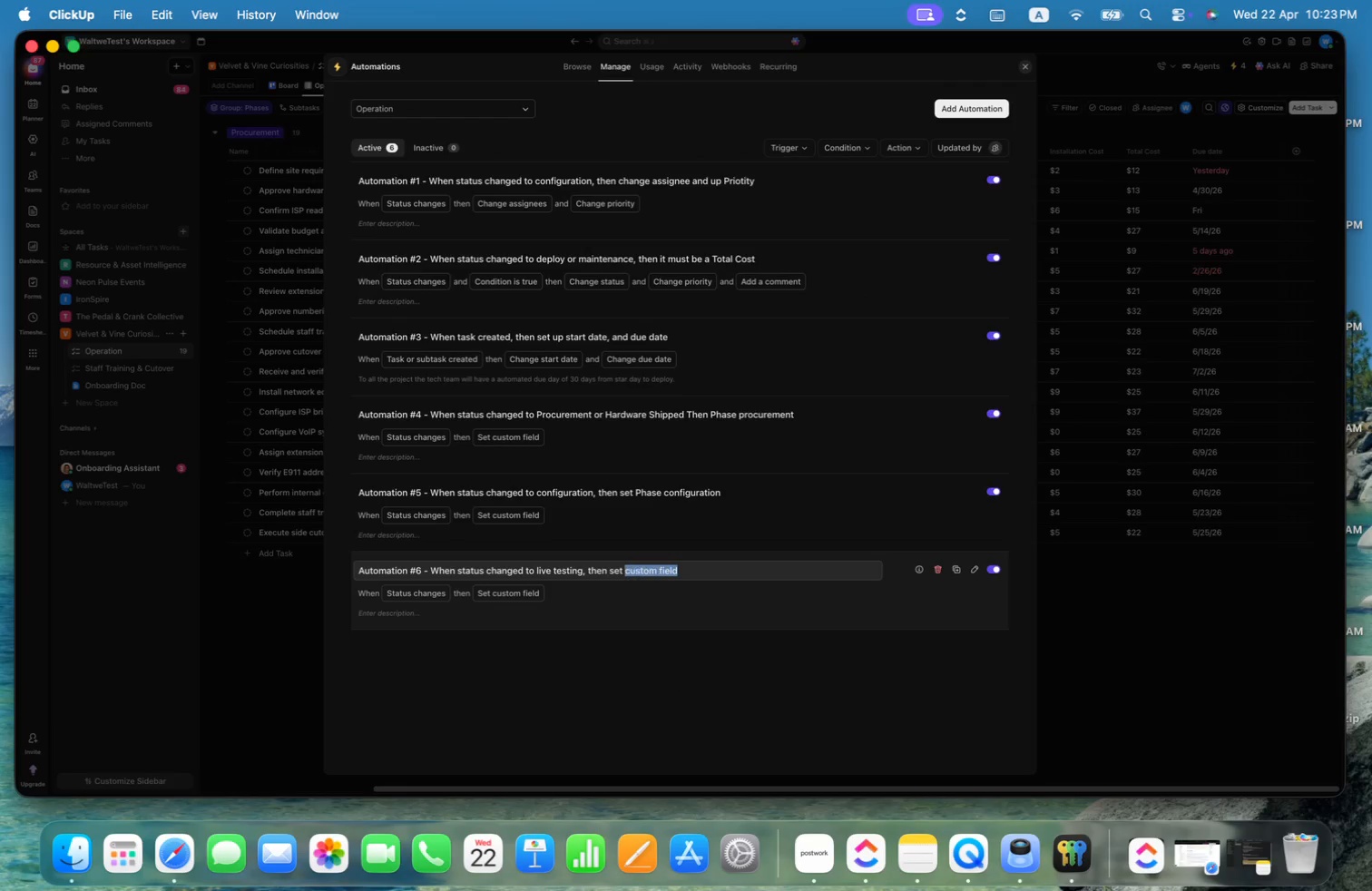 
key(Alt+Shift+ArrowLeft)
 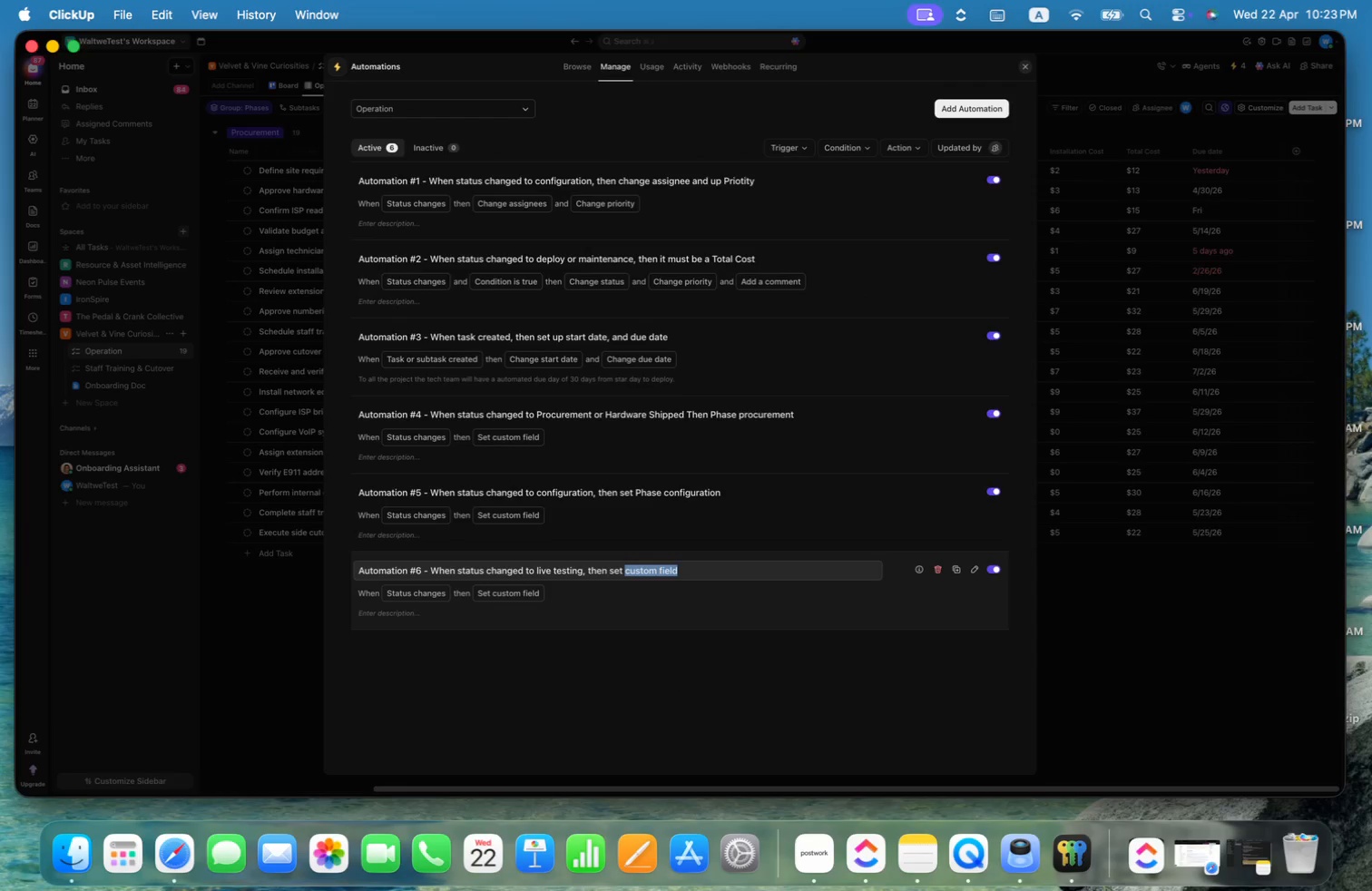 
type(Phase Valit)
key(Backspace)
type(dation)
 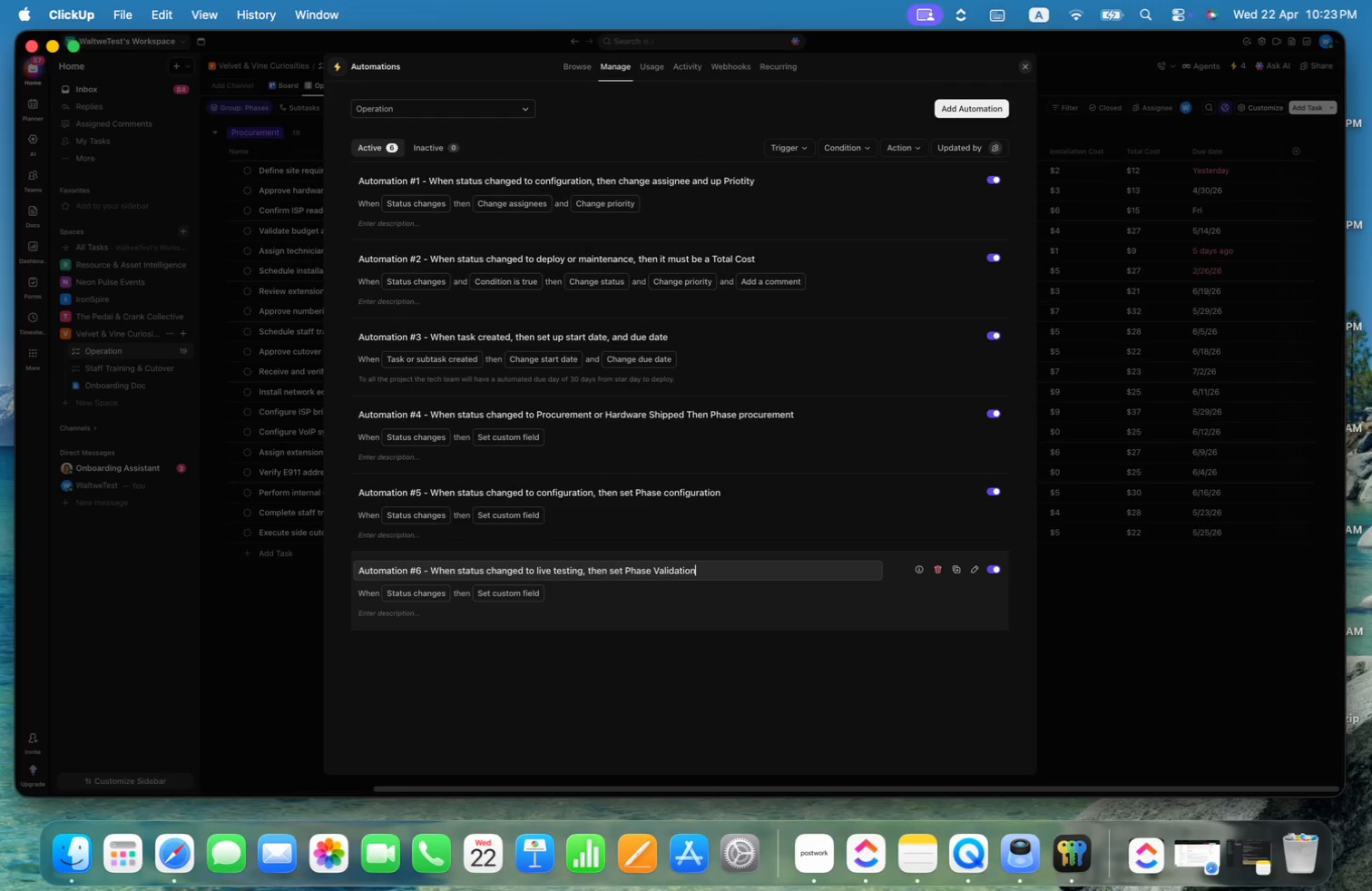 
key(Enter)
 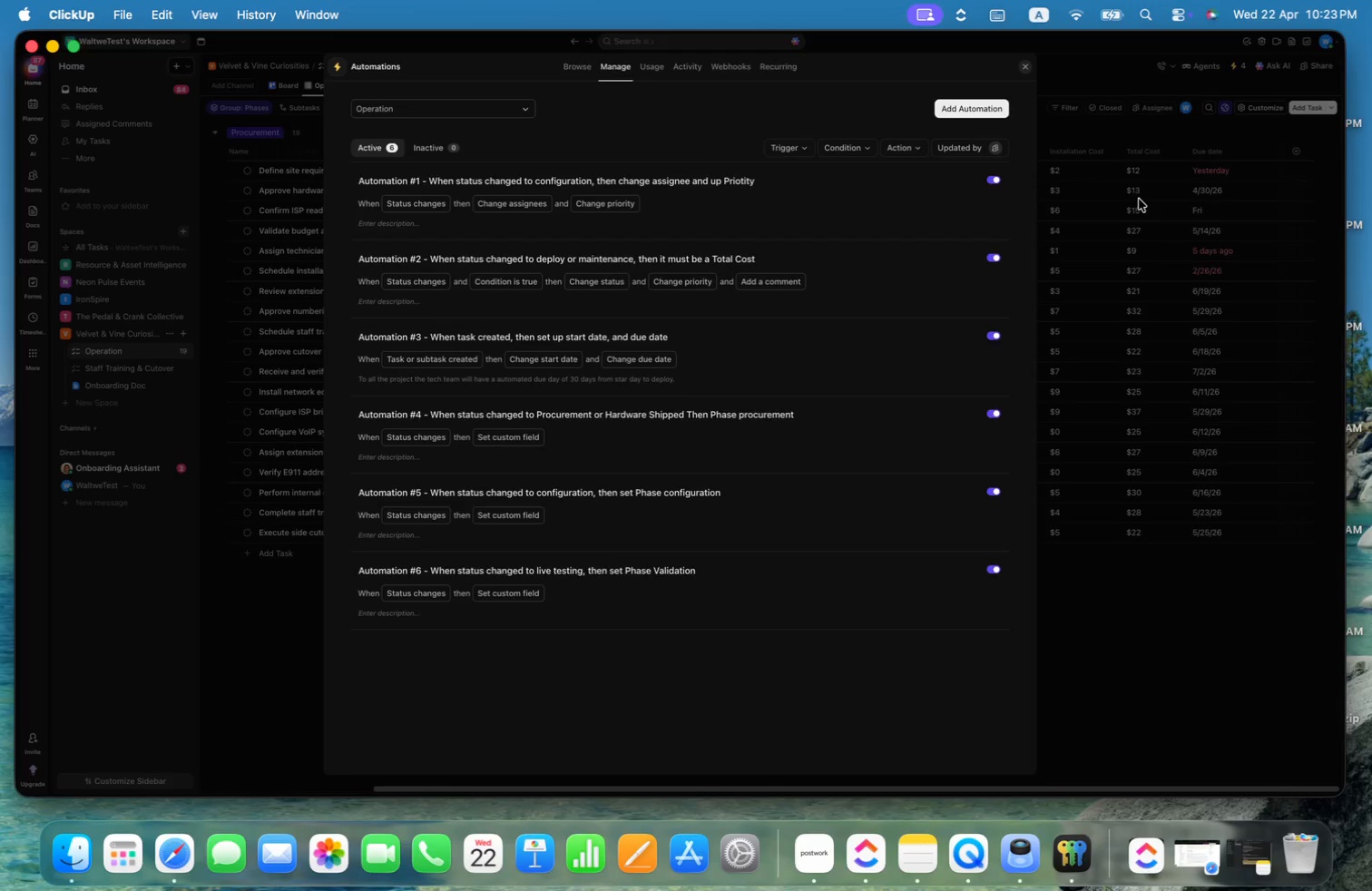 
left_click([965, 105])
 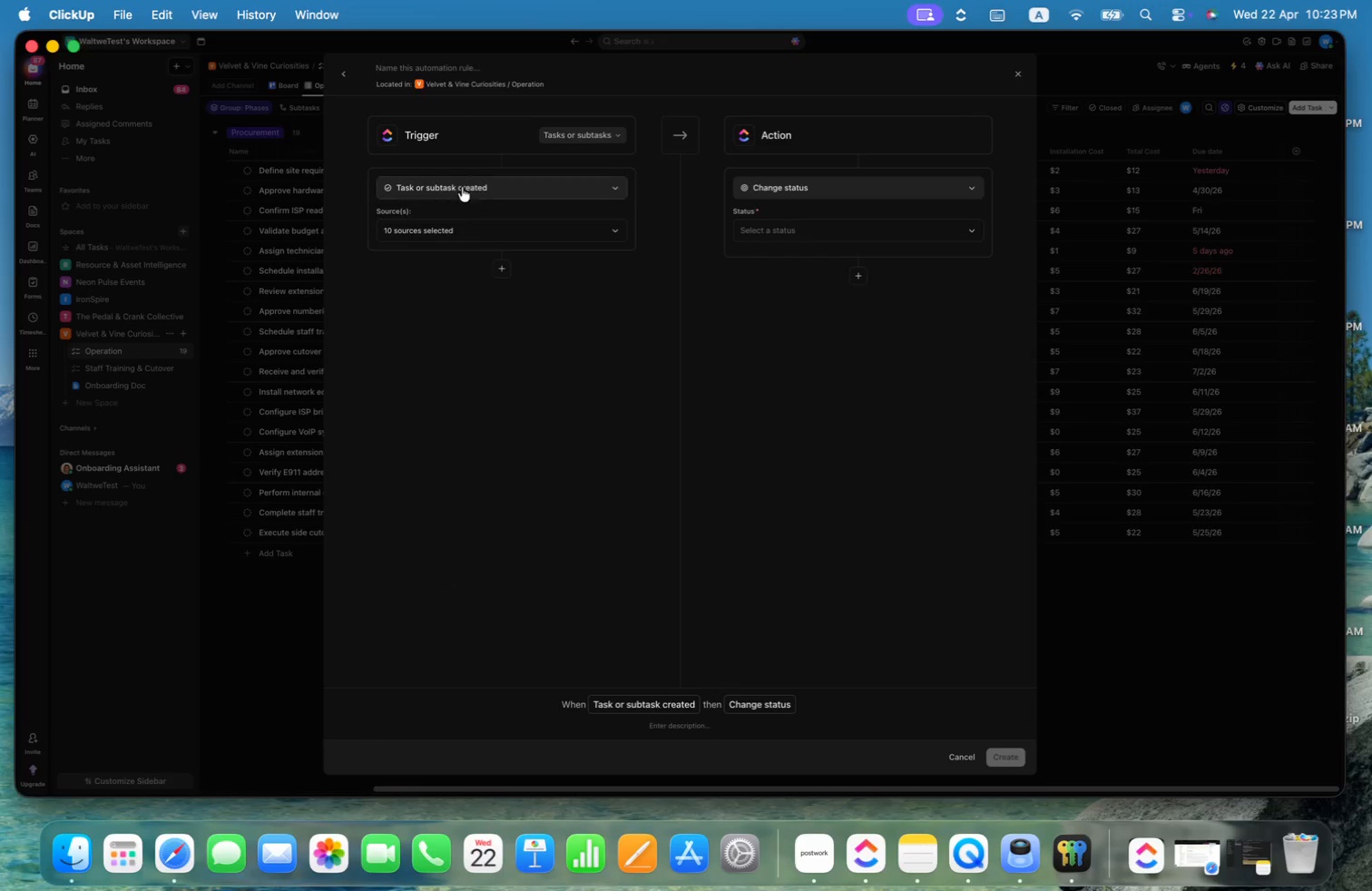 
left_click([471, 183])
 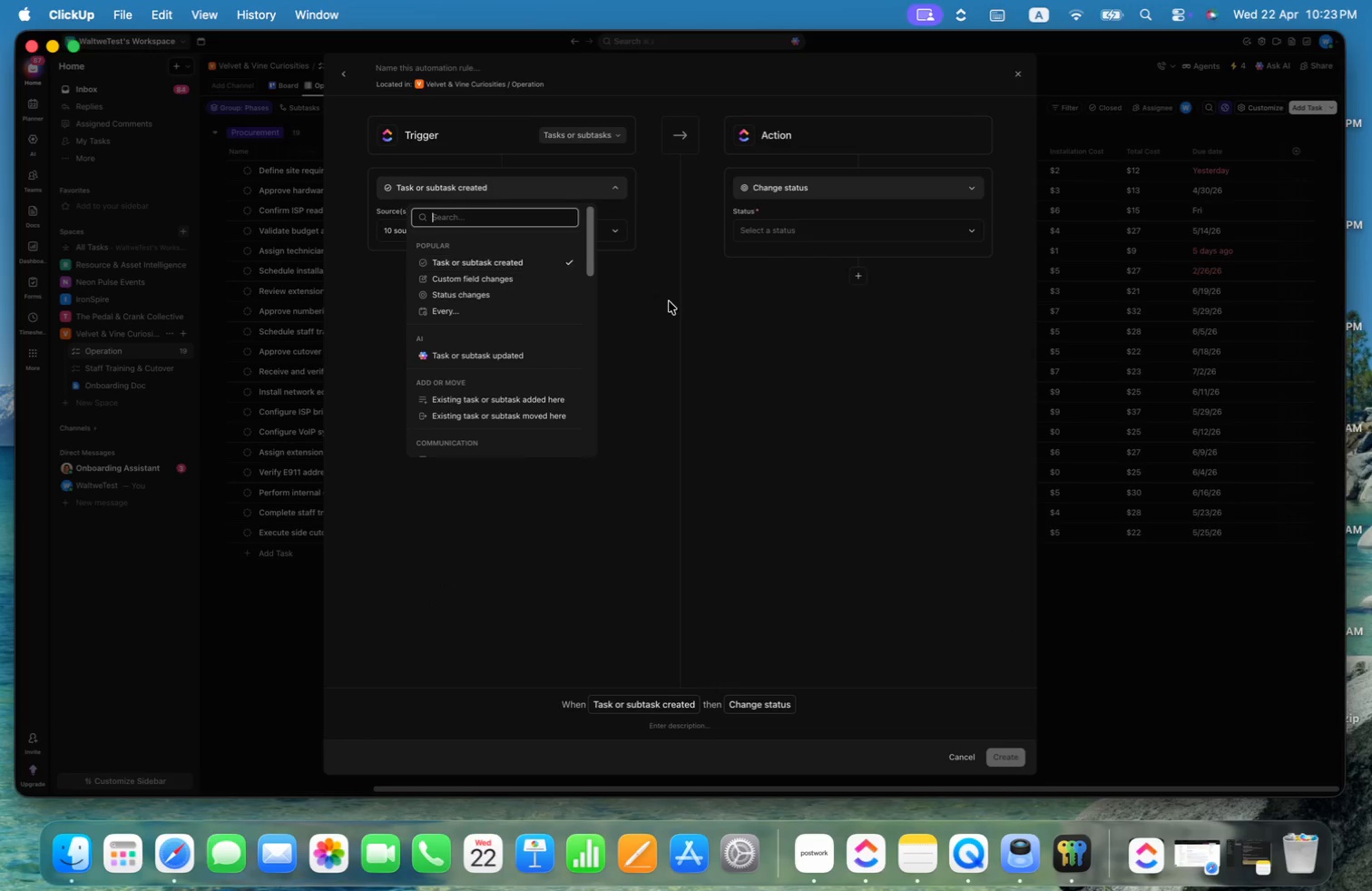 
left_click([502, 295])
 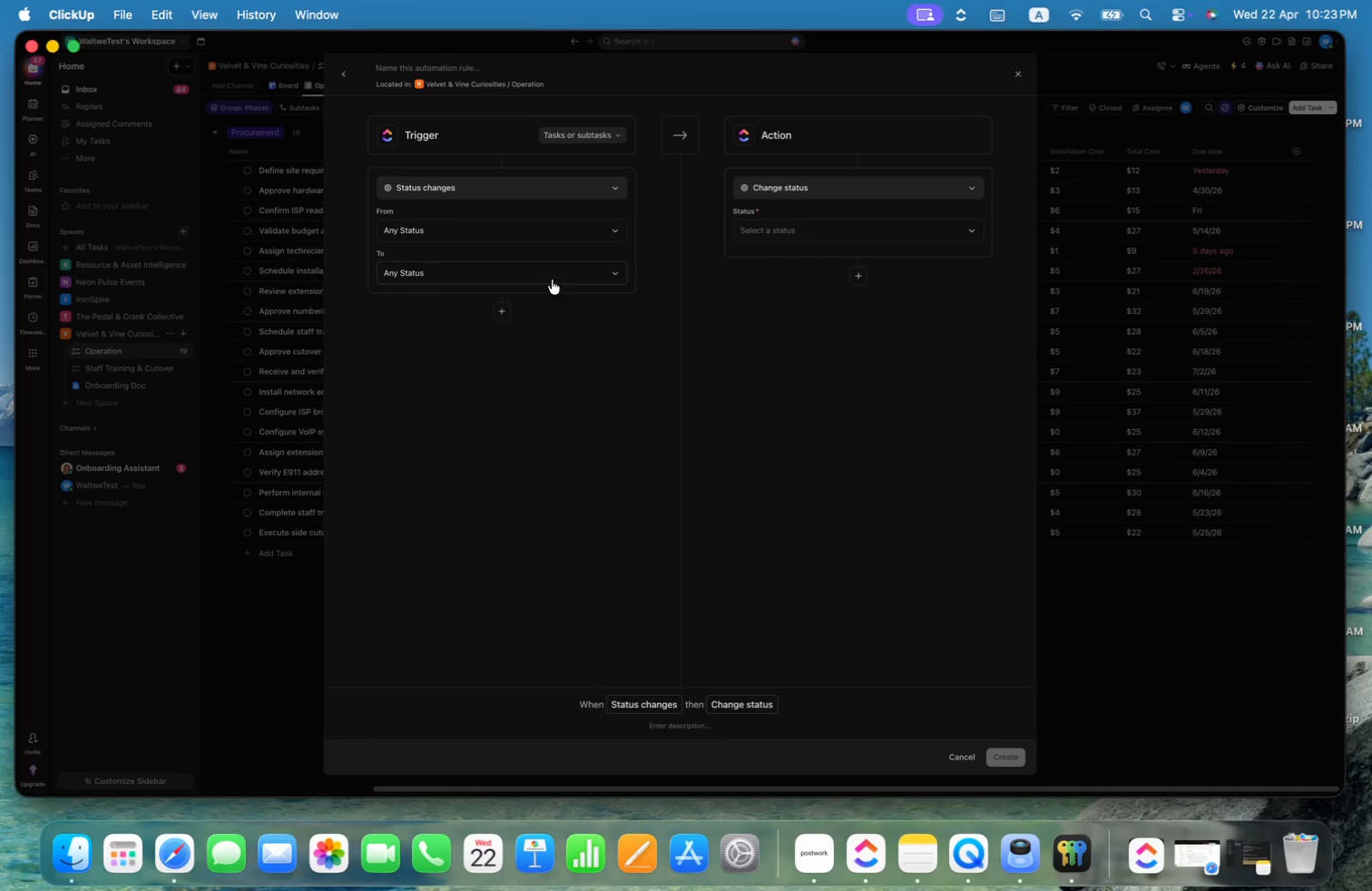 
left_click([552, 279])
 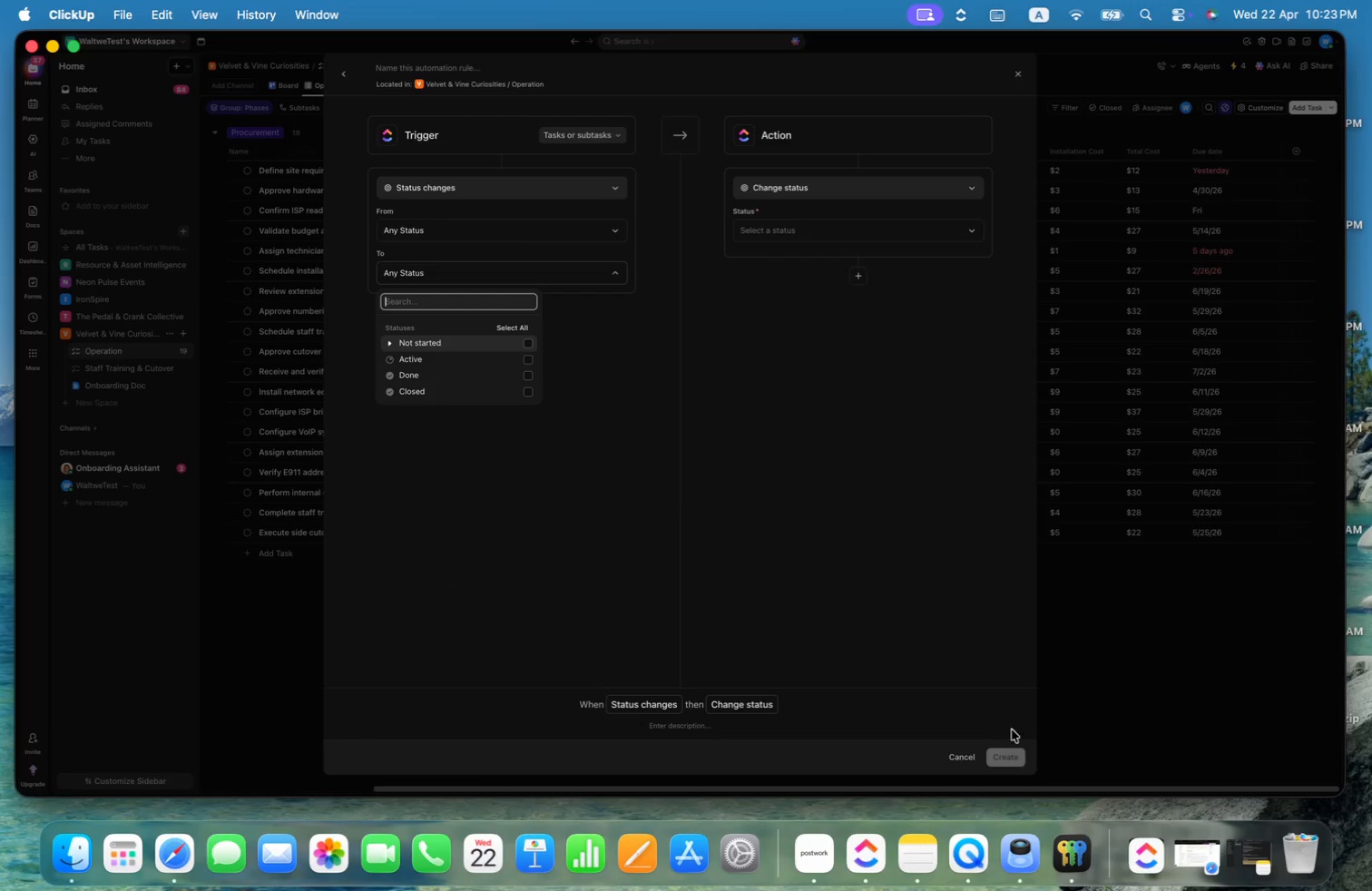 
left_click([962, 755])
 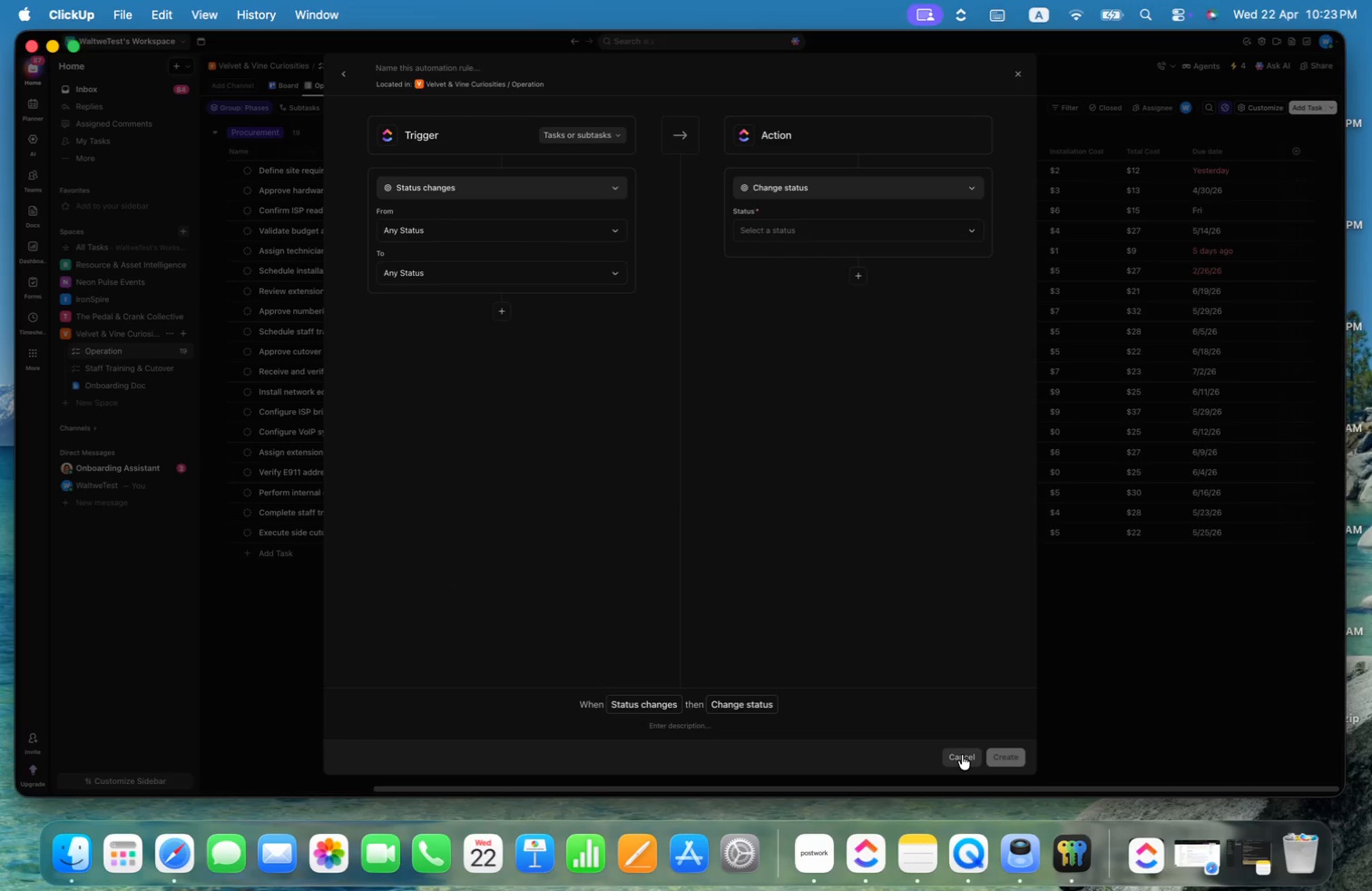 
left_click([965, 758])
 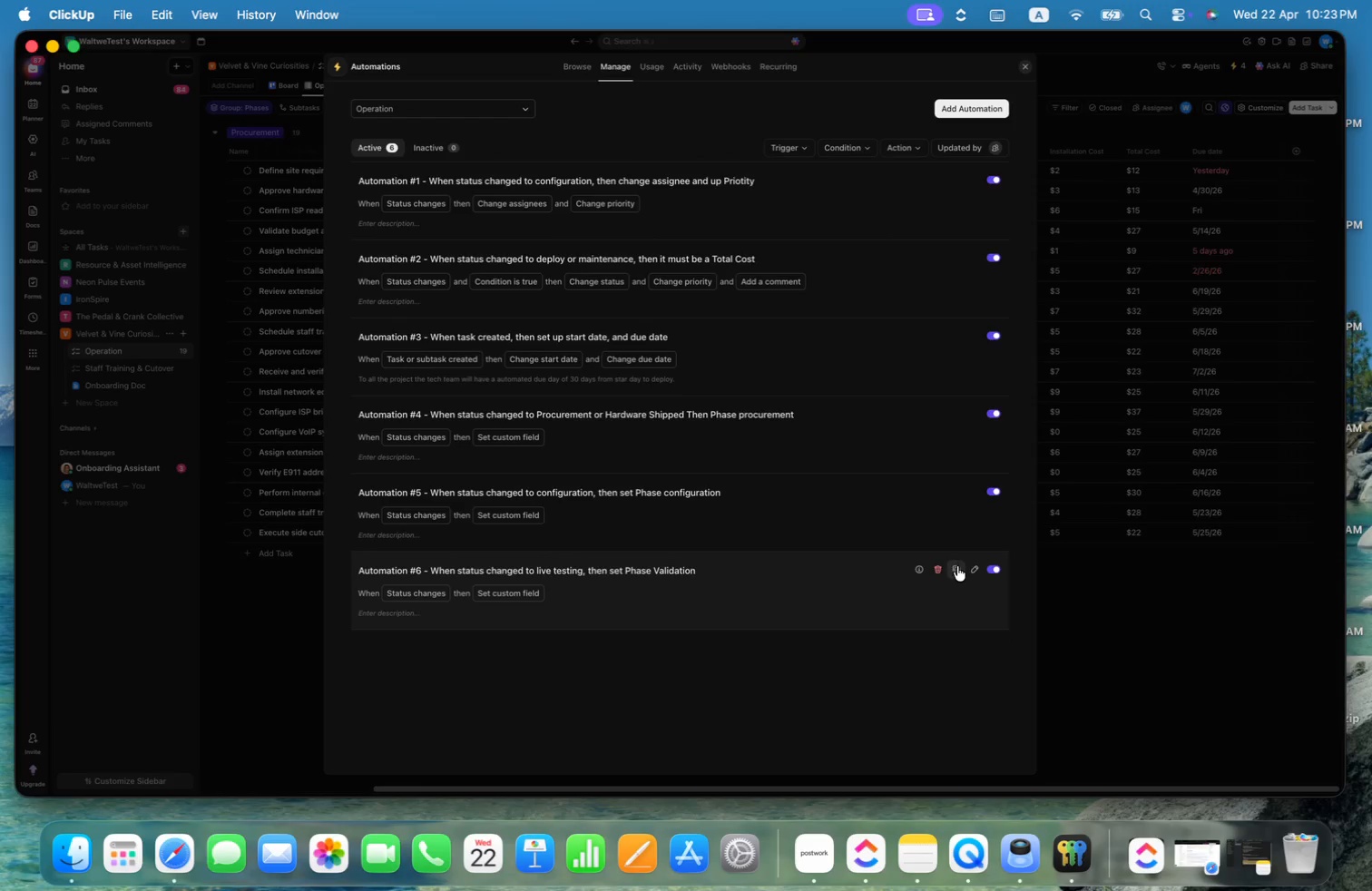 
left_click([957, 573])
 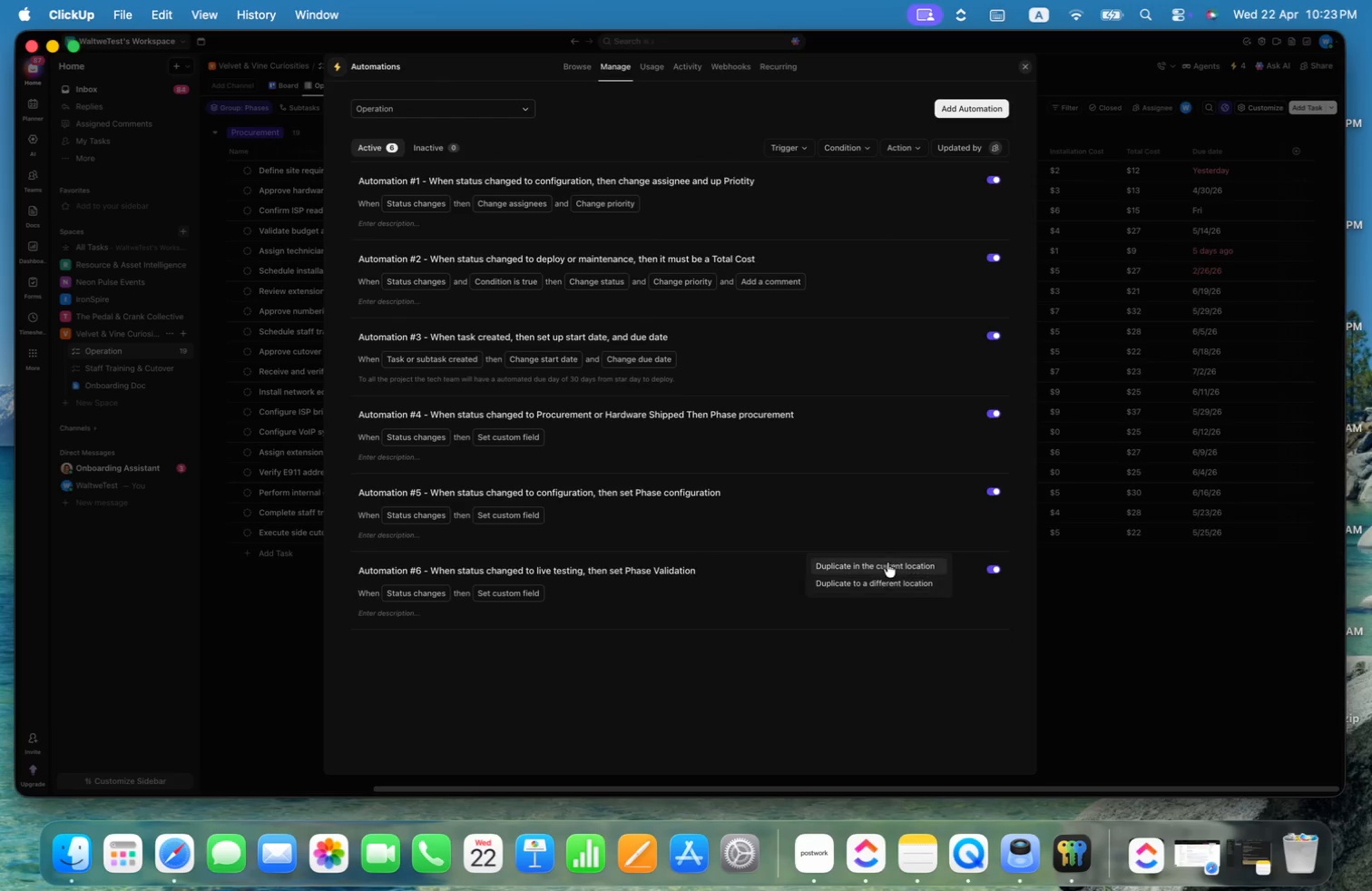 
left_click([889, 557])
 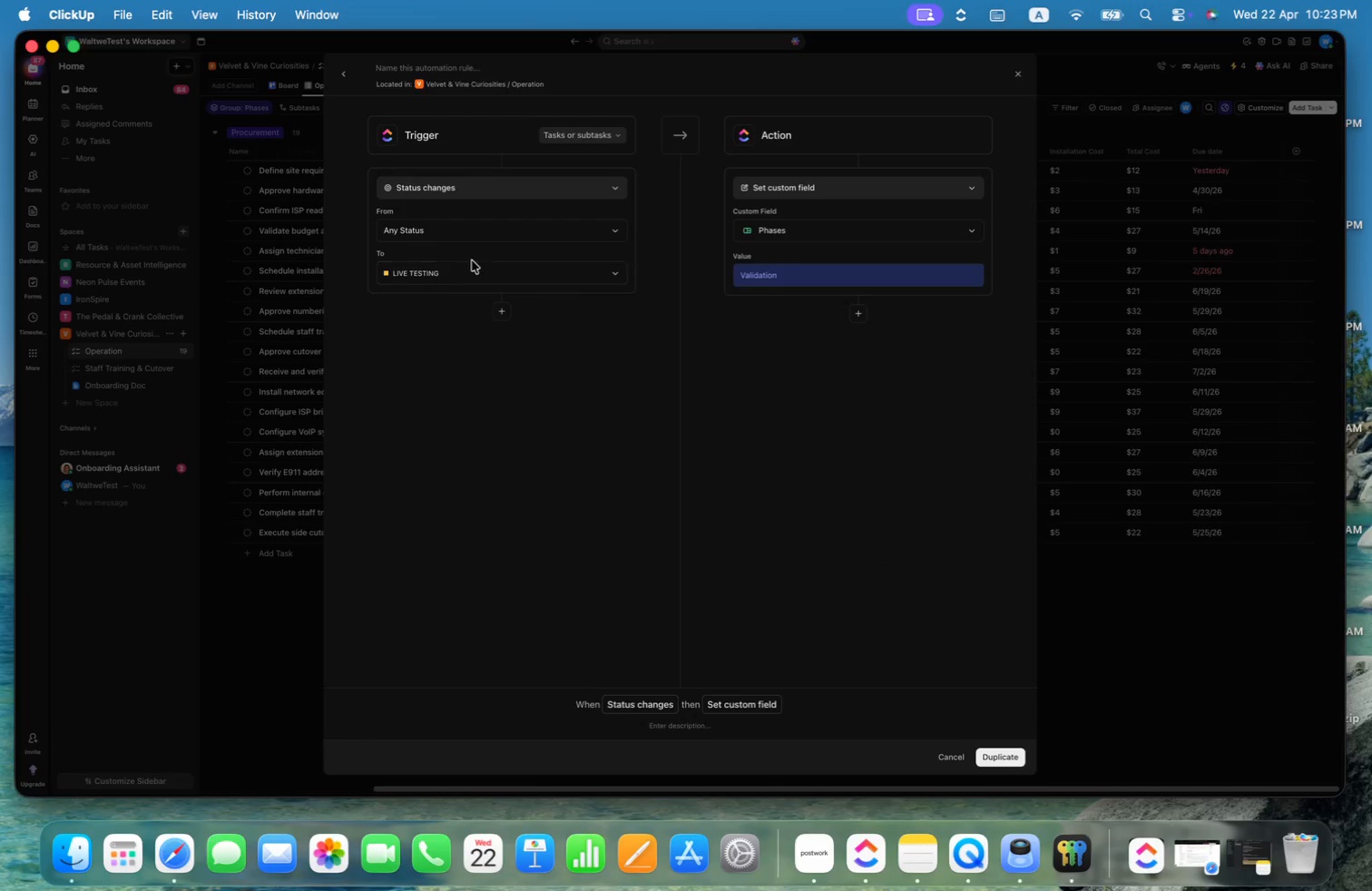 
left_click([483, 269])
 